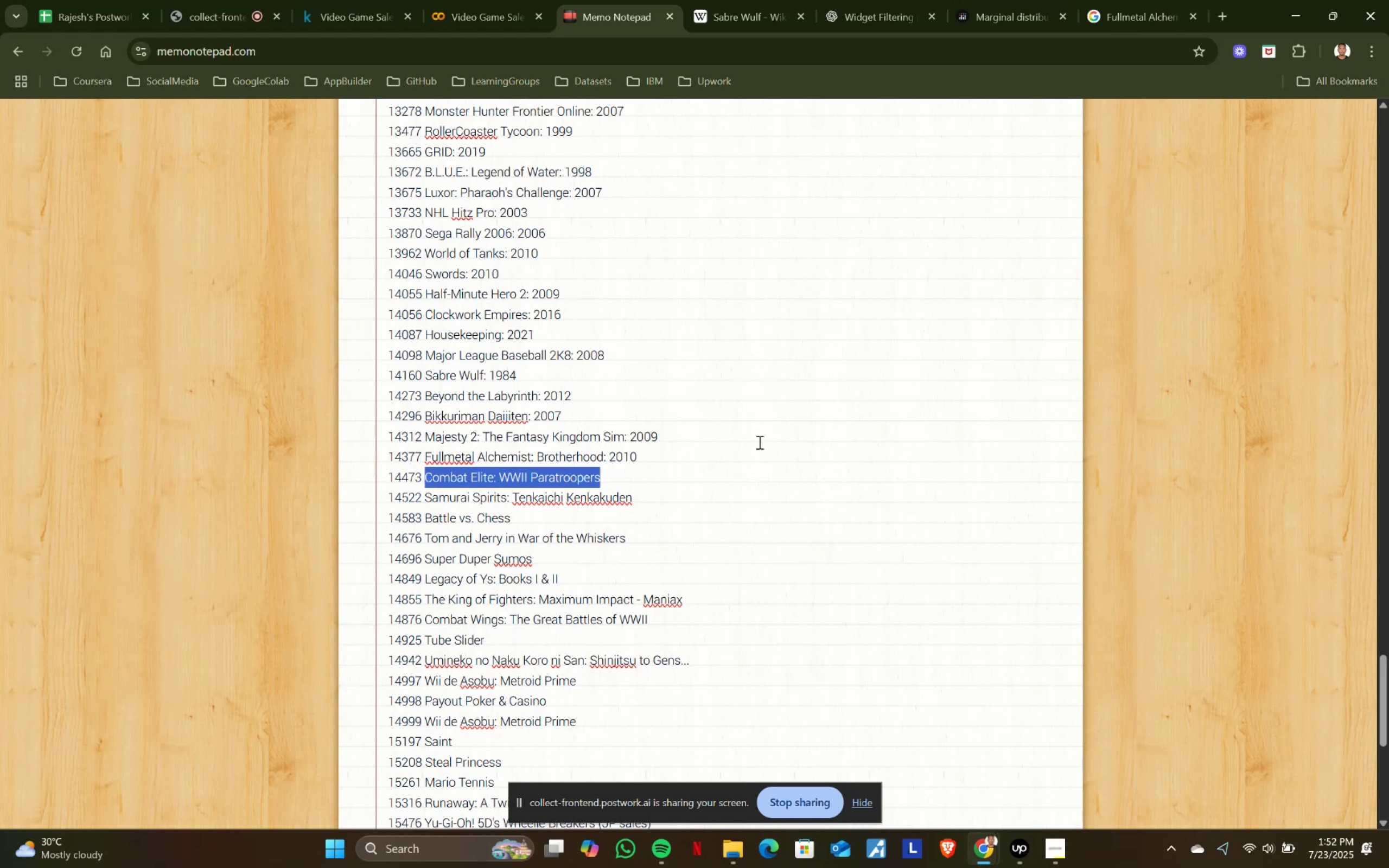 
key(Control+ControlLeft)
 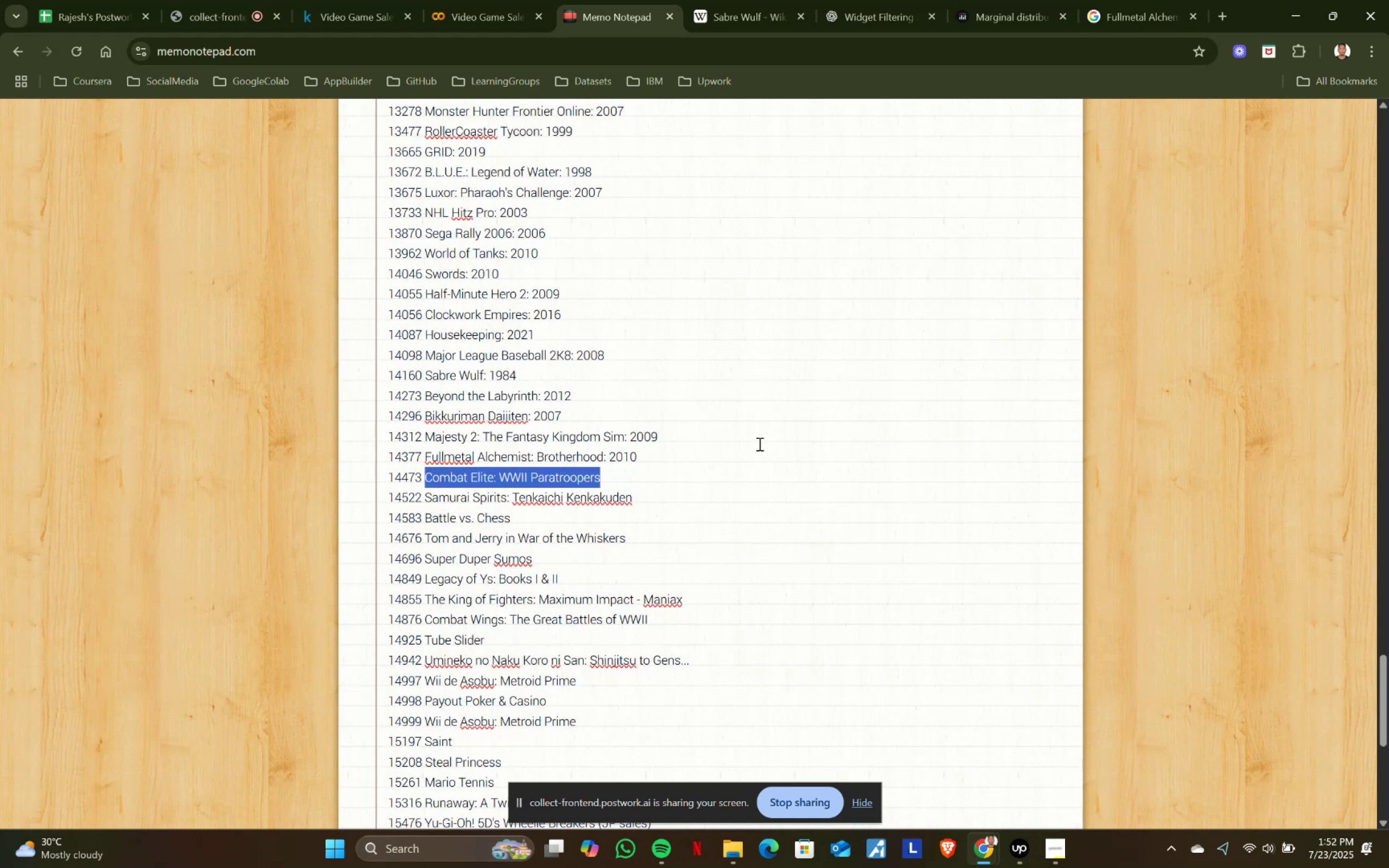 
key(Control+C)
 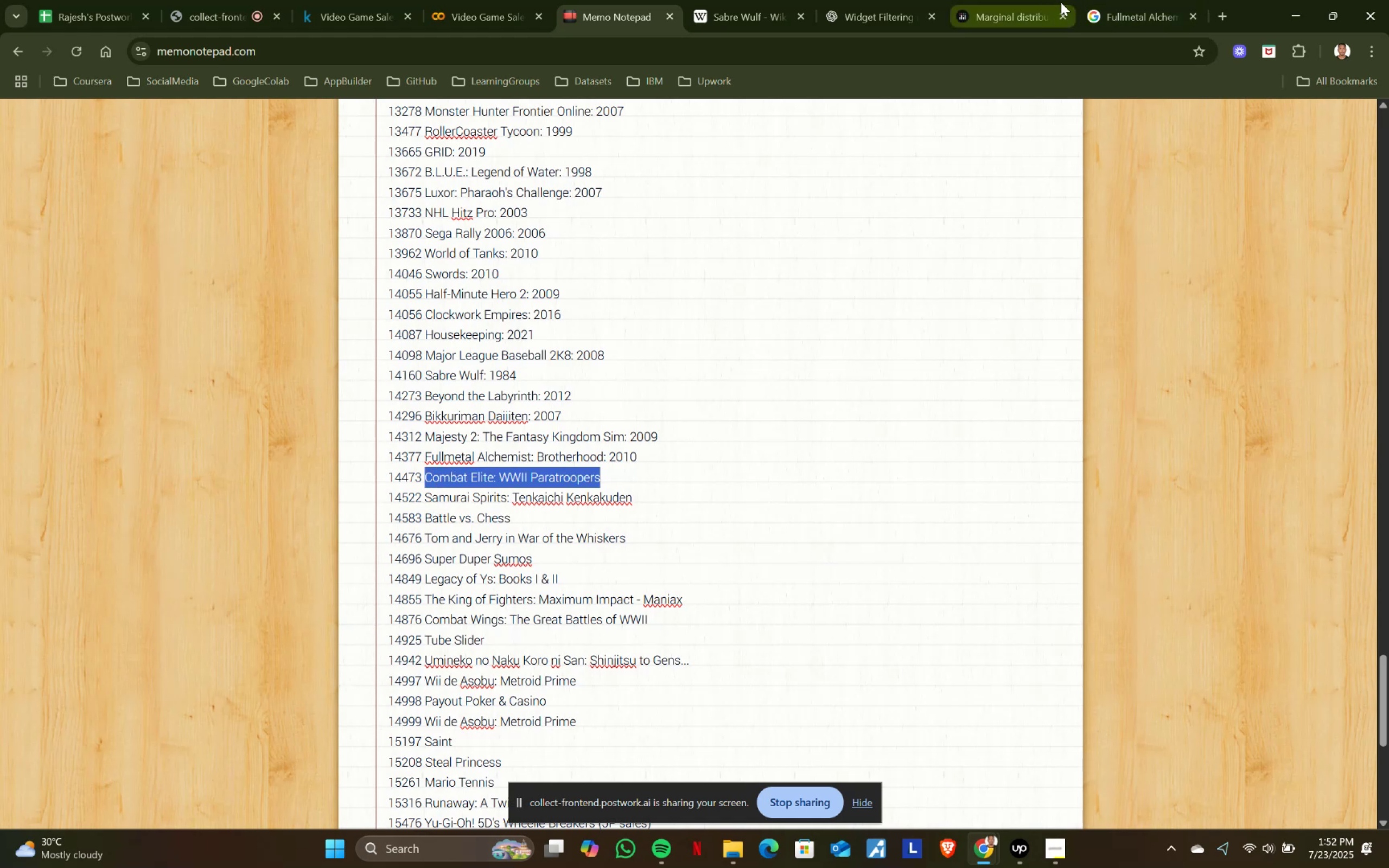 
left_click([1105, 0])
 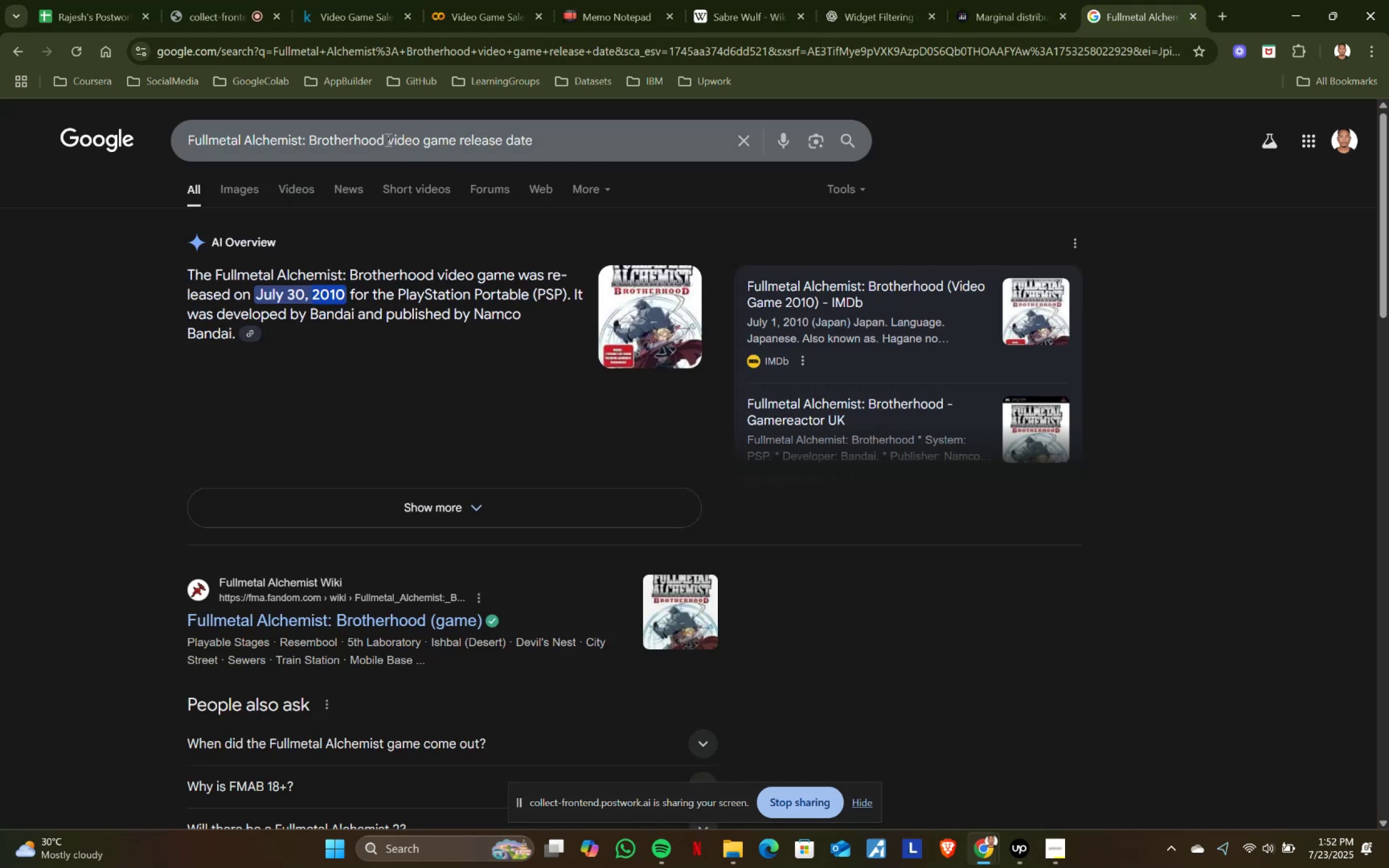 
key(Control+ControlLeft)
 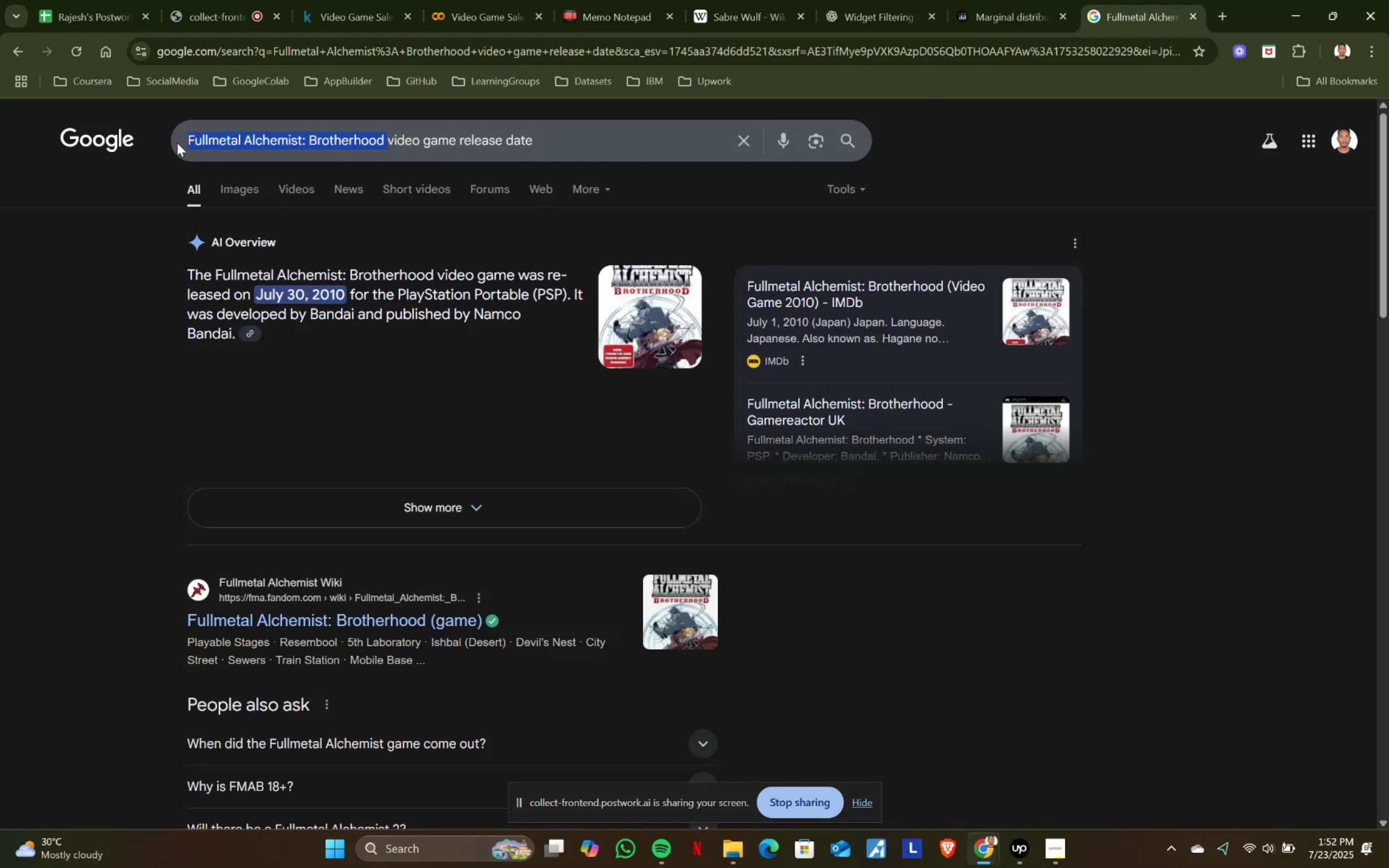 
key(Control+V)
 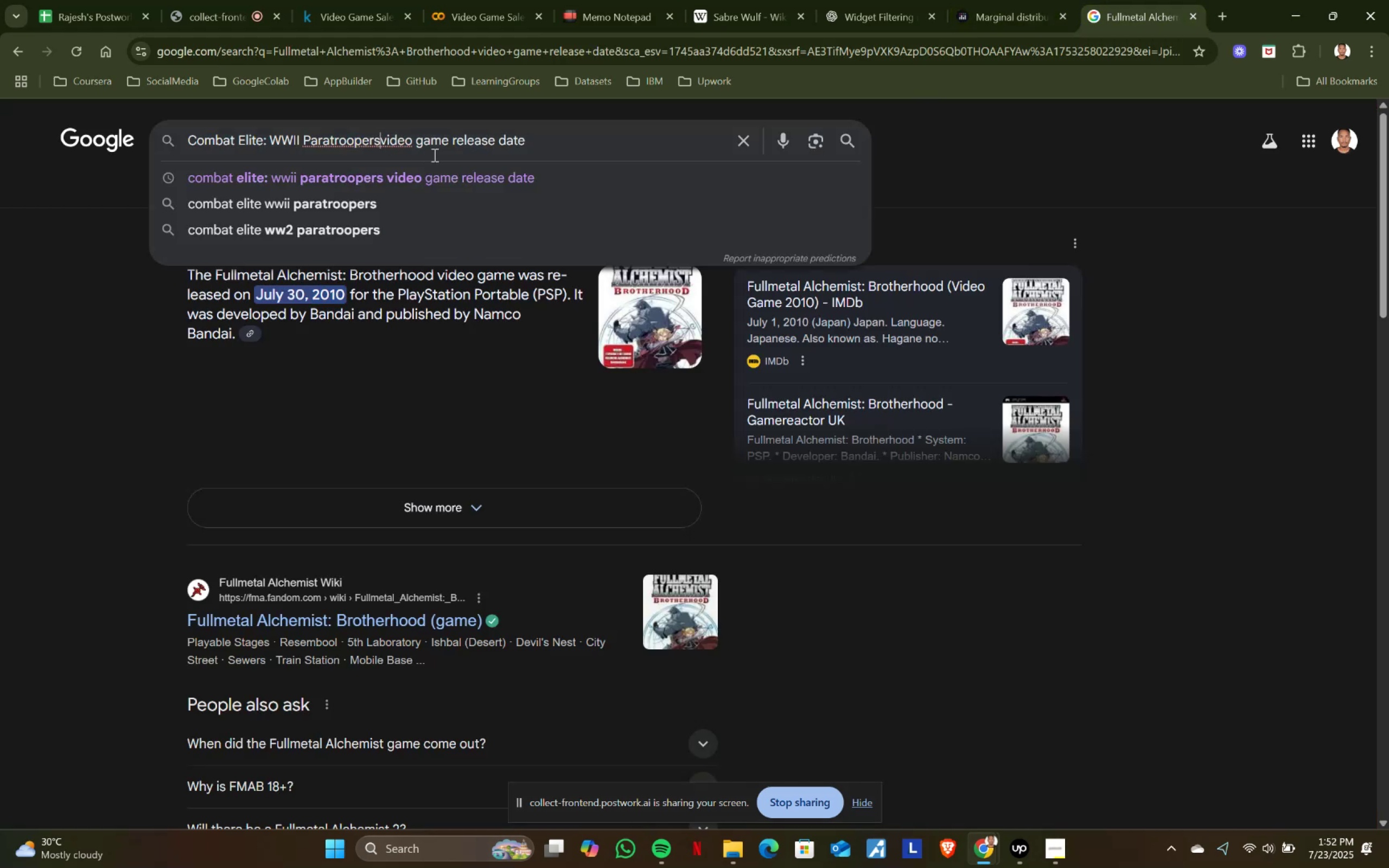 
key(Space)
 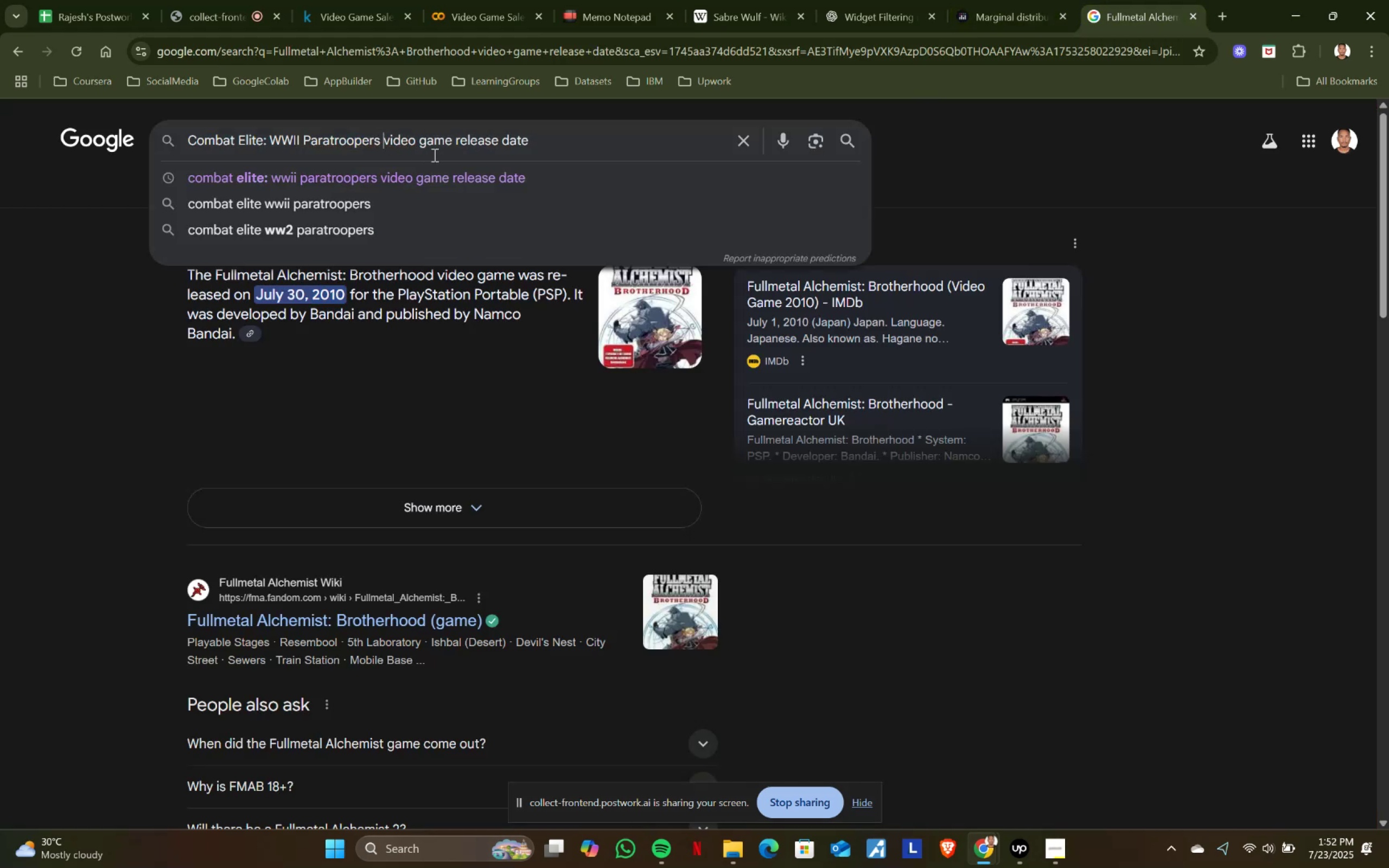 
key(Enter)
 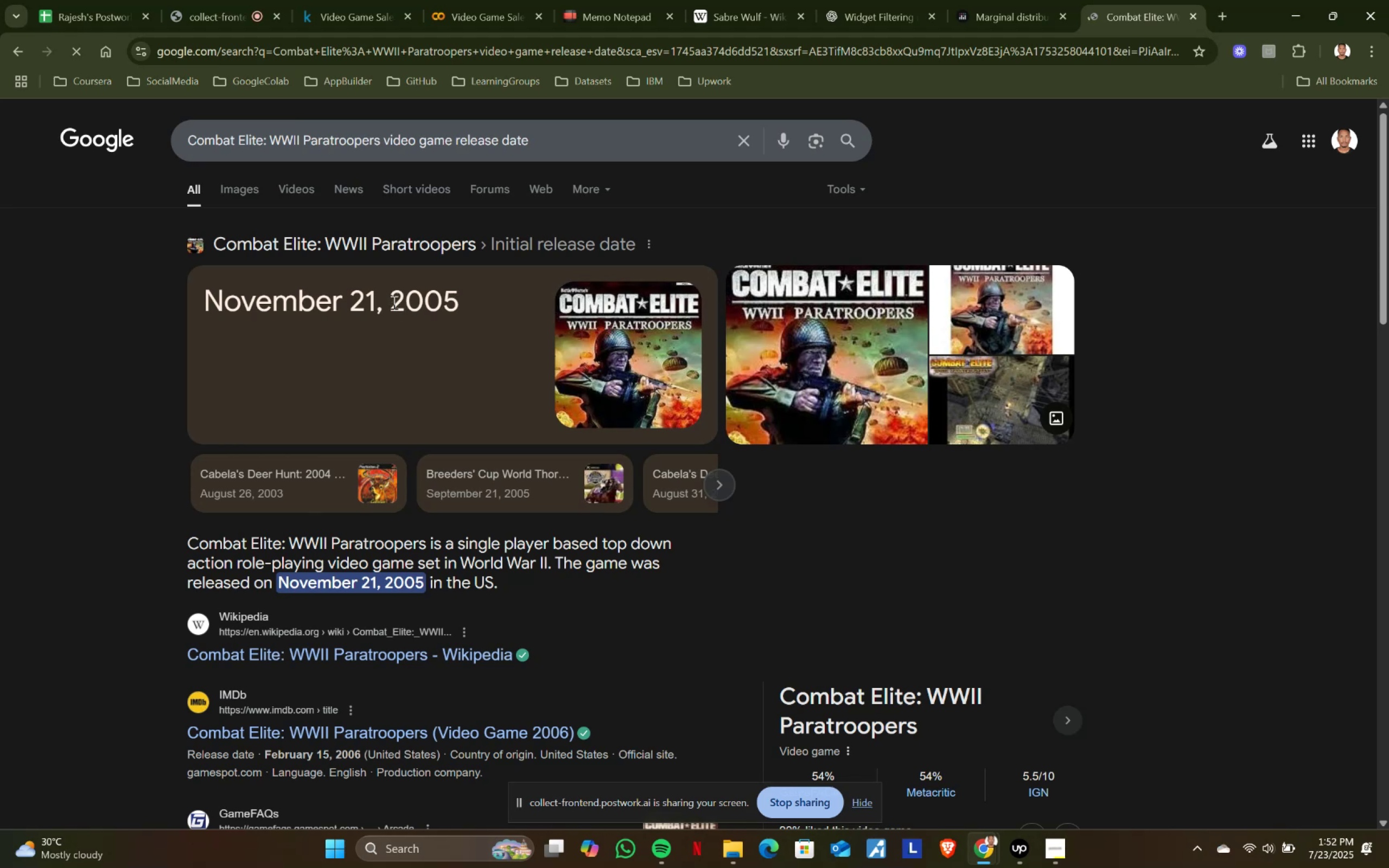 
key(Control+ControlLeft)
 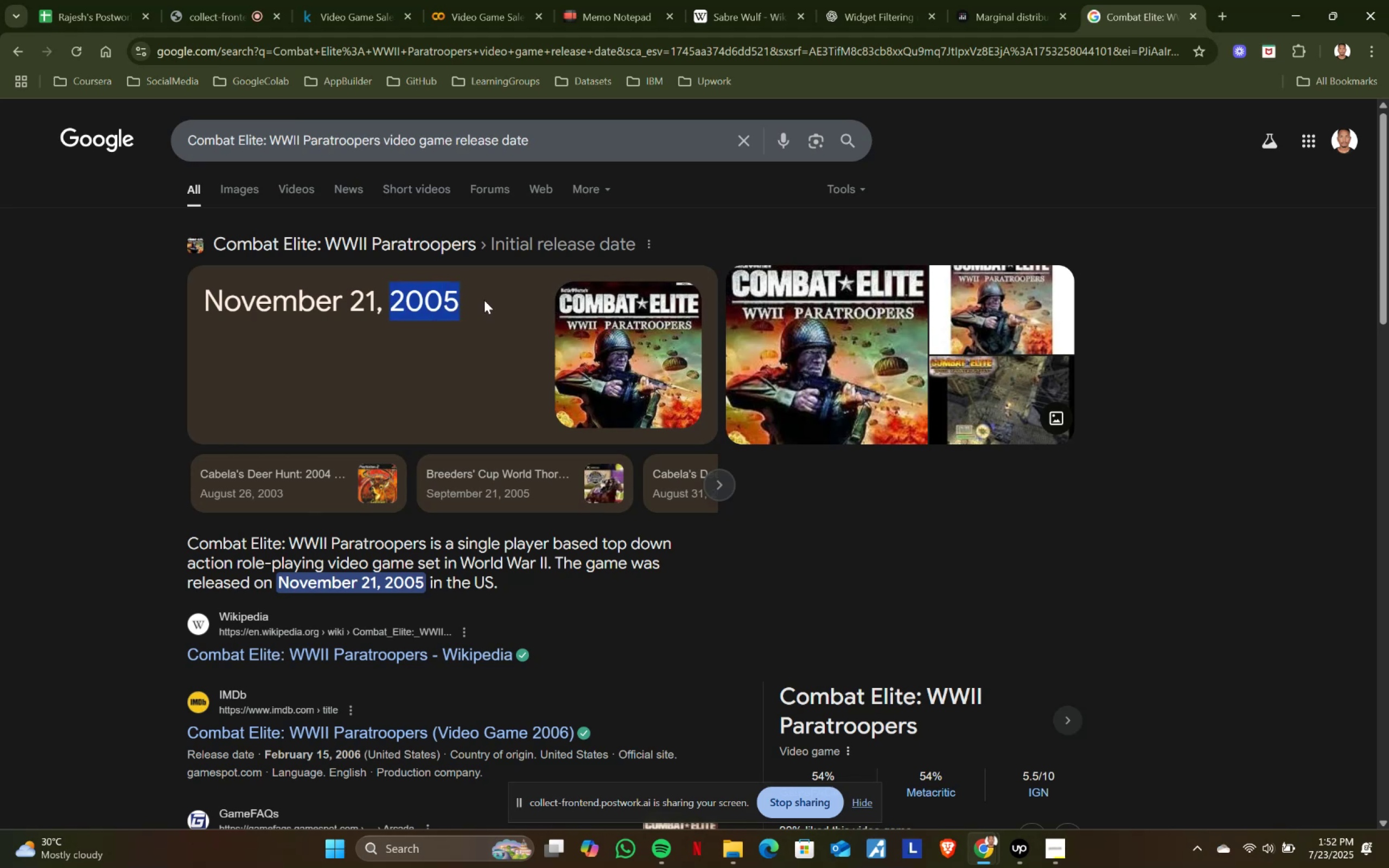 
key(Control+C)
 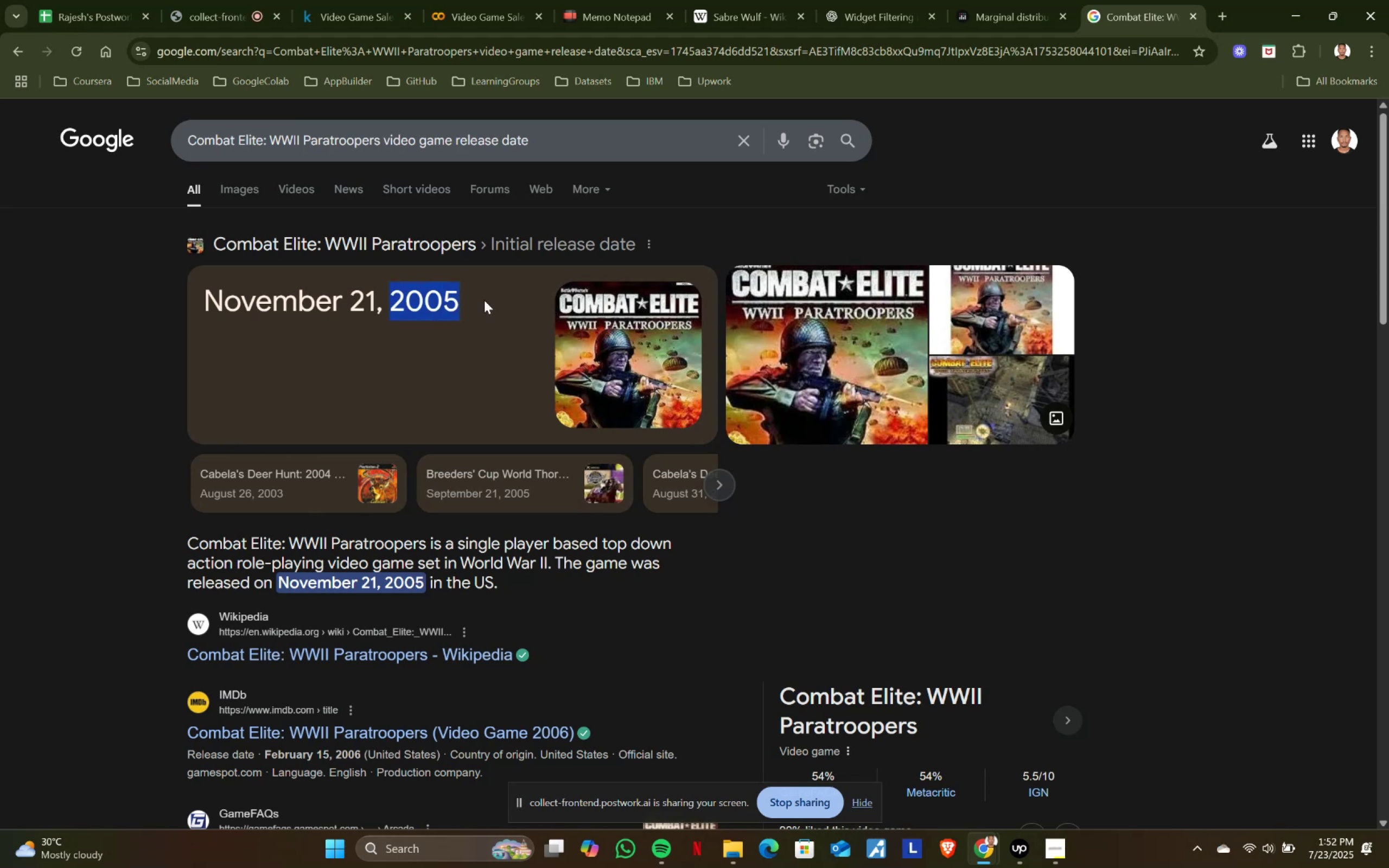 
key(Control+ControlLeft)
 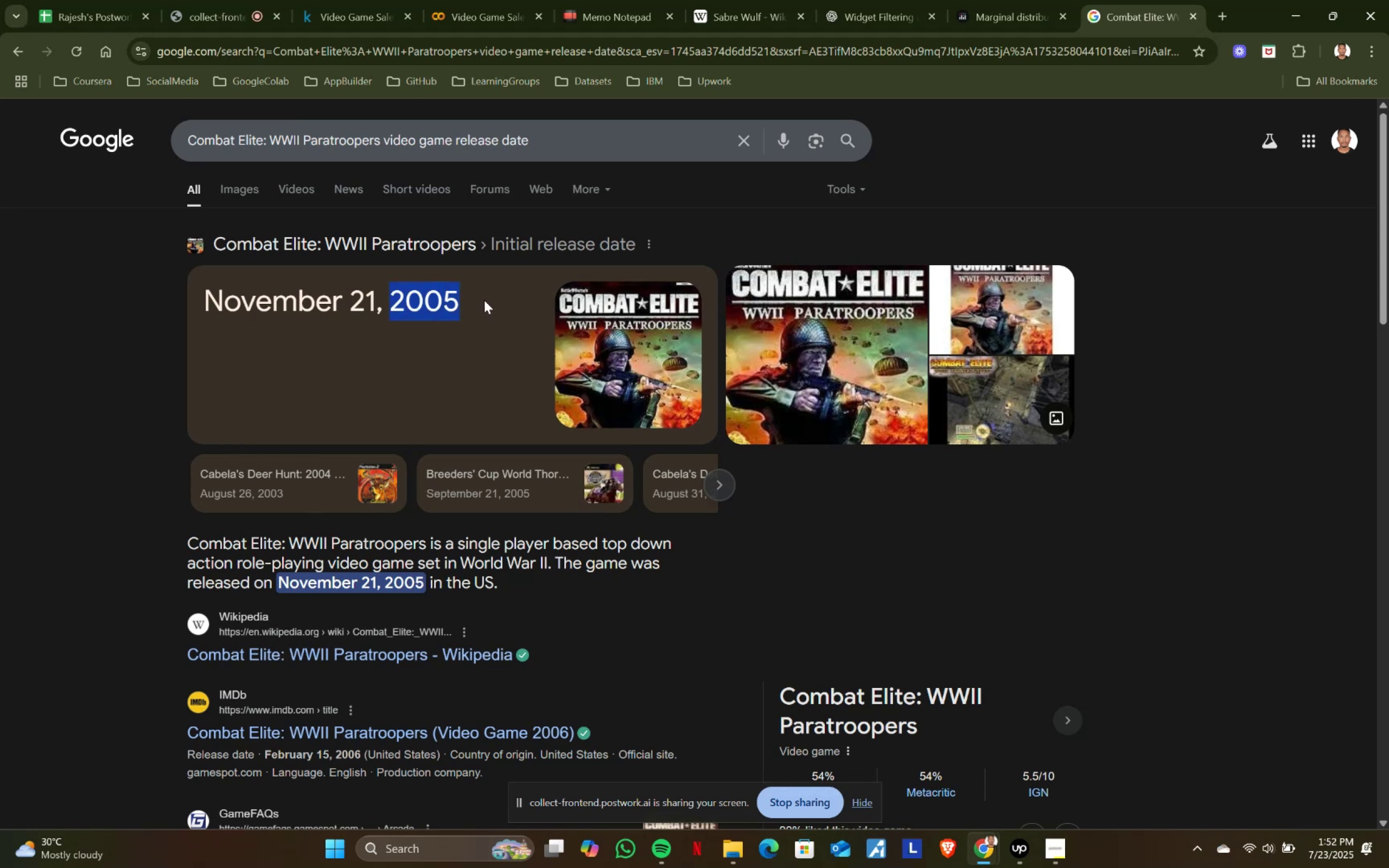 
key(Control+C)
 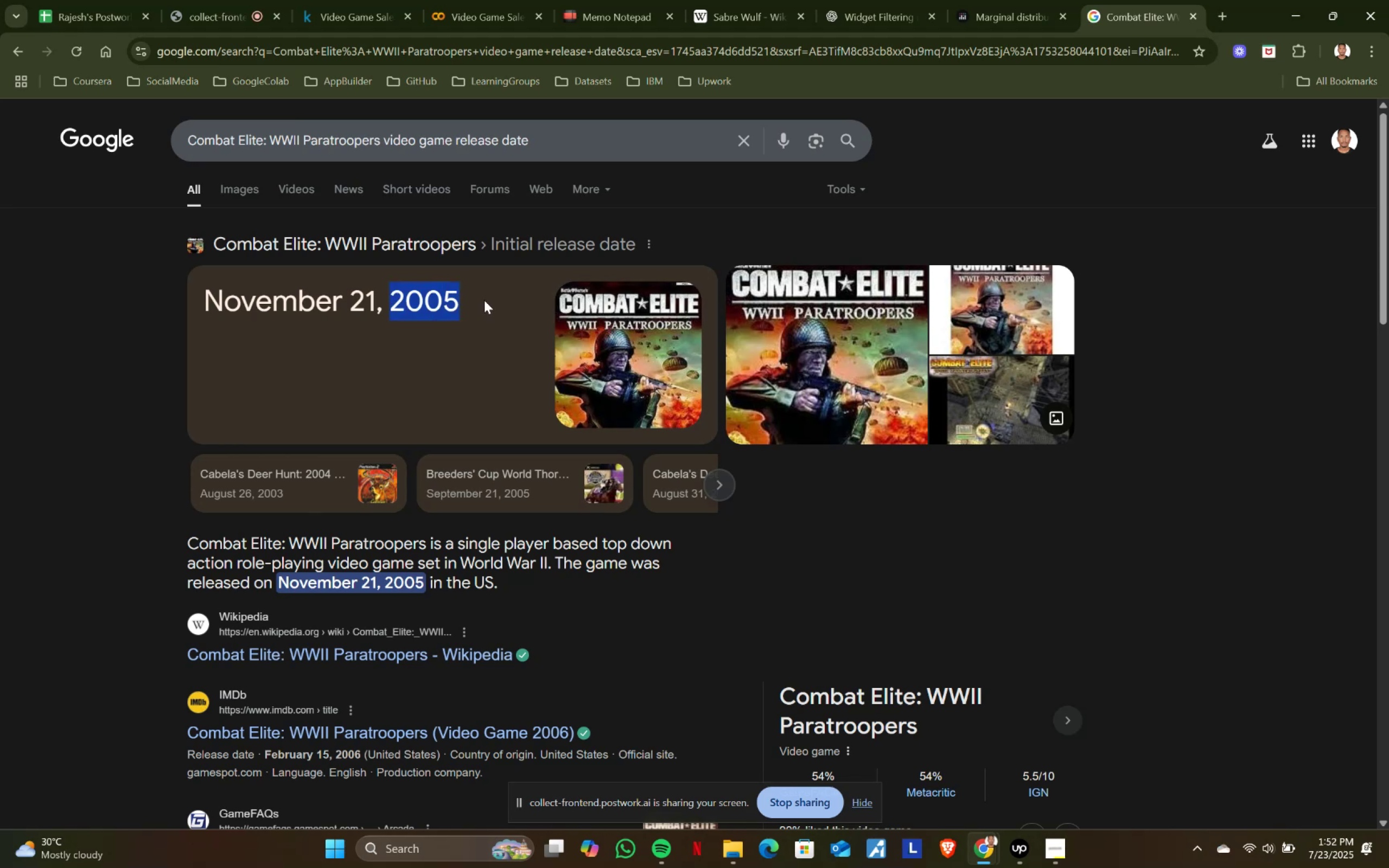 
key(Control+ControlLeft)
 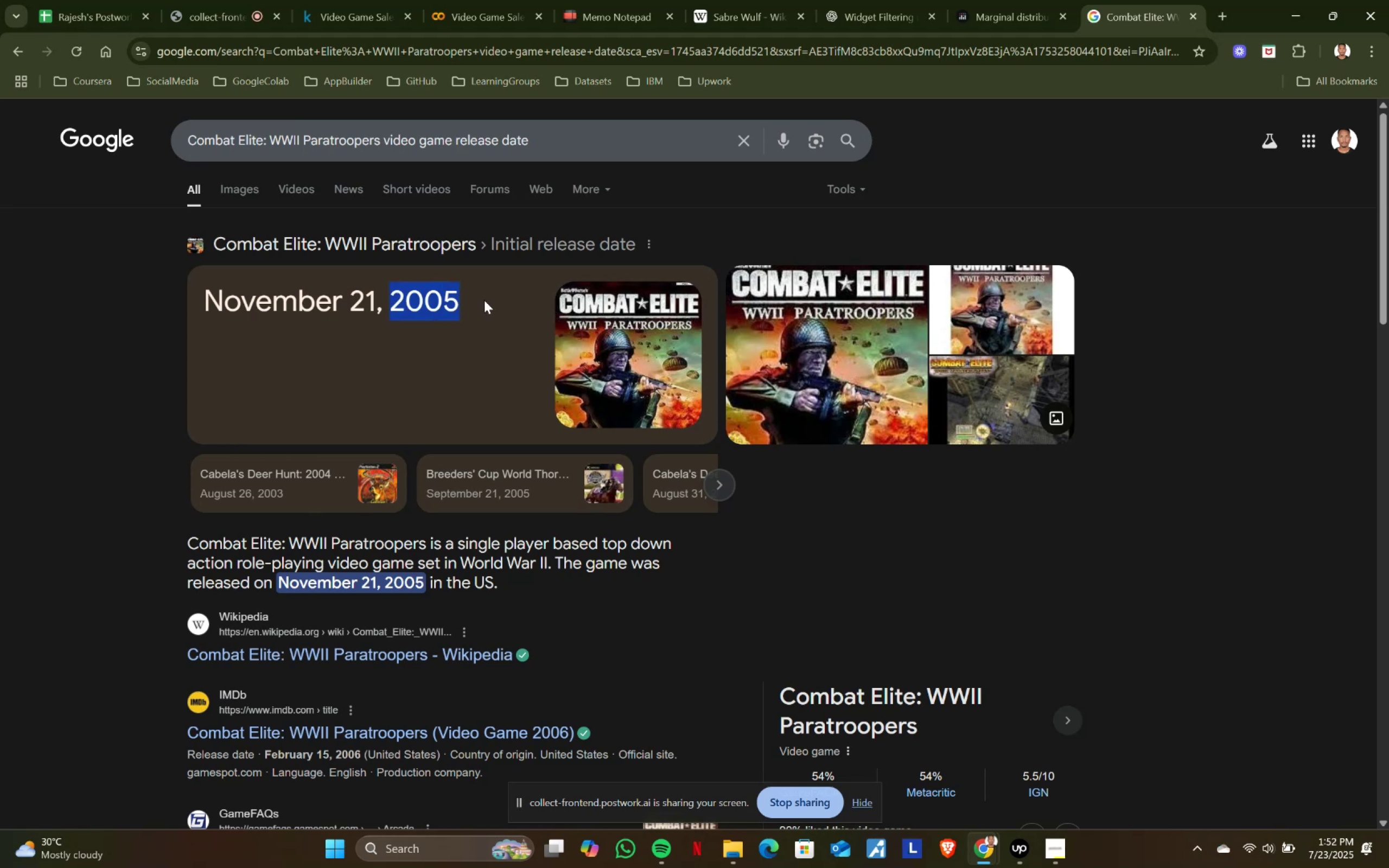 
key(Control+C)
 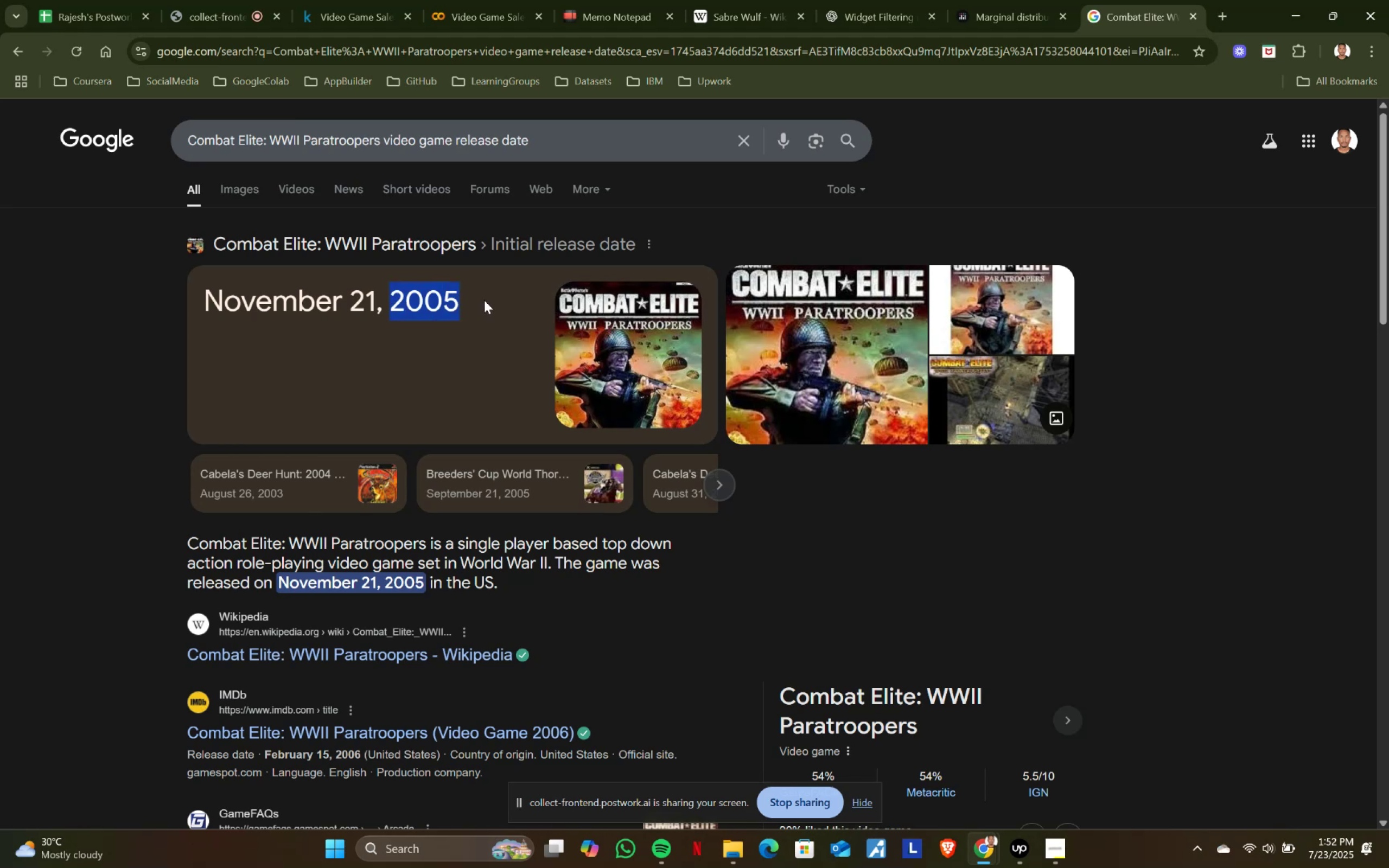 
key(Control+ControlLeft)
 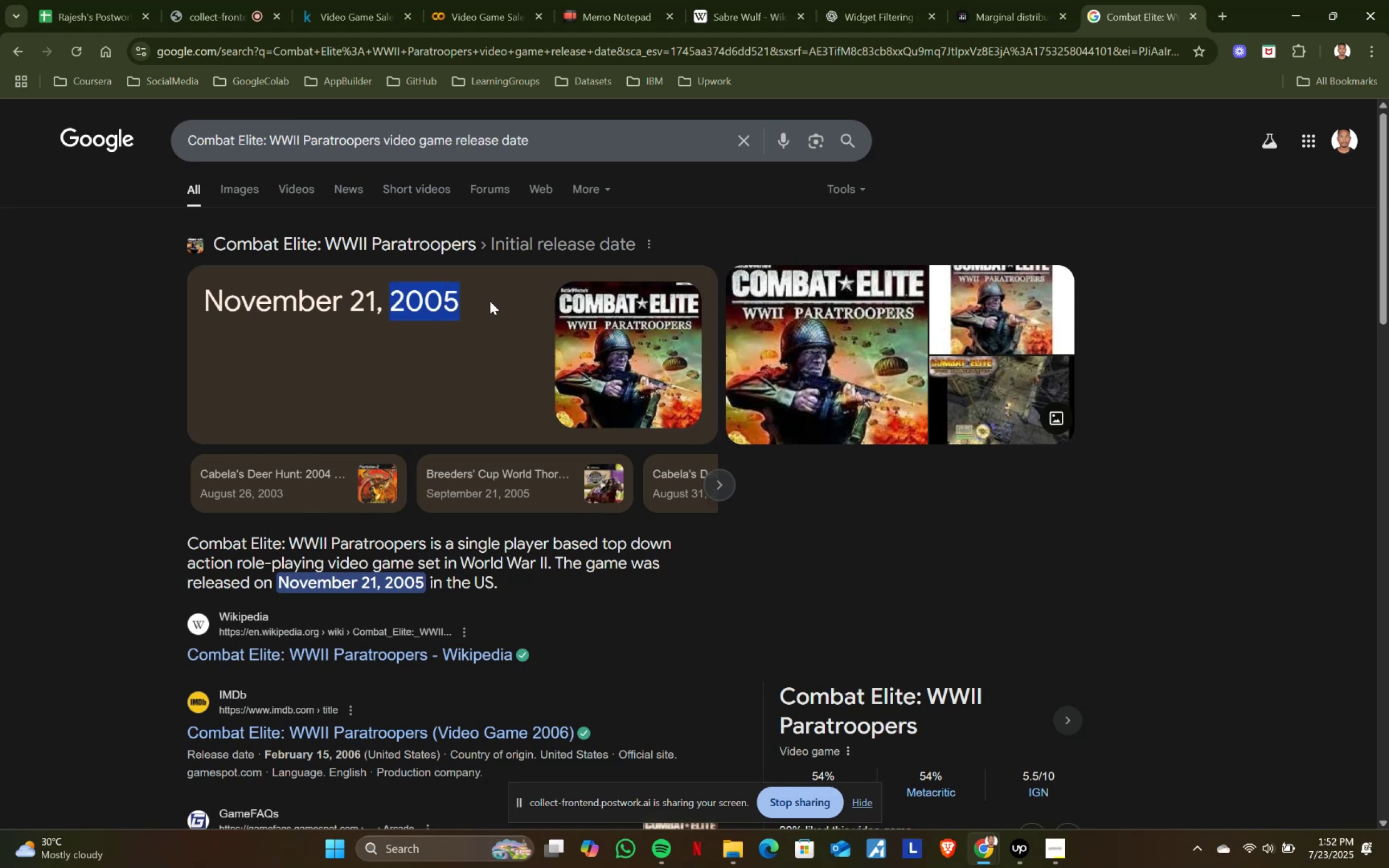 
key(Control+C)
 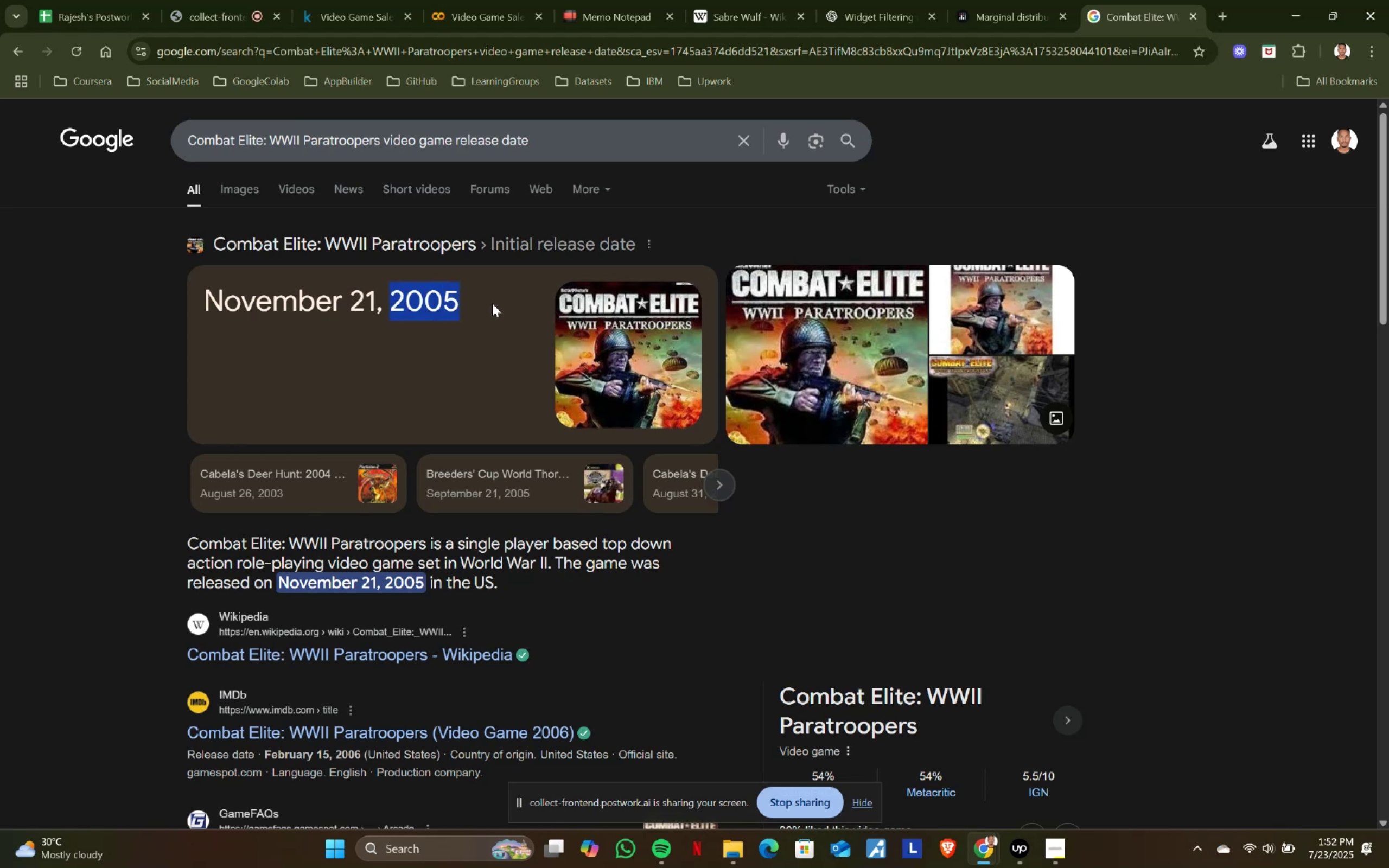 
key(Control+ControlLeft)
 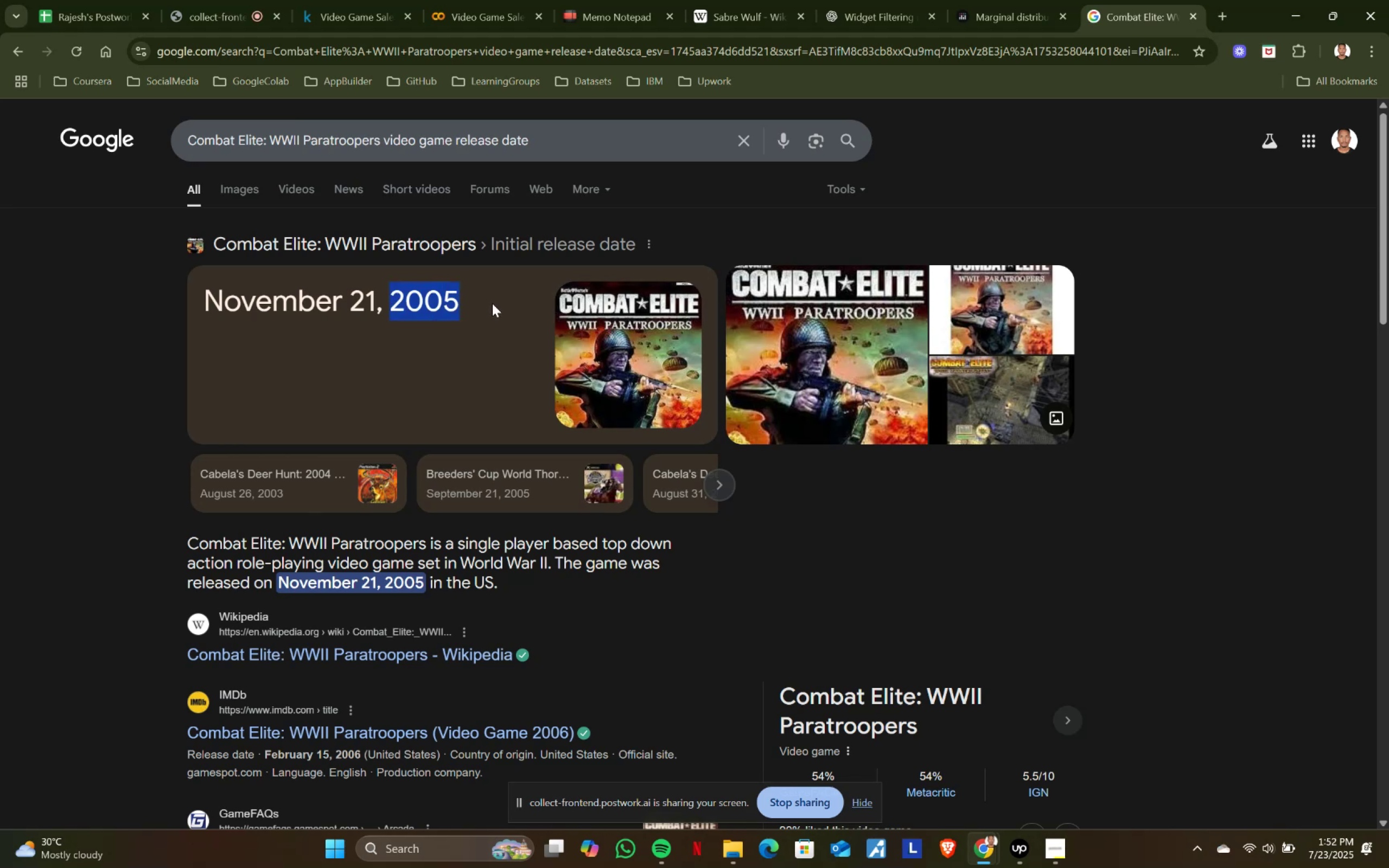 
key(Control+C)
 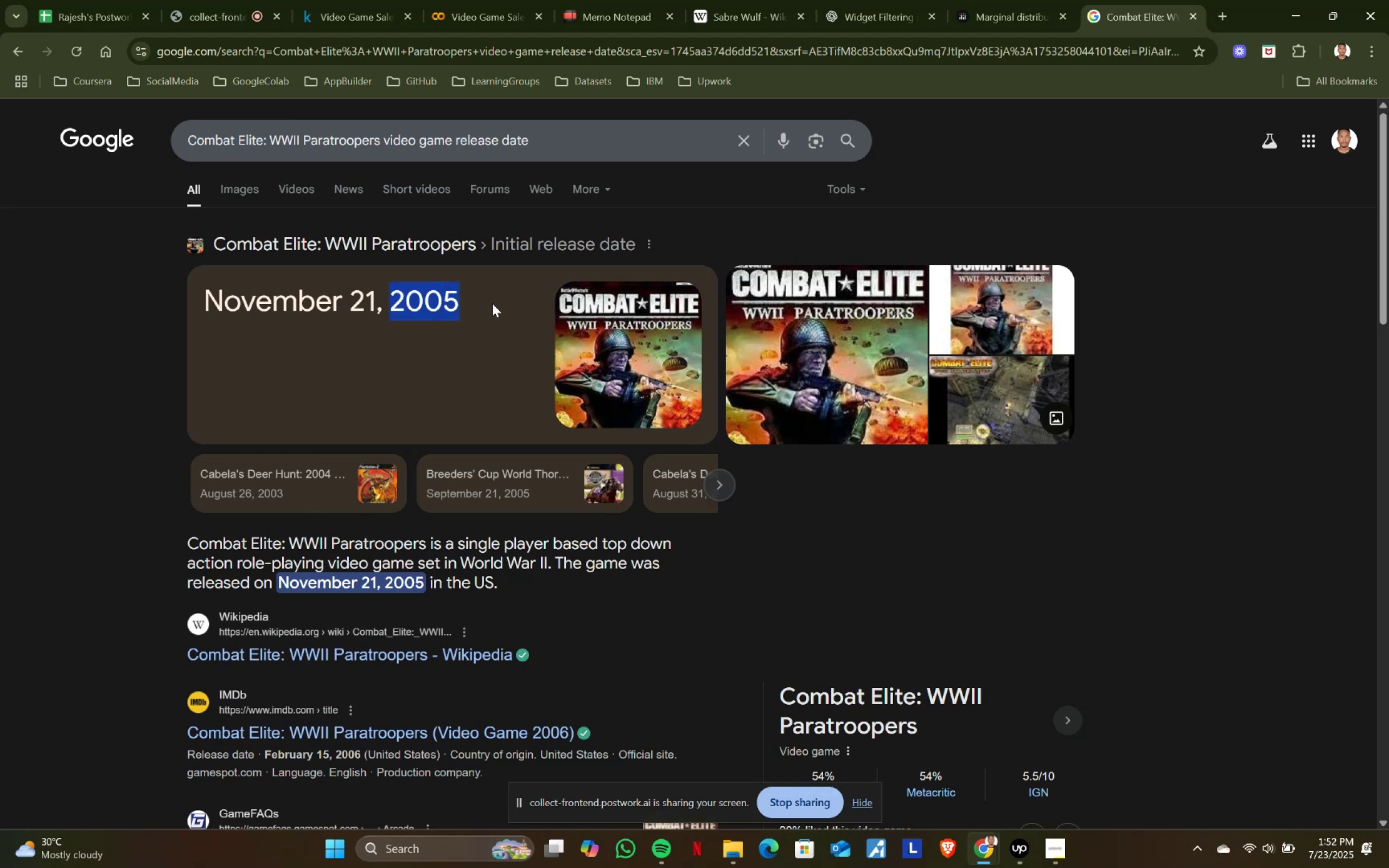 
key(Control+ControlLeft)
 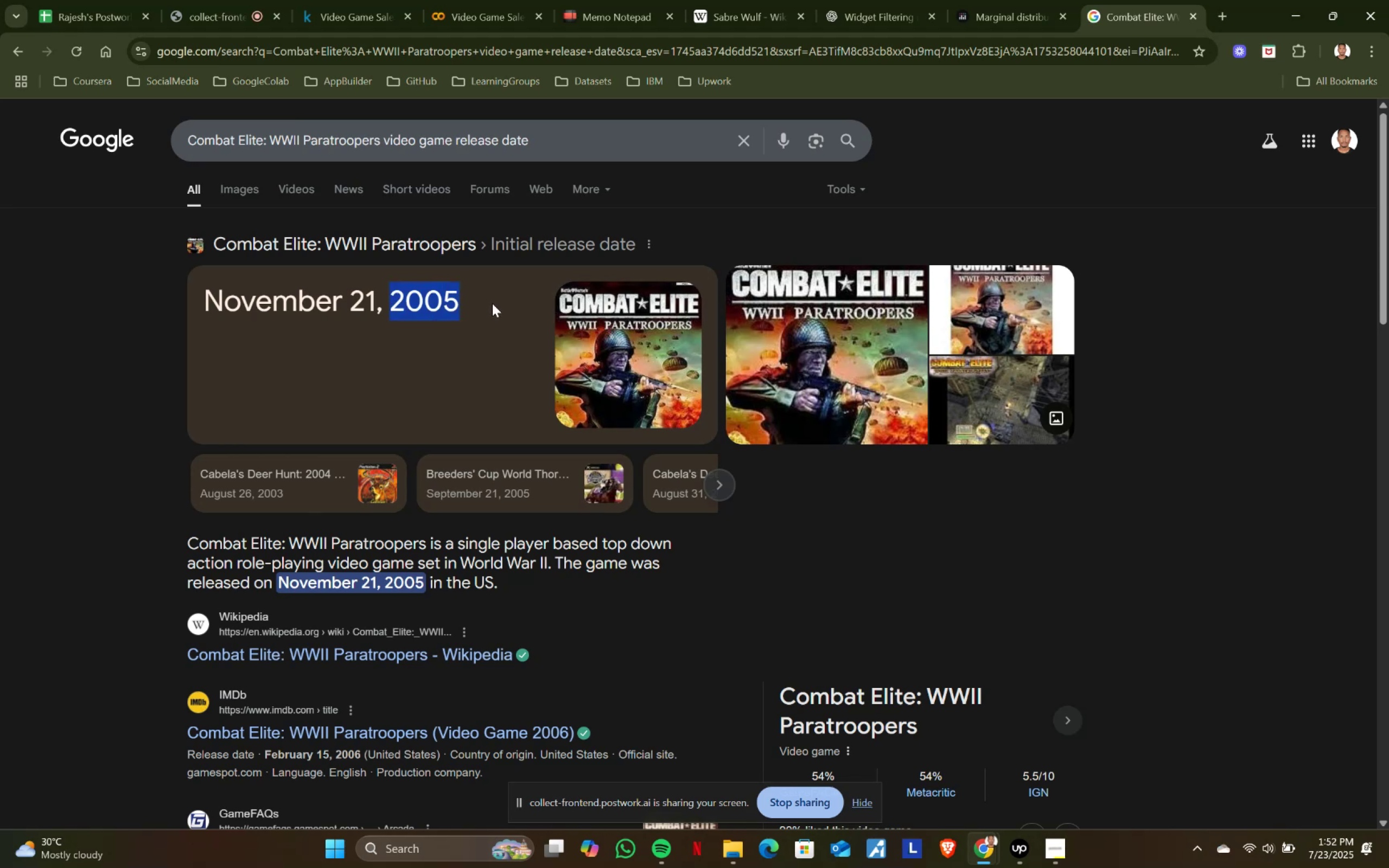 
key(Control+C)
 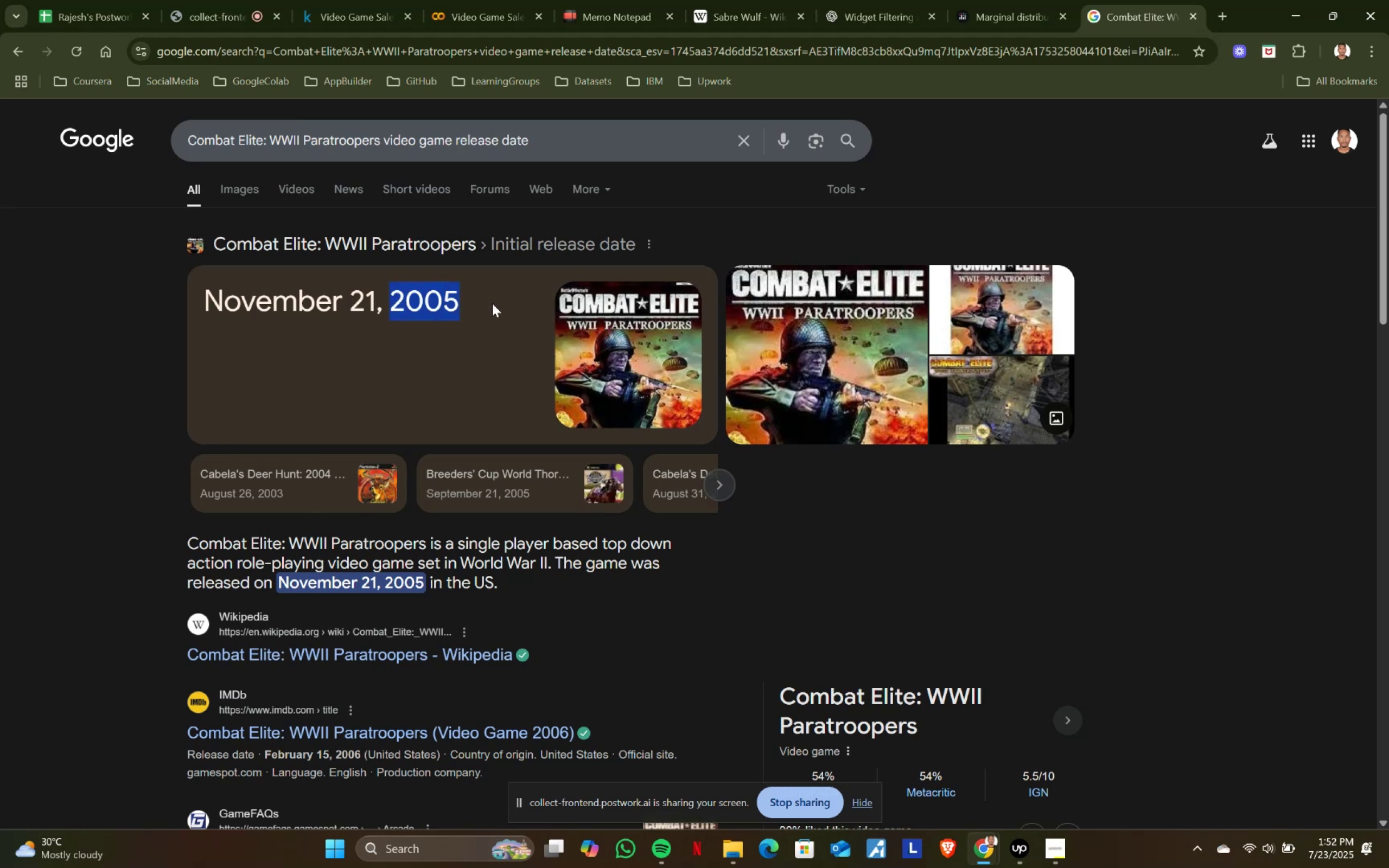 
key(Control+ControlLeft)
 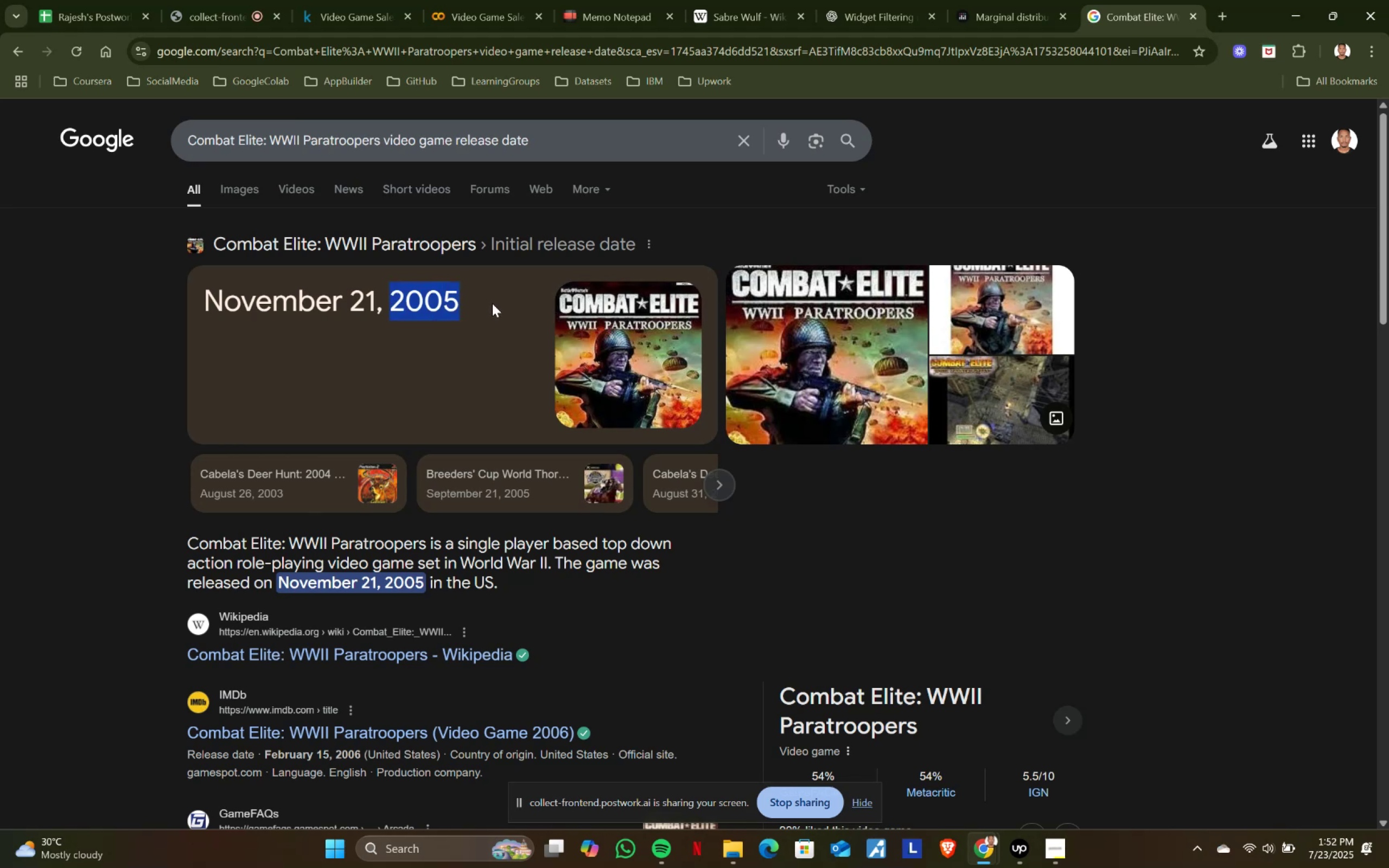 
key(Control+C)
 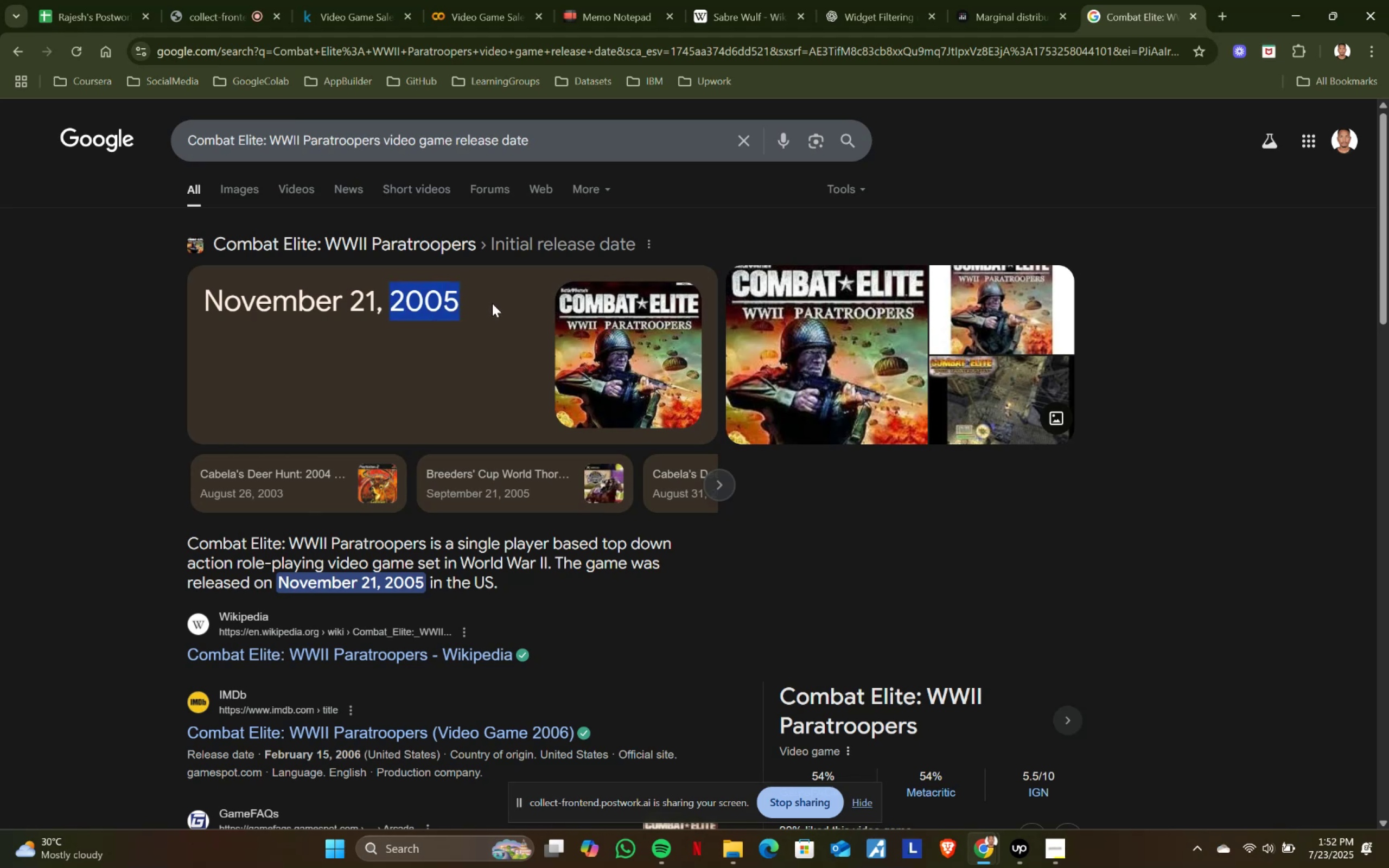 
key(Control+ControlLeft)
 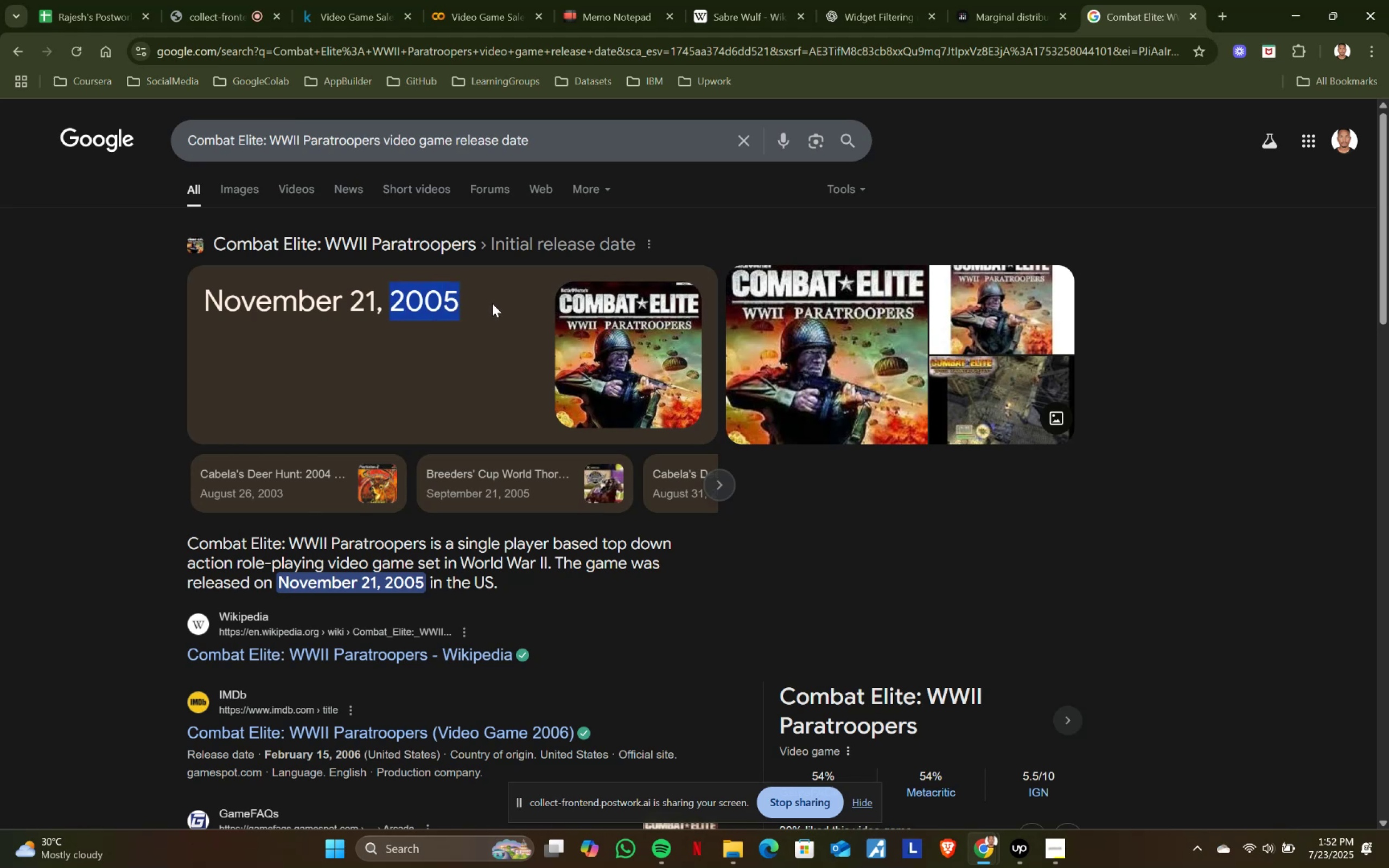 
key(Control+C)
 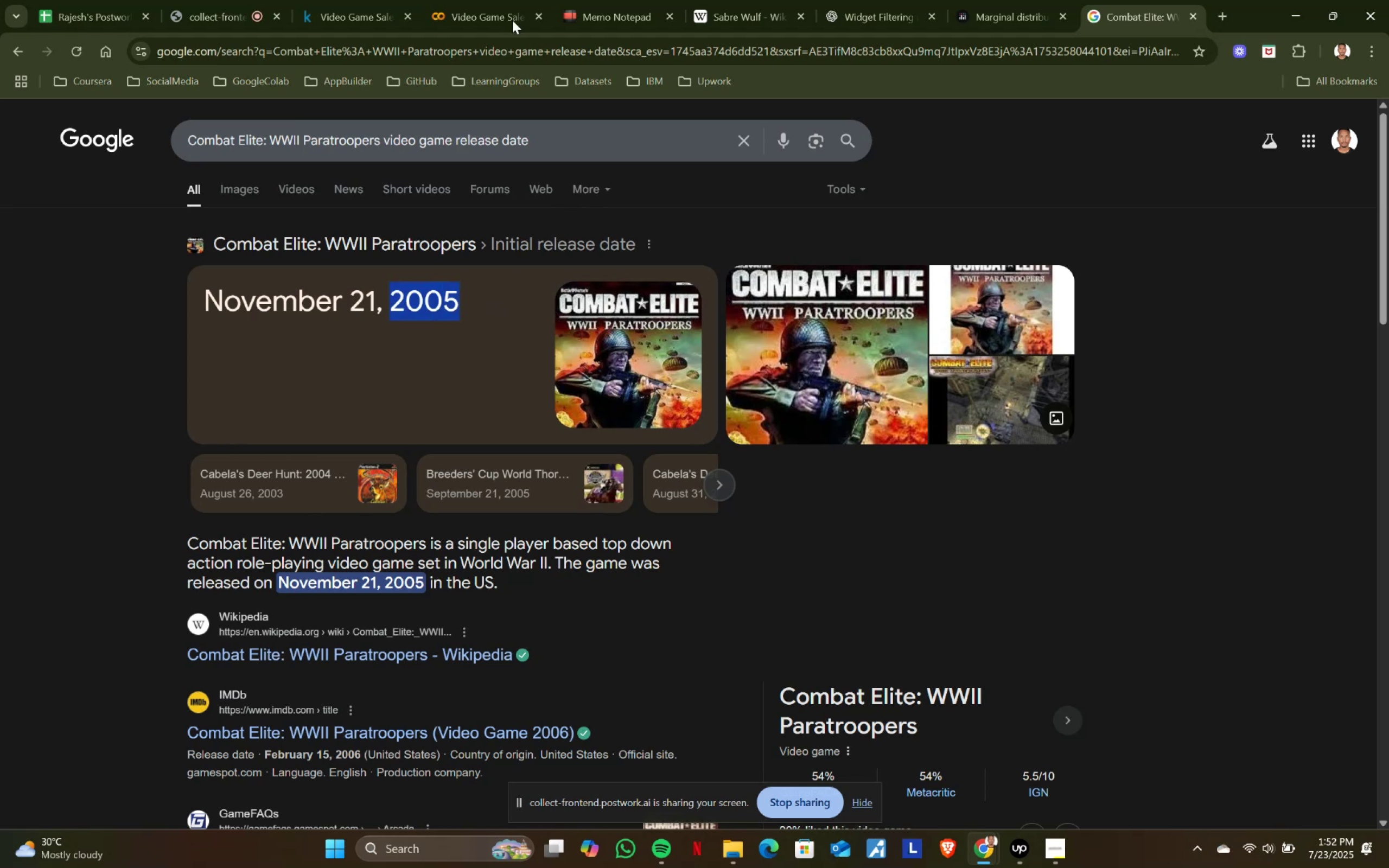 
left_click([468, 0])
 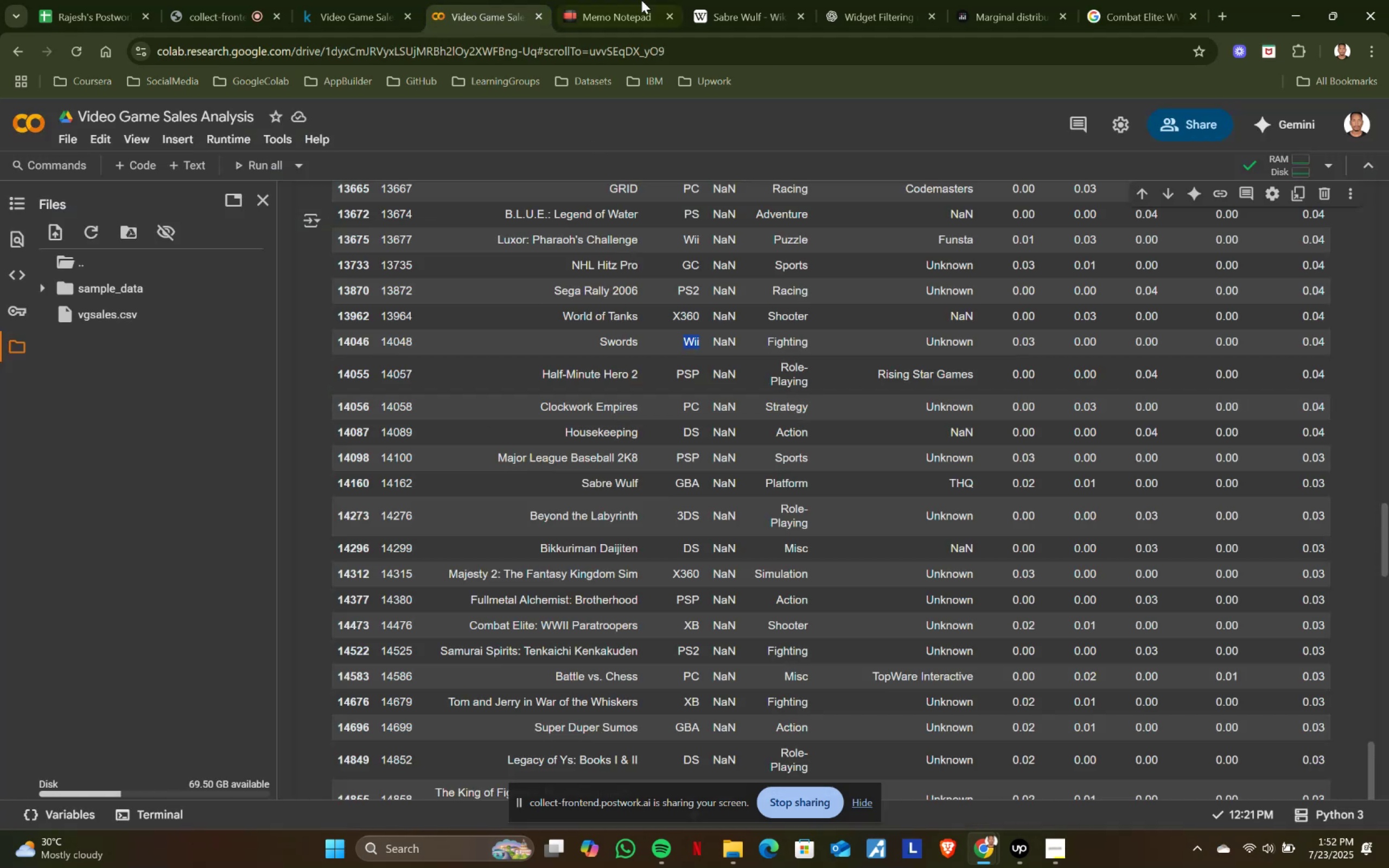 
left_click([640, 0])
 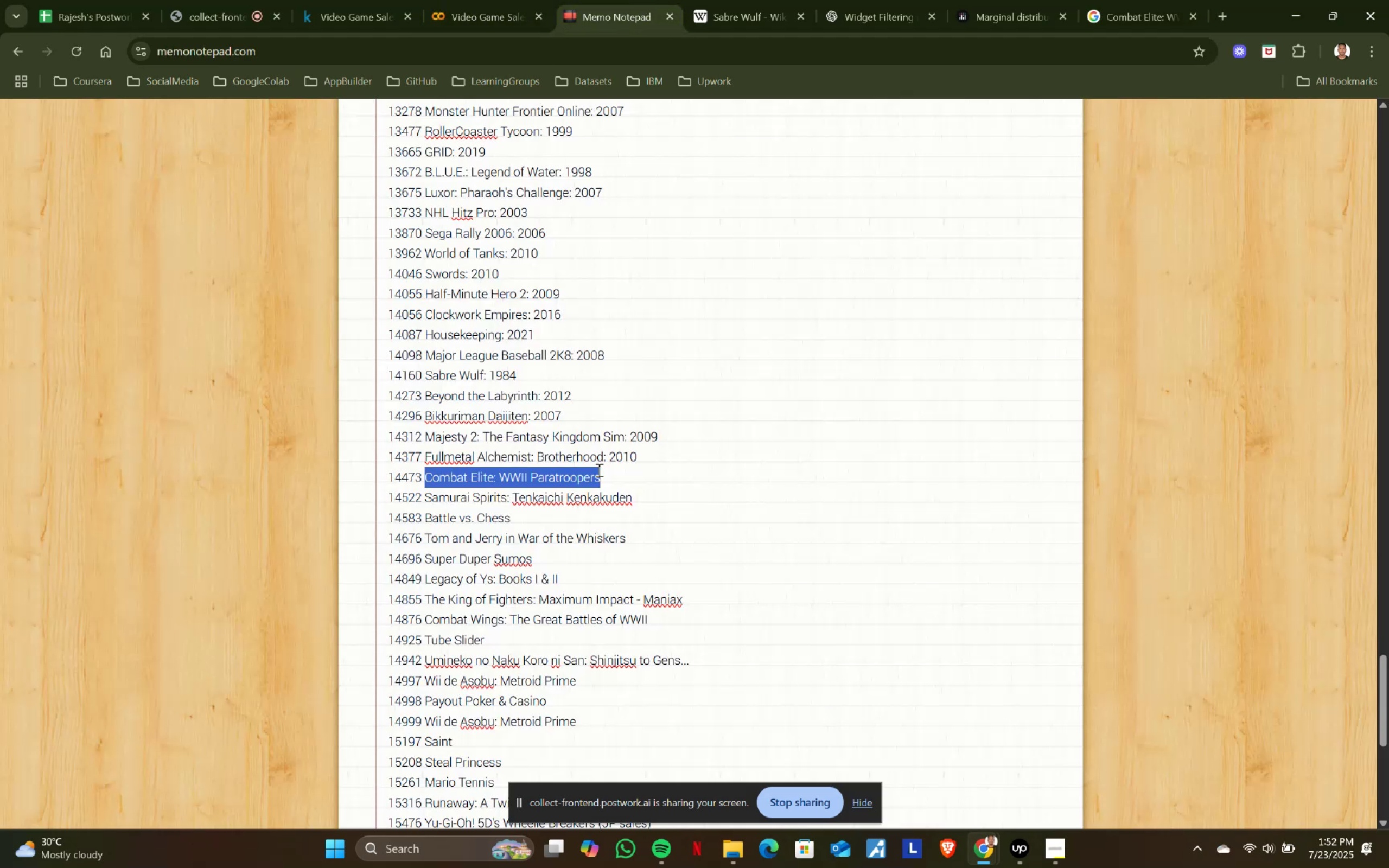 
left_click([619, 474])
 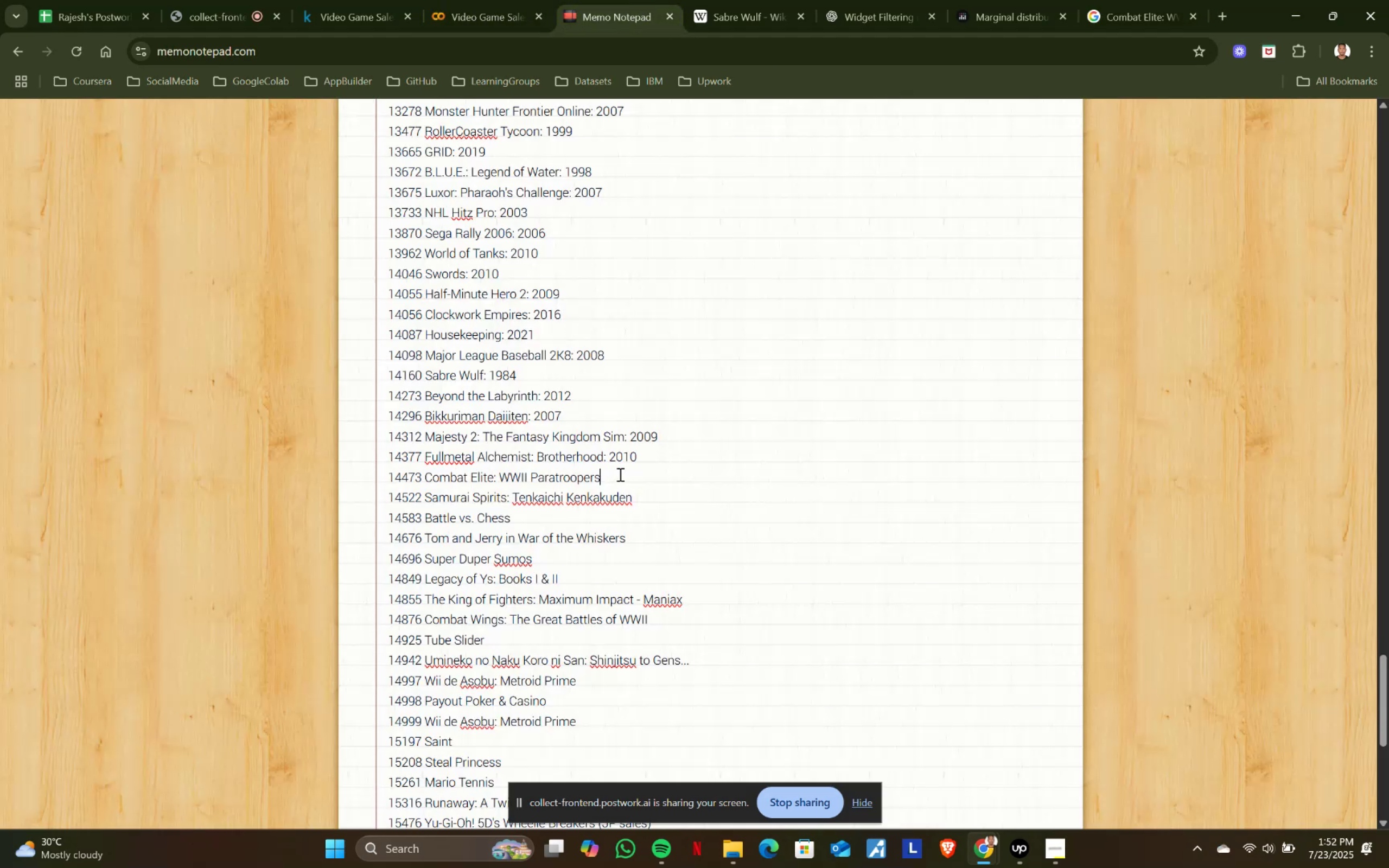 
key(Shift+ShiftRight)
 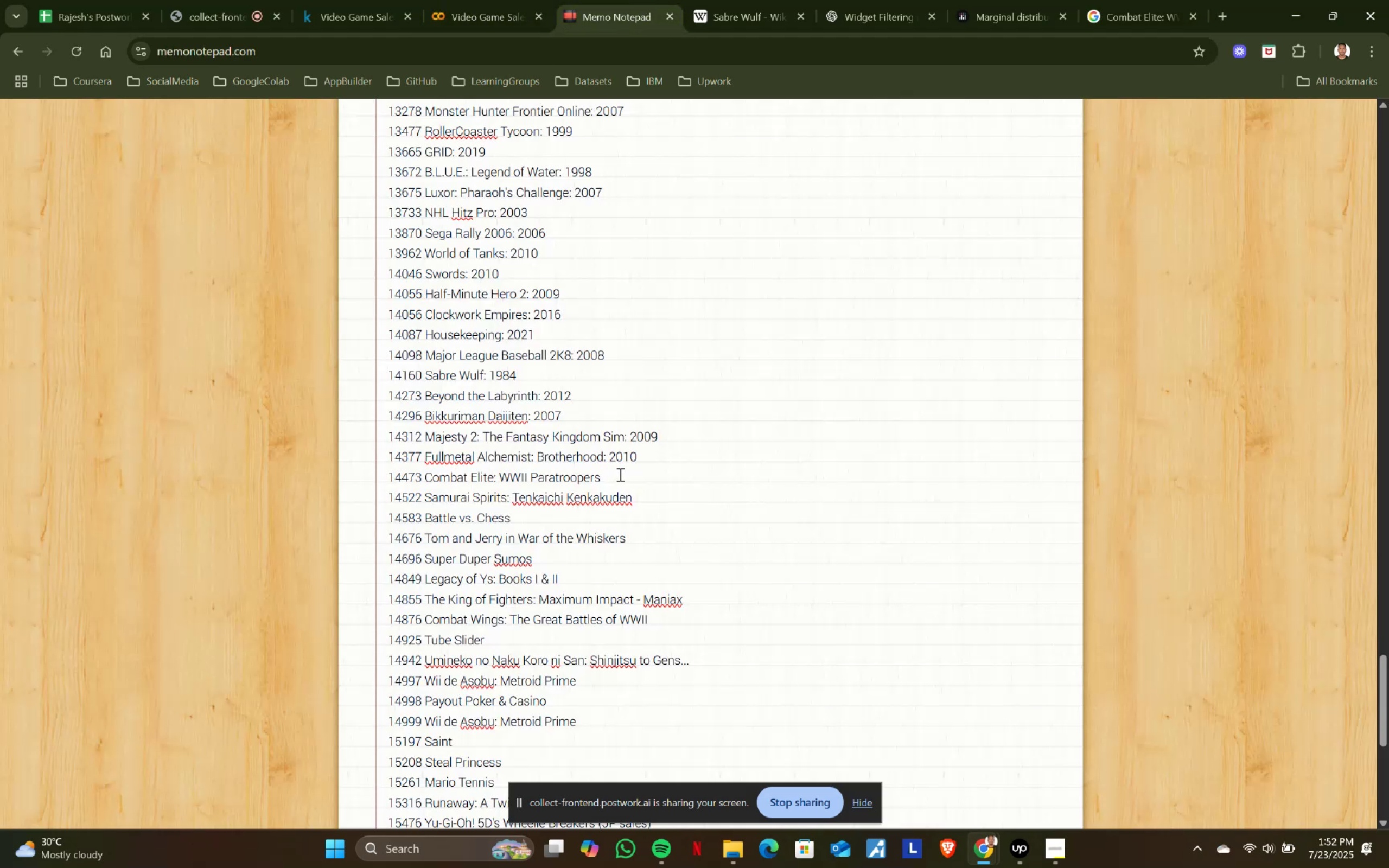 
key(Shift+Semicolon)
 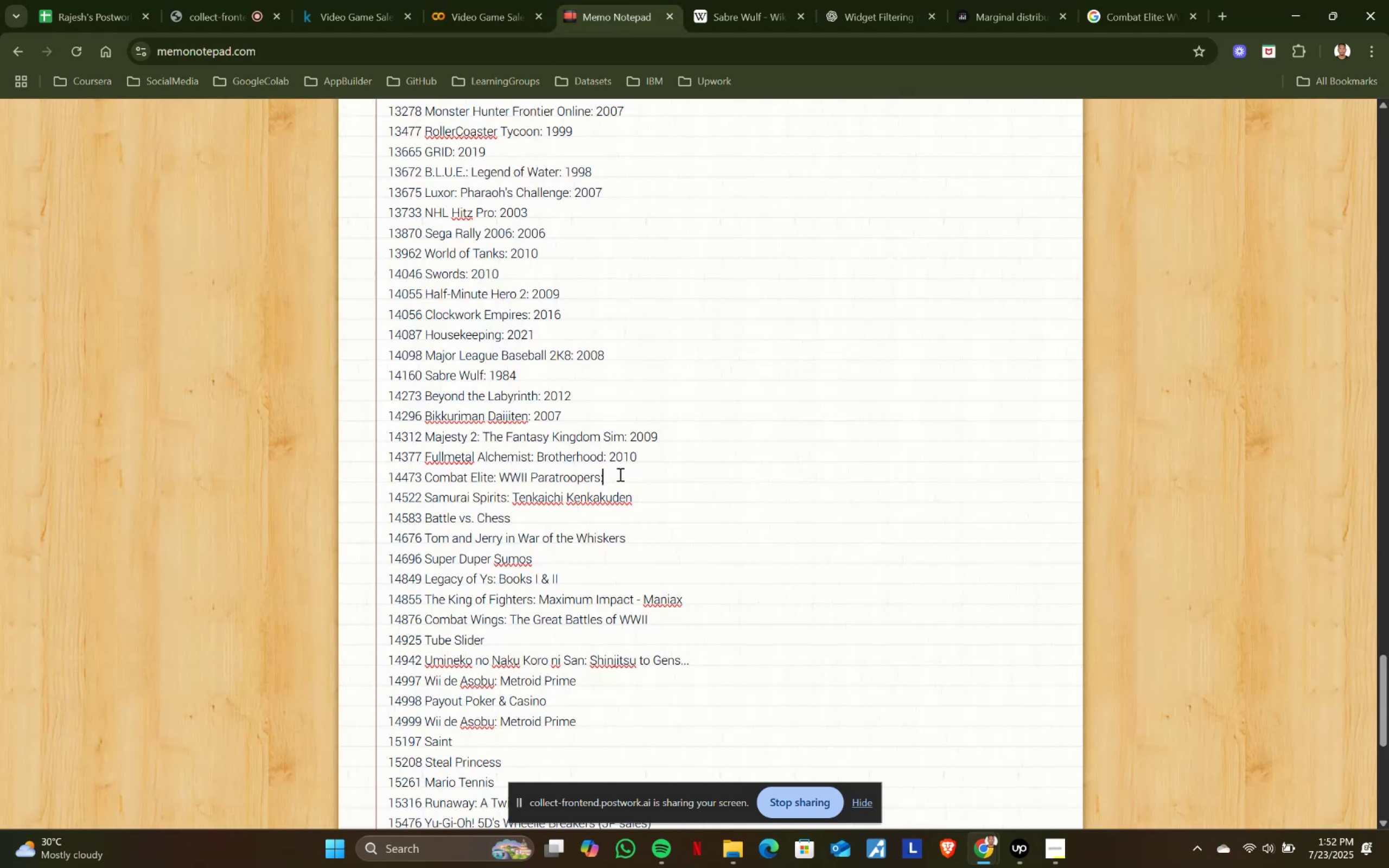 
key(Space)
 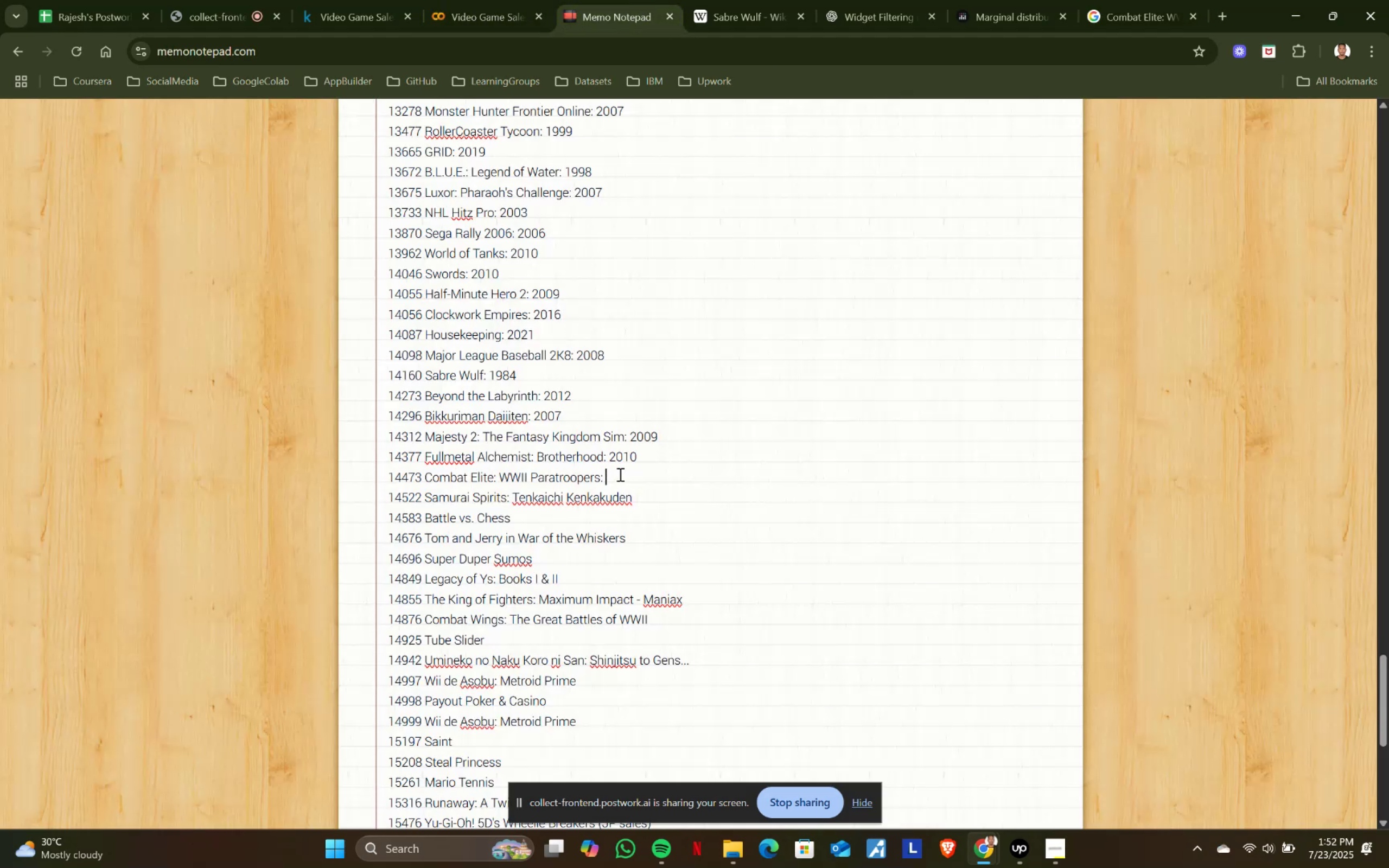 
key(Control+ControlLeft)
 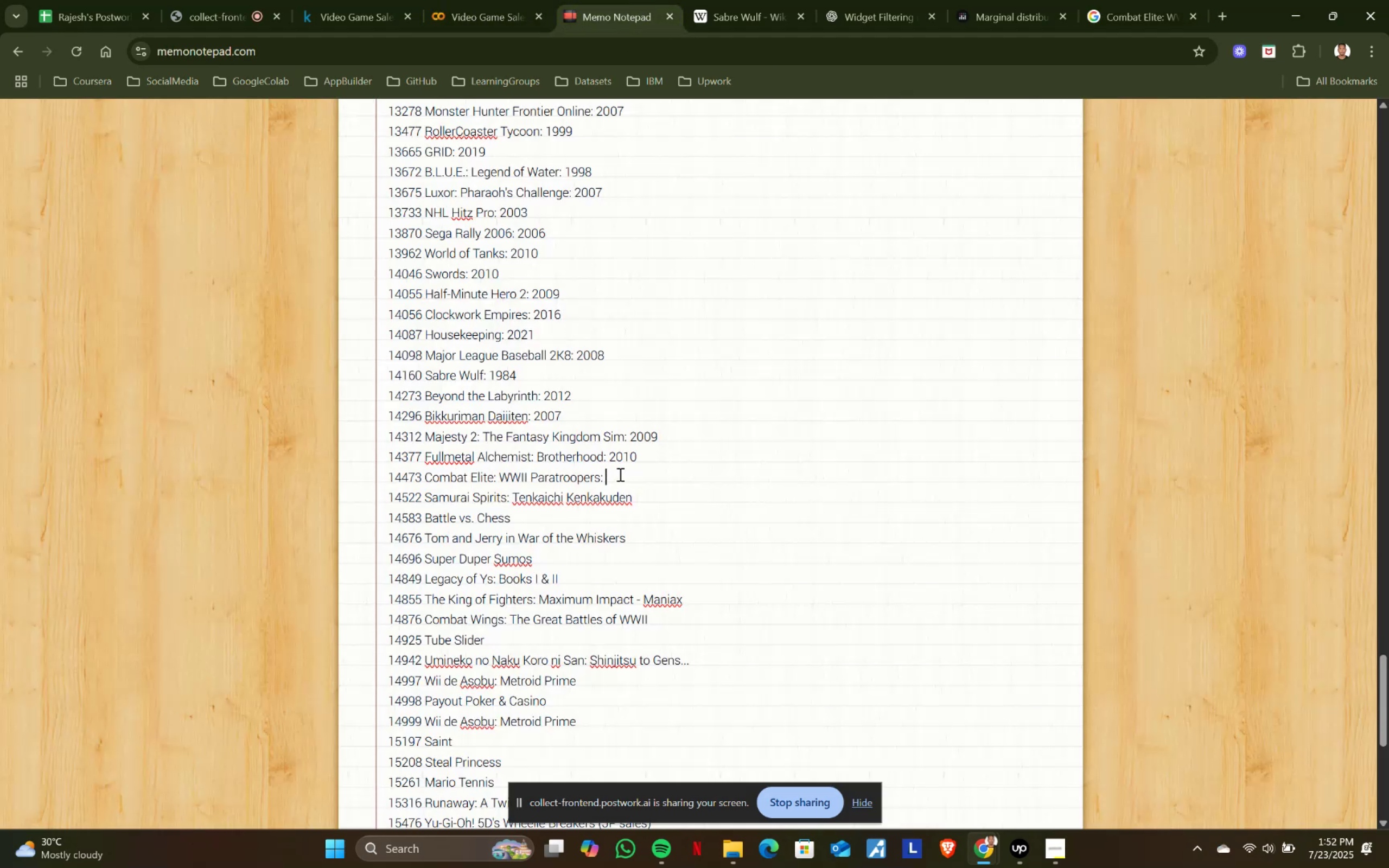 
key(Control+V)
 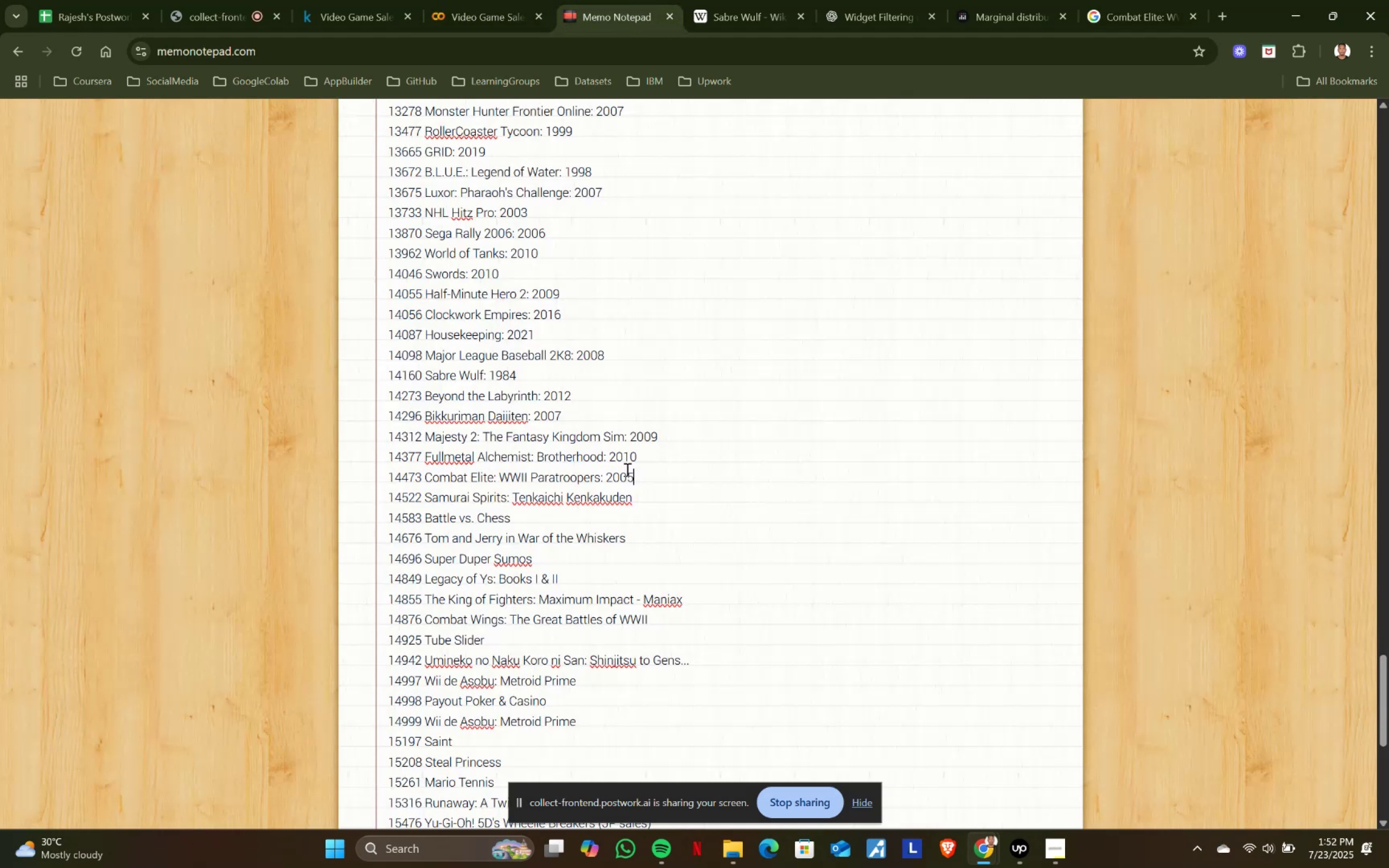 
scroll: coordinate [615, 403], scroll_direction: down, amount: 1.0
 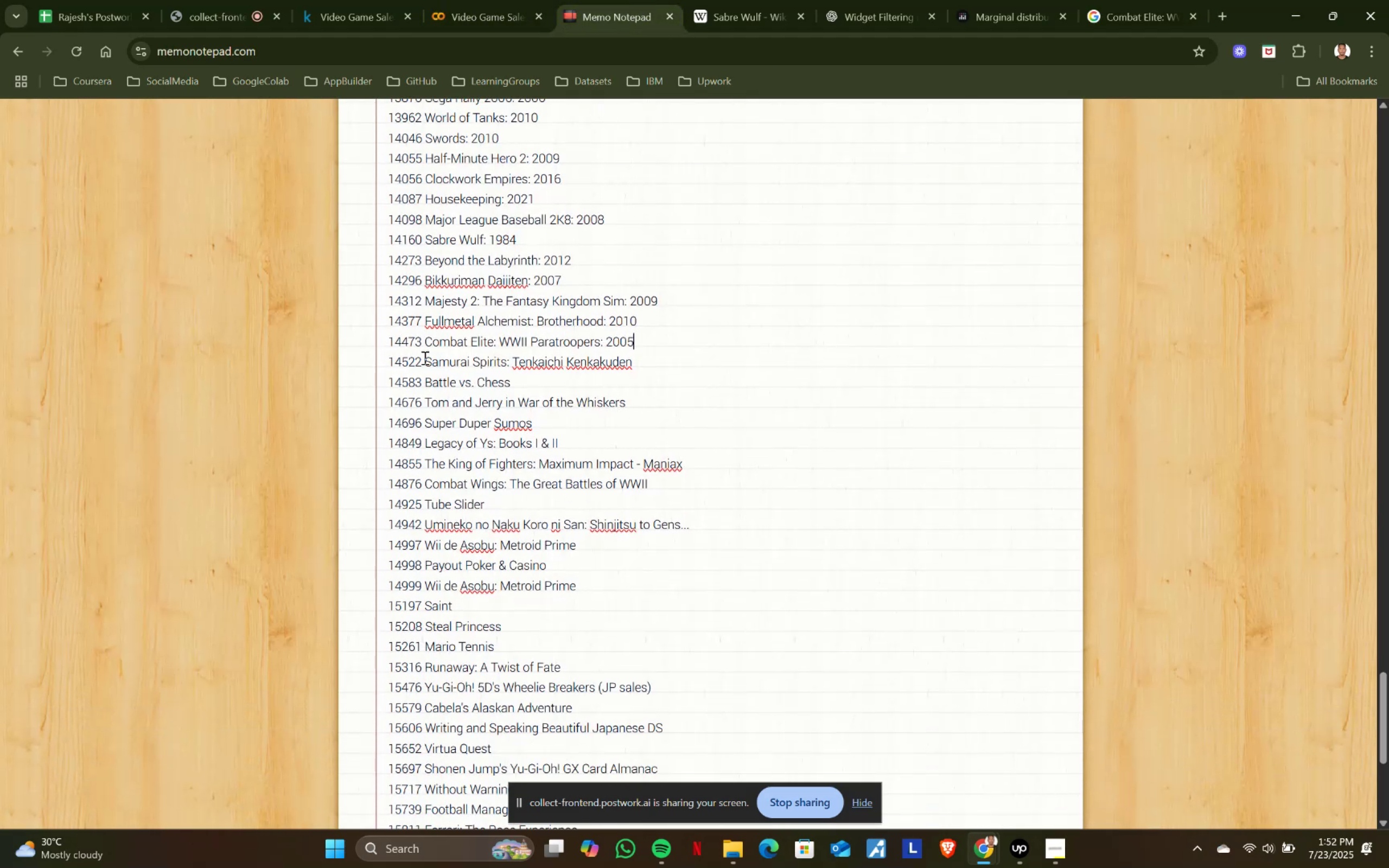 
key(Control+ControlLeft)
 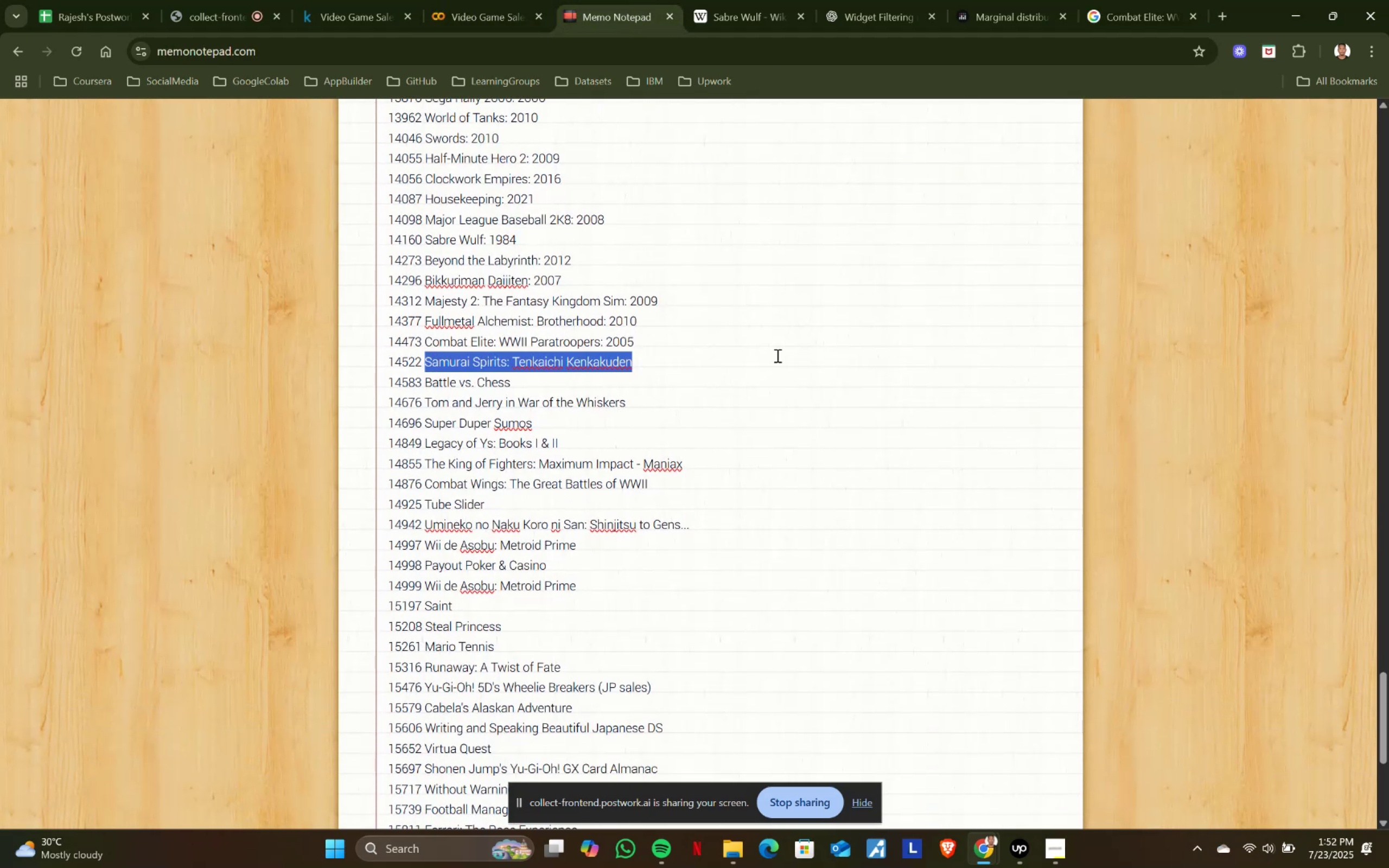 
key(Control+C)
 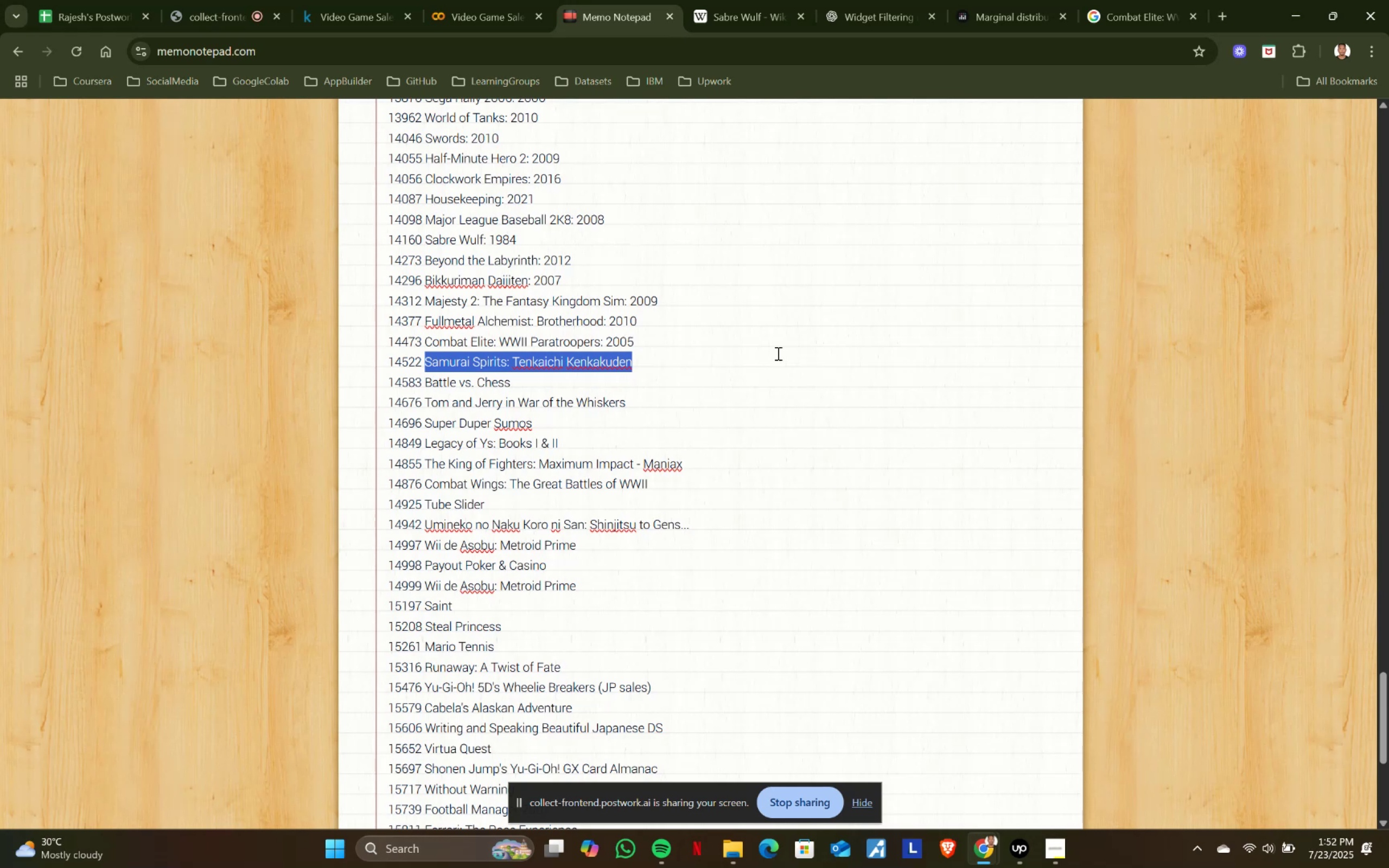 
key(Control+ControlLeft)
 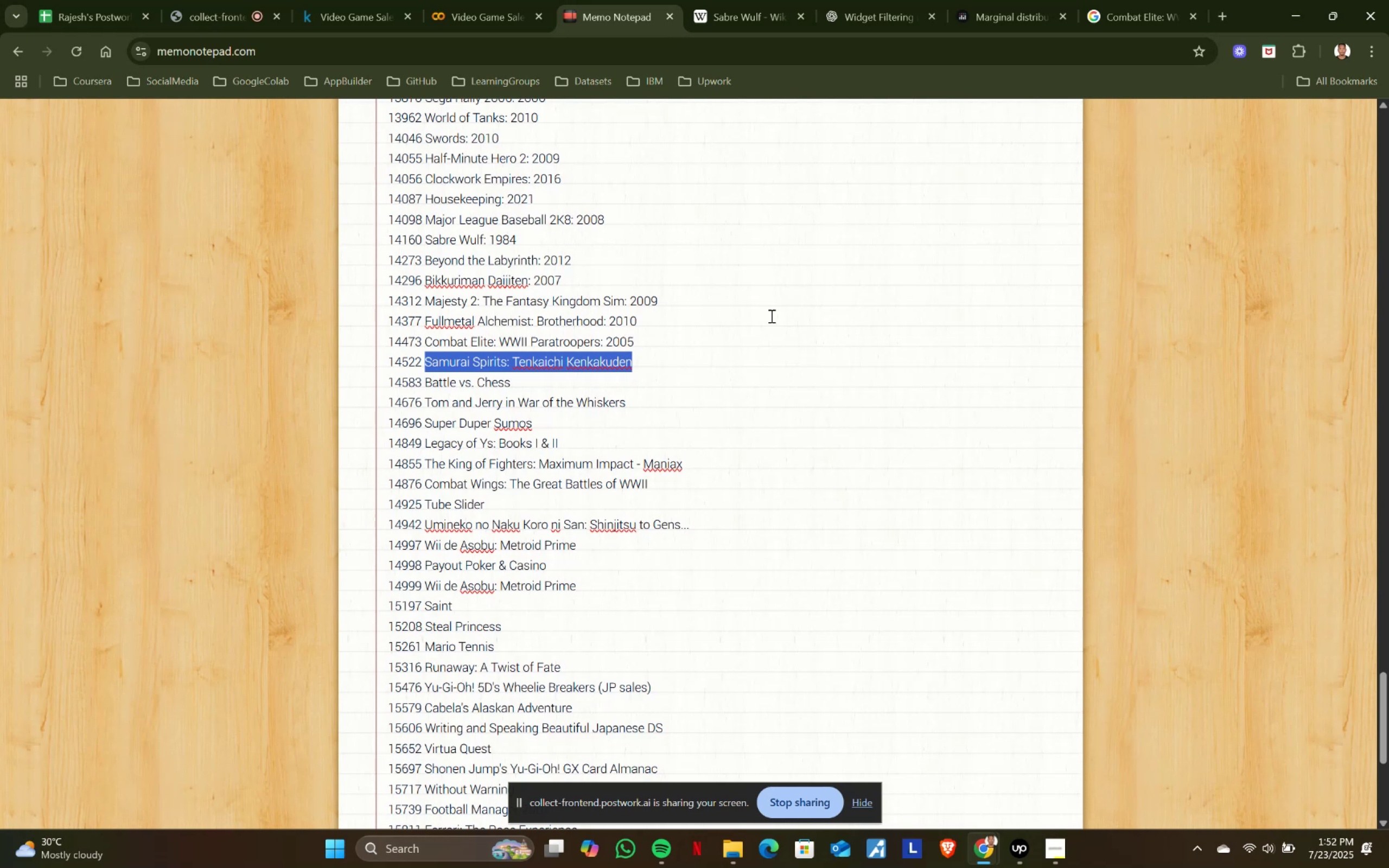 
key(Control+C)
 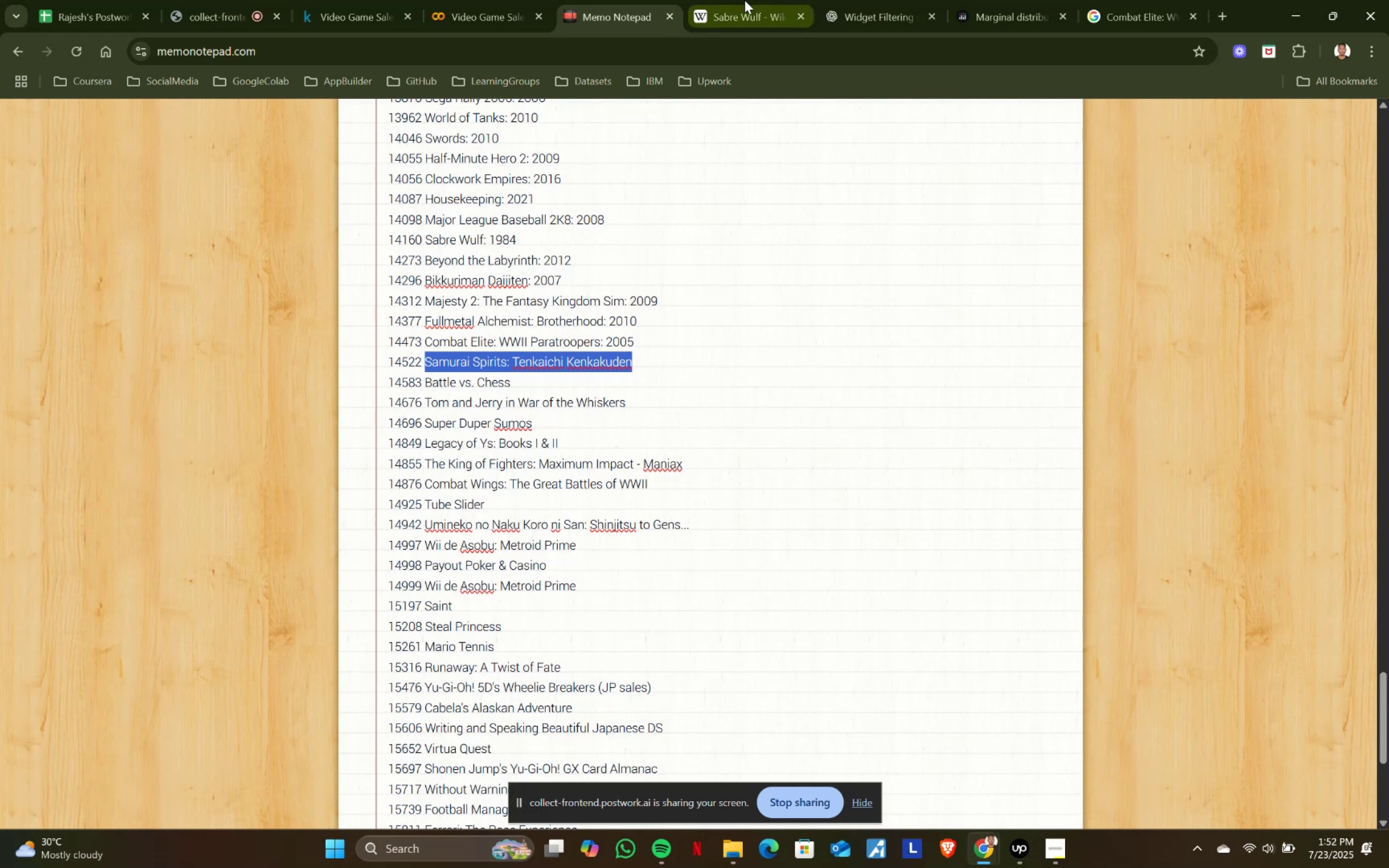 
left_click([744, 0])
 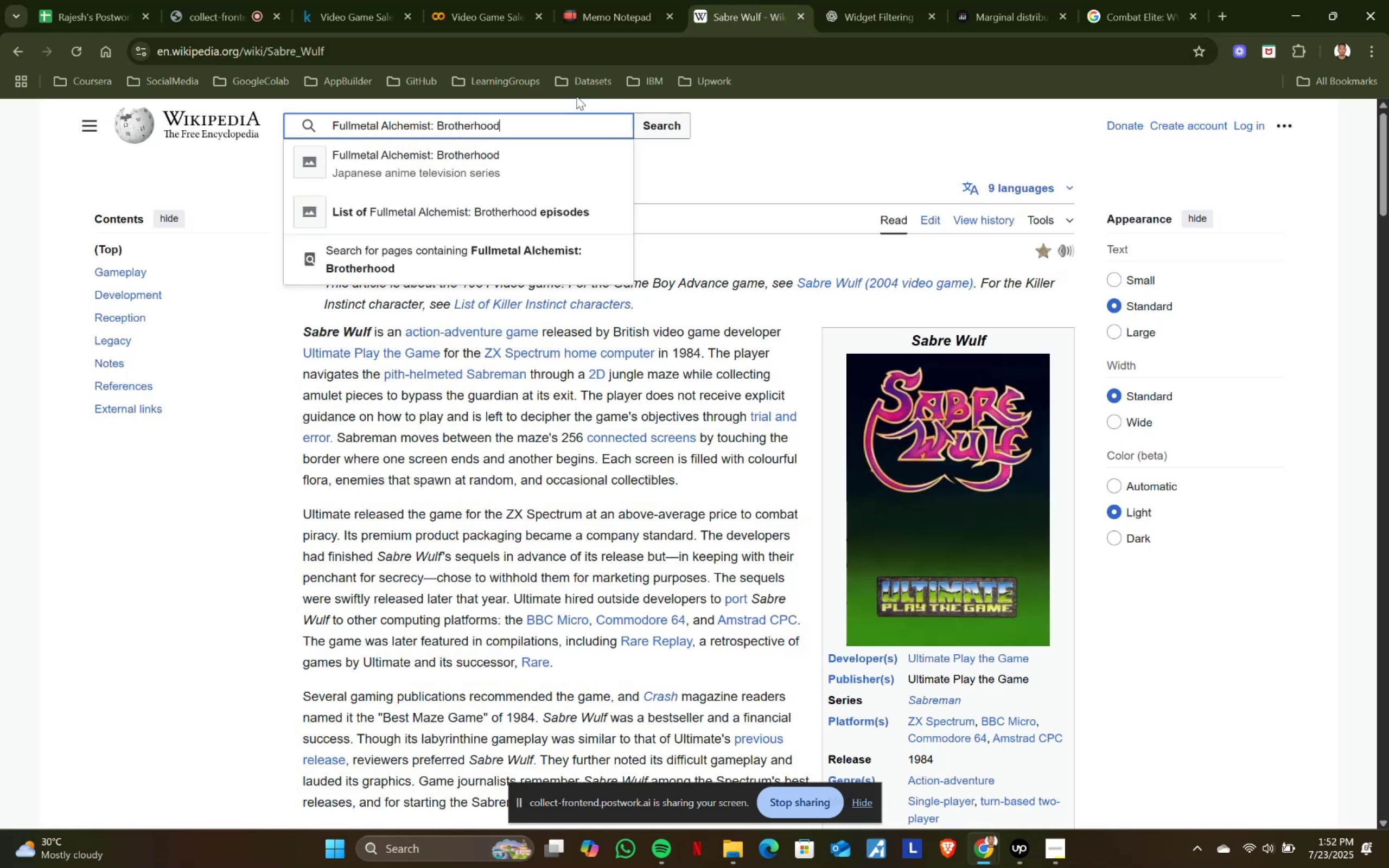 
key(Control+ControlLeft)
 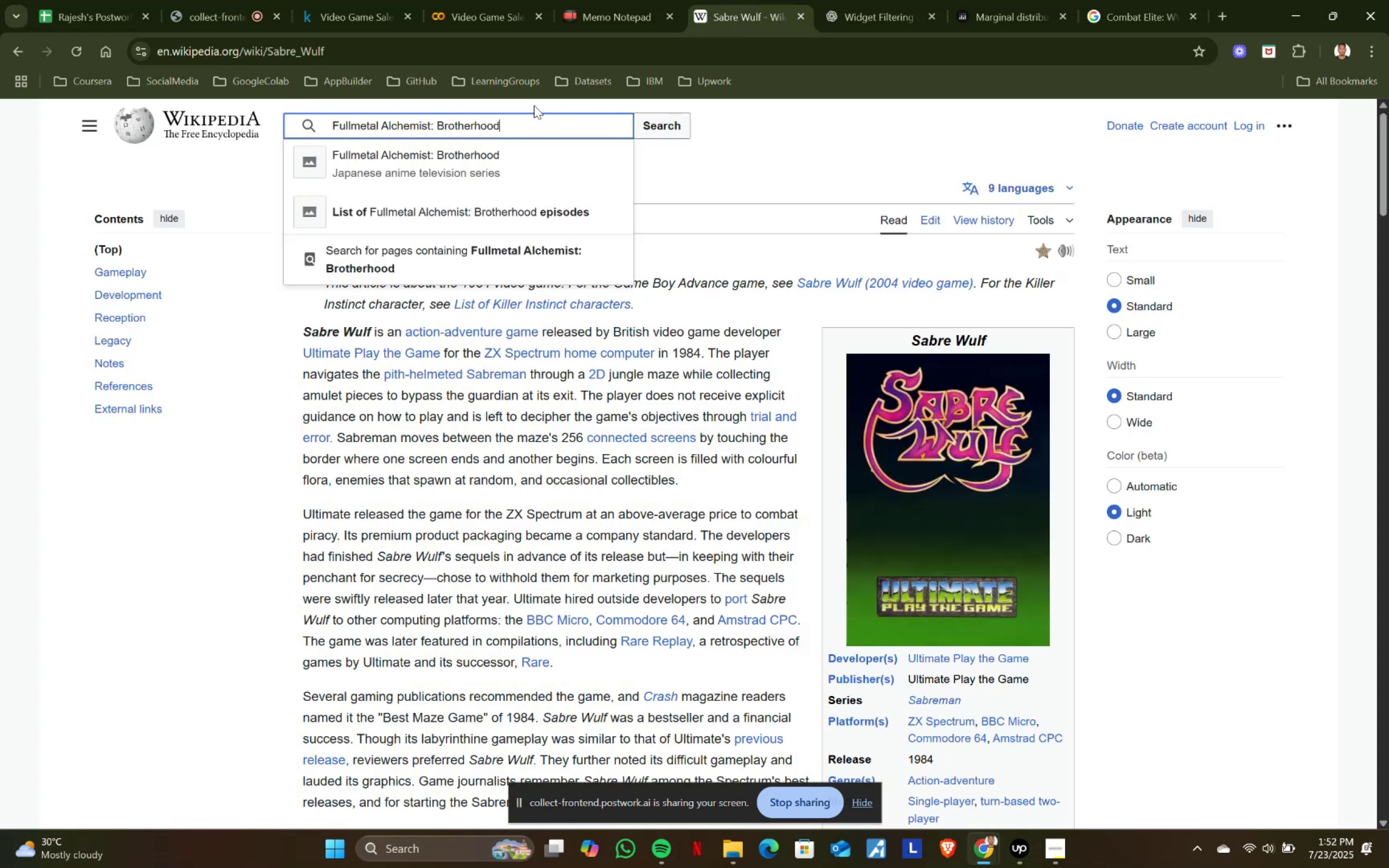 
key(Control+A)
 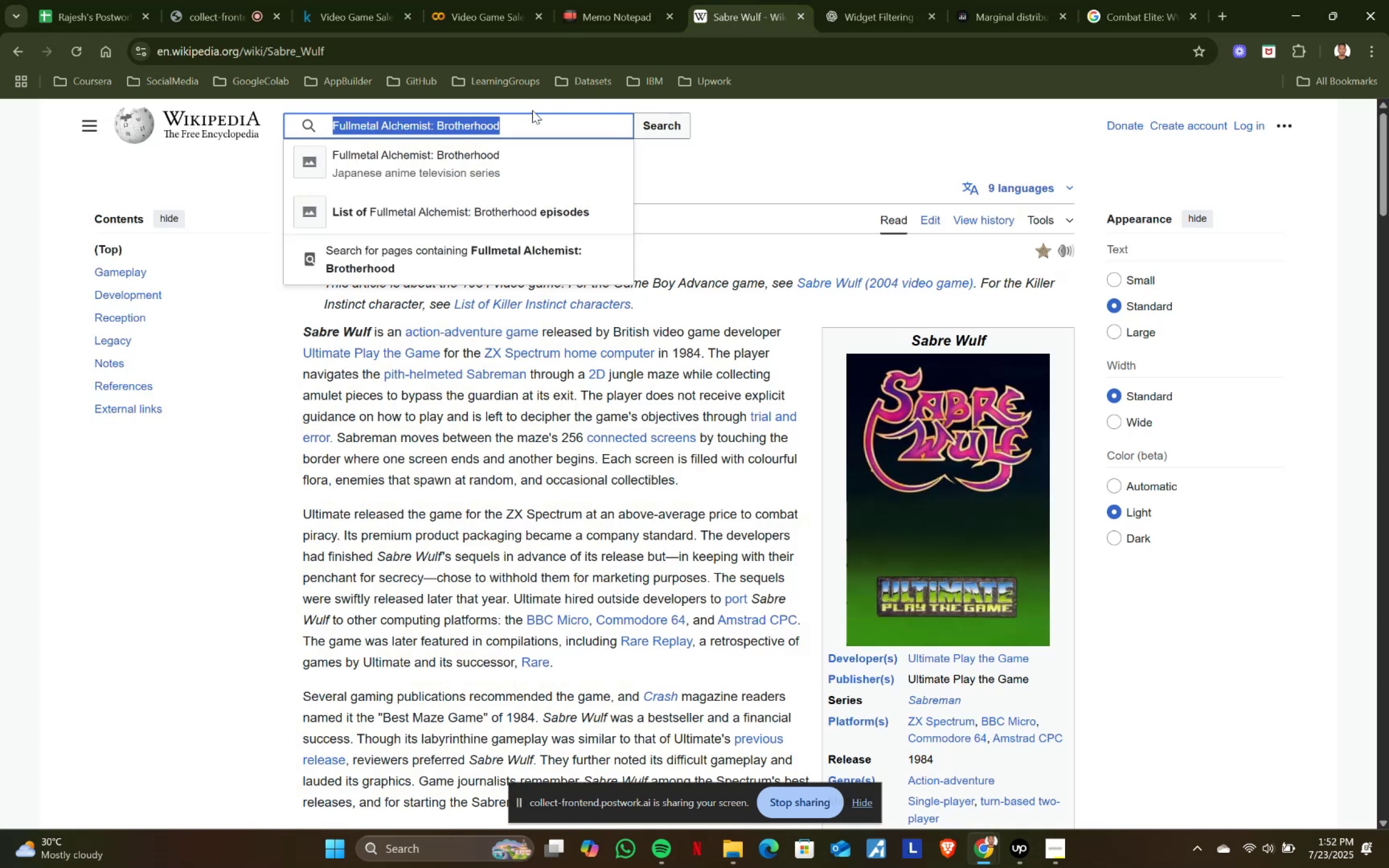 
key(Control+ControlLeft)
 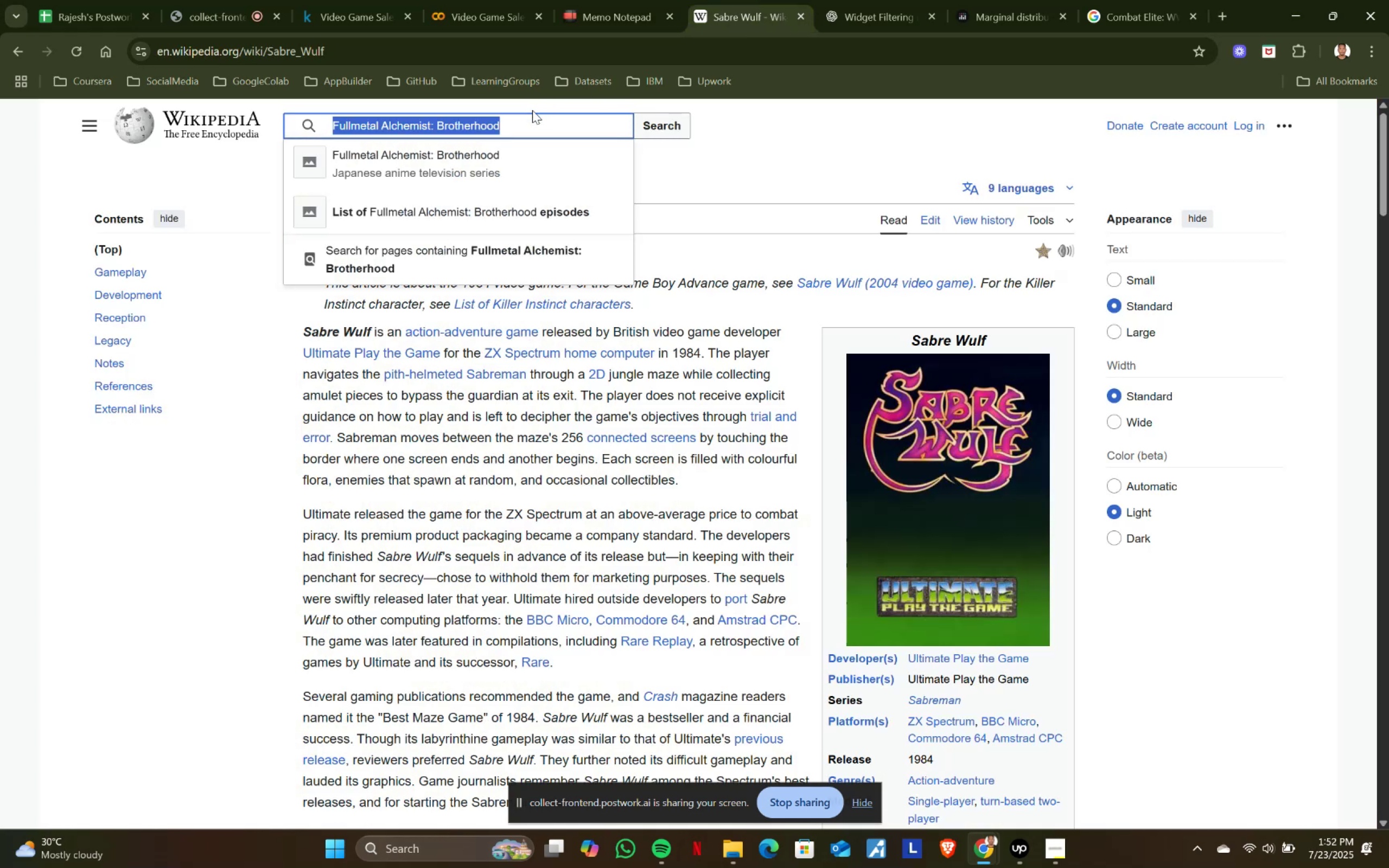 
key(Control+V)
 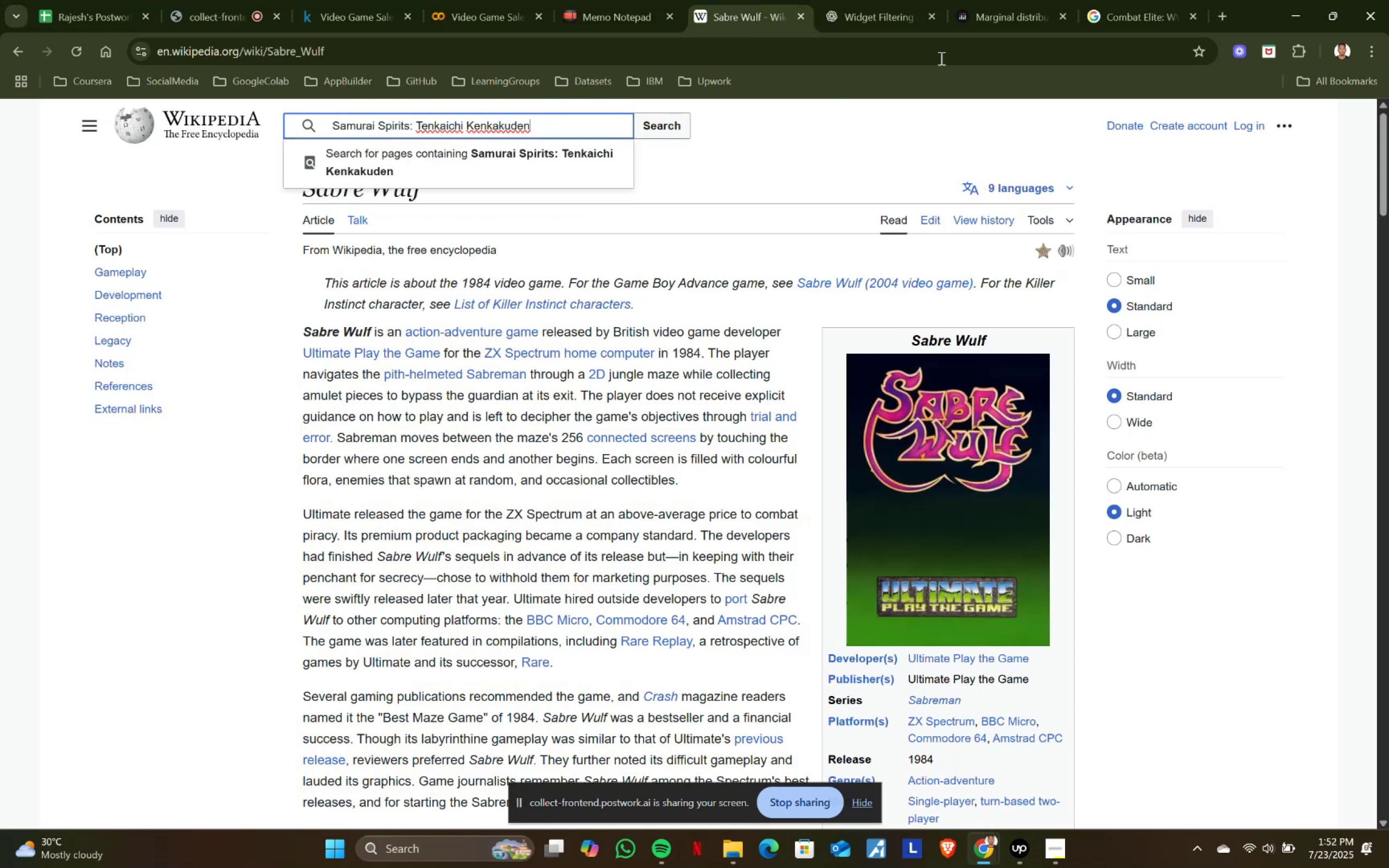 
left_click([1122, 0])
 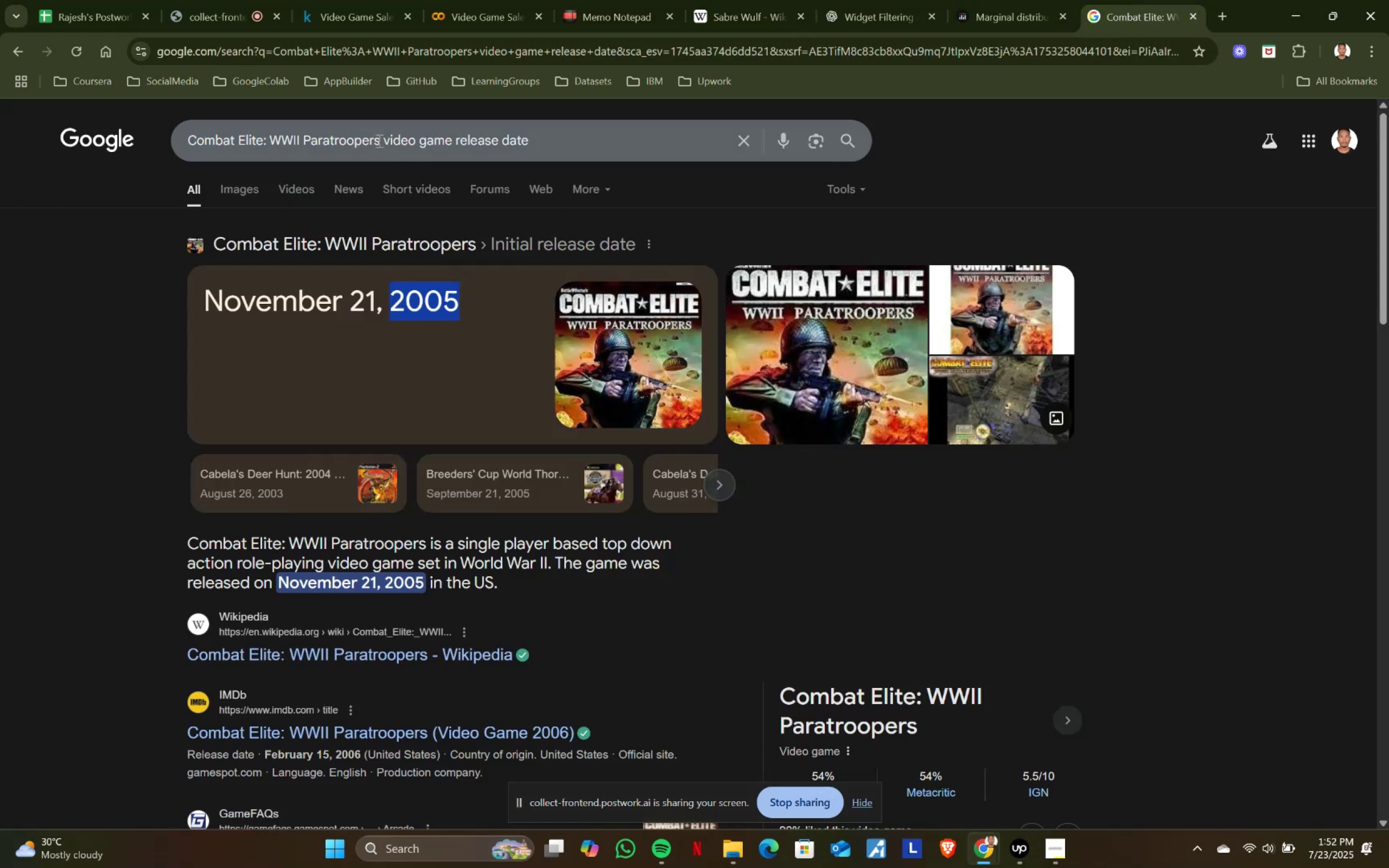 
key(Control+ControlLeft)
 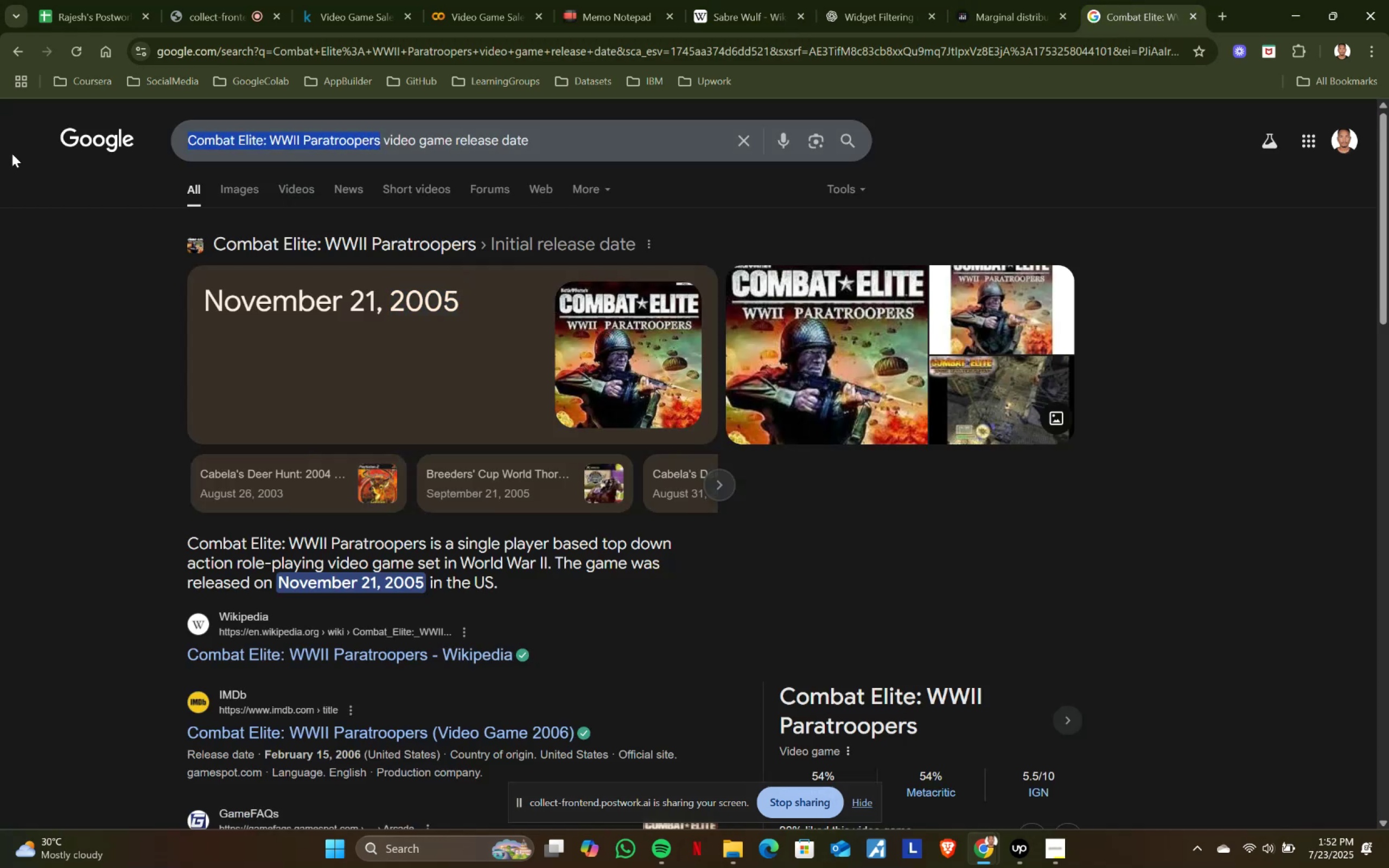 
key(Control+V)
 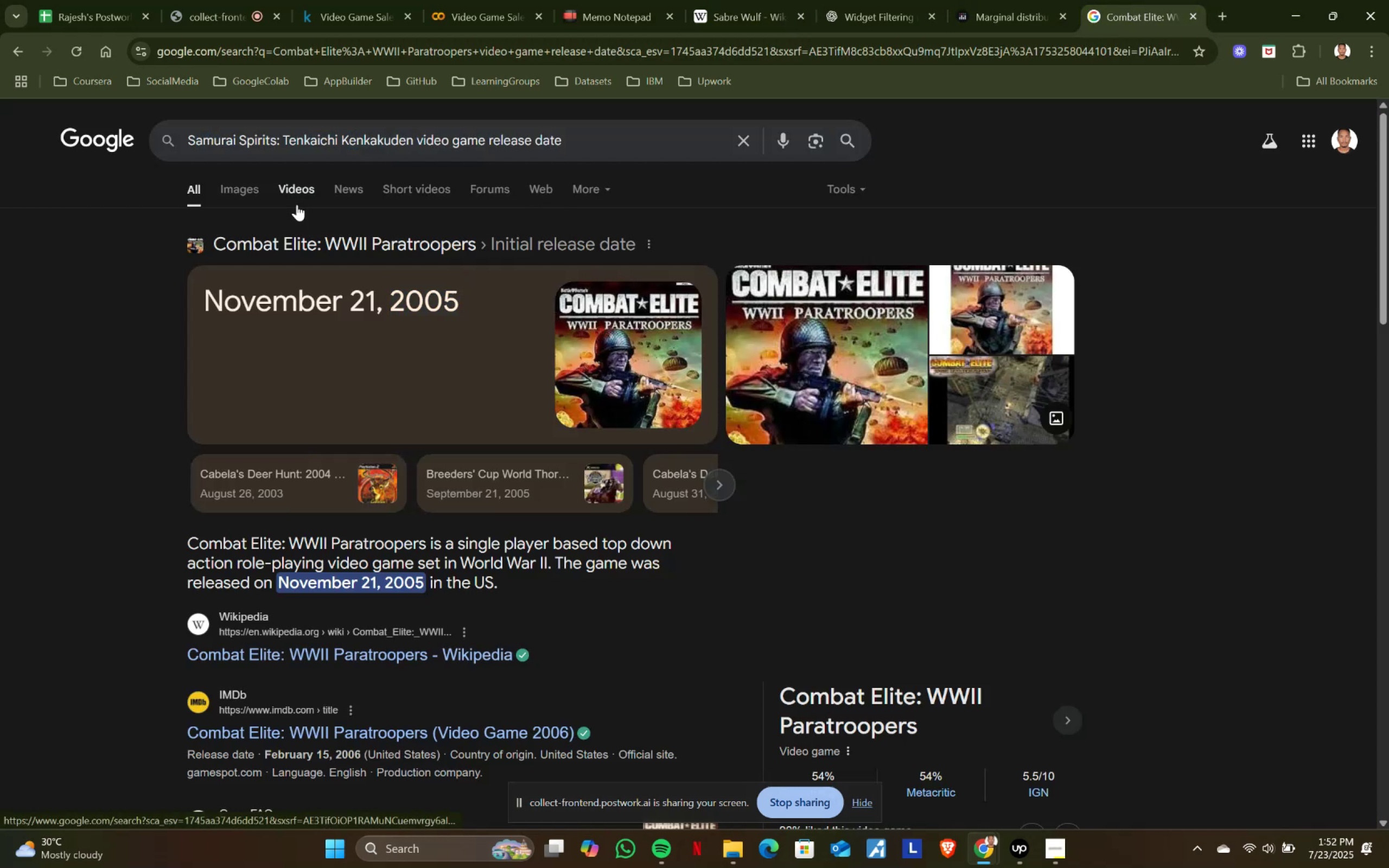 
key(Enter)
 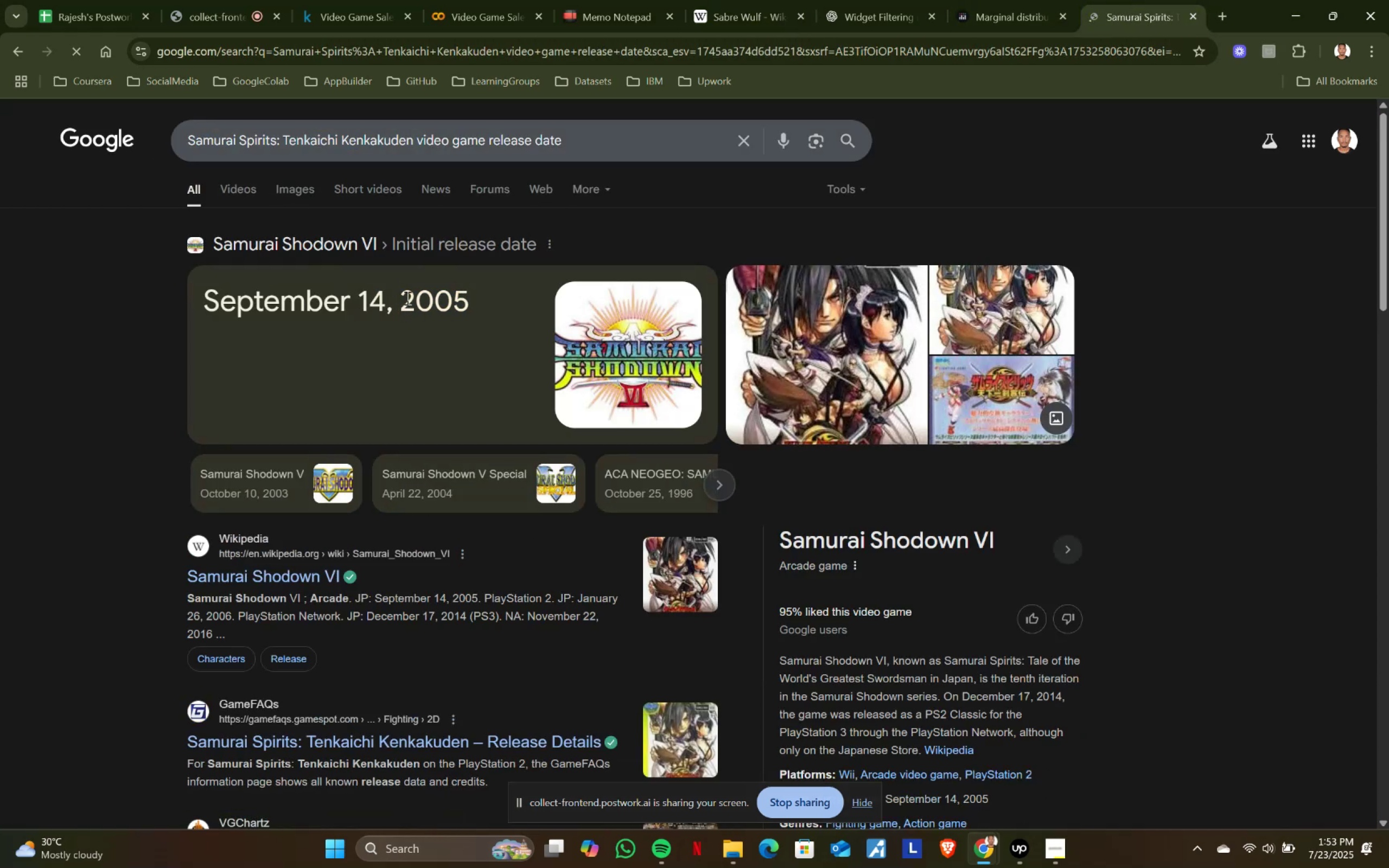 
key(Control+ControlLeft)
 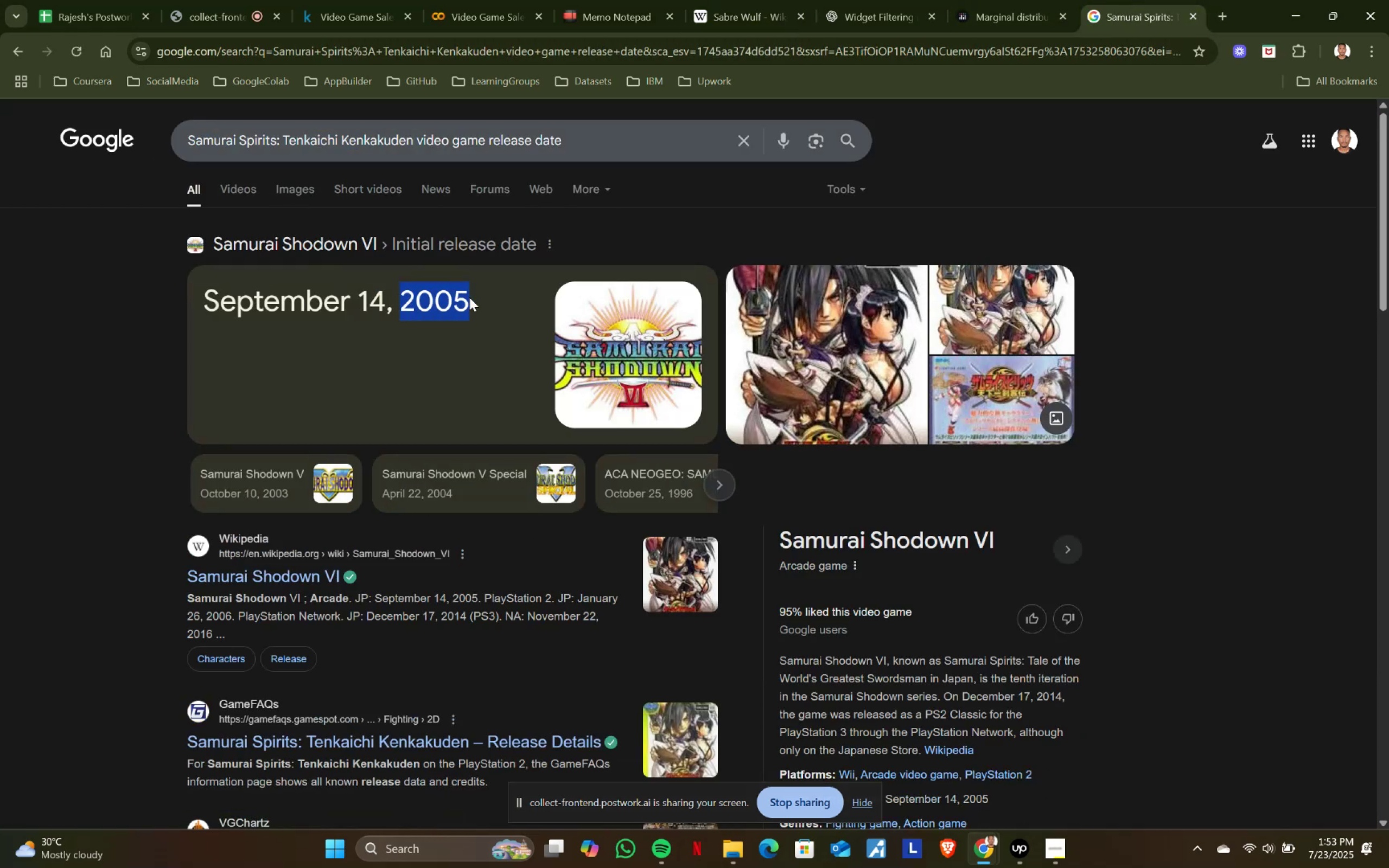 
key(Control+C)
 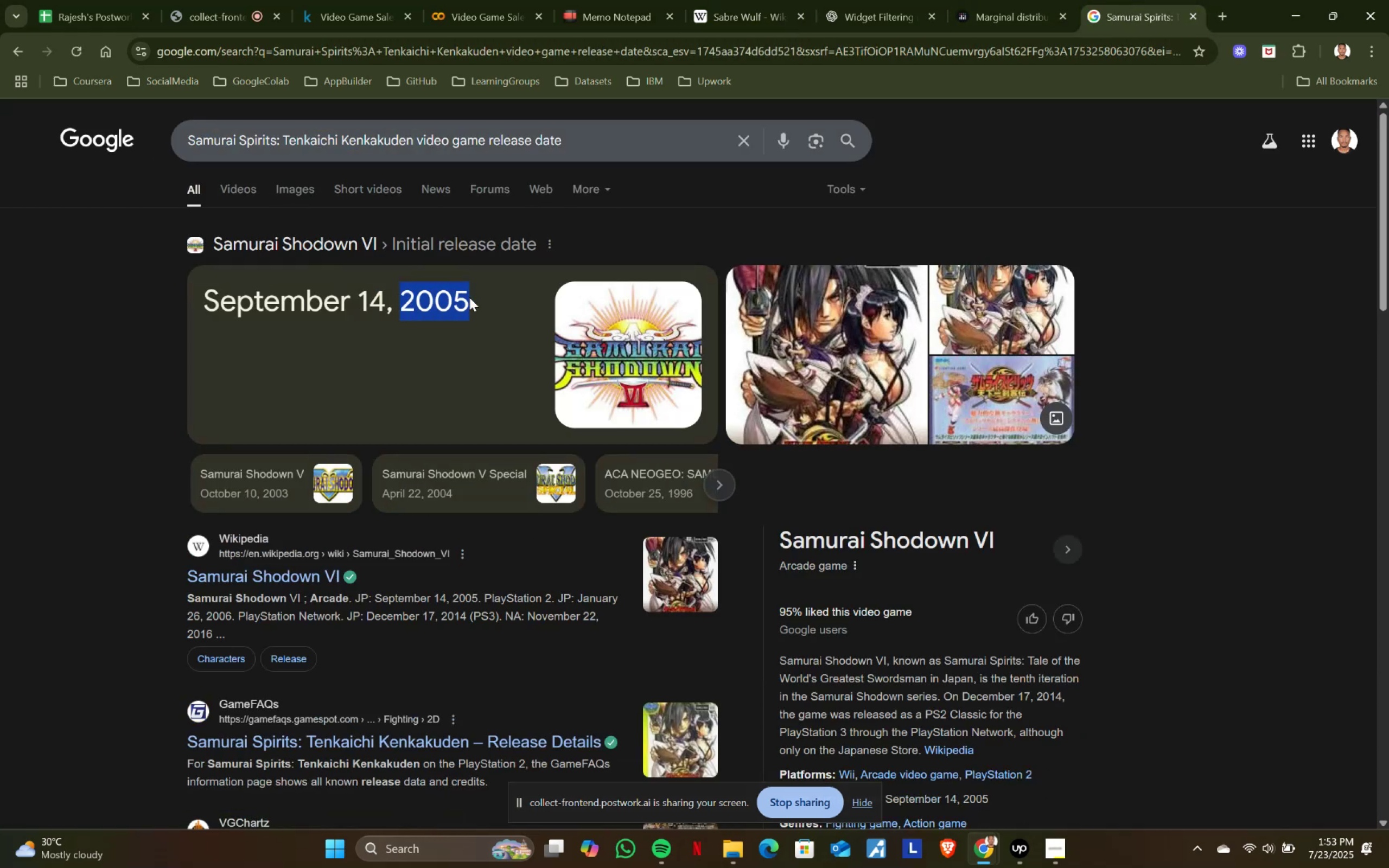 
key(Control+ControlLeft)
 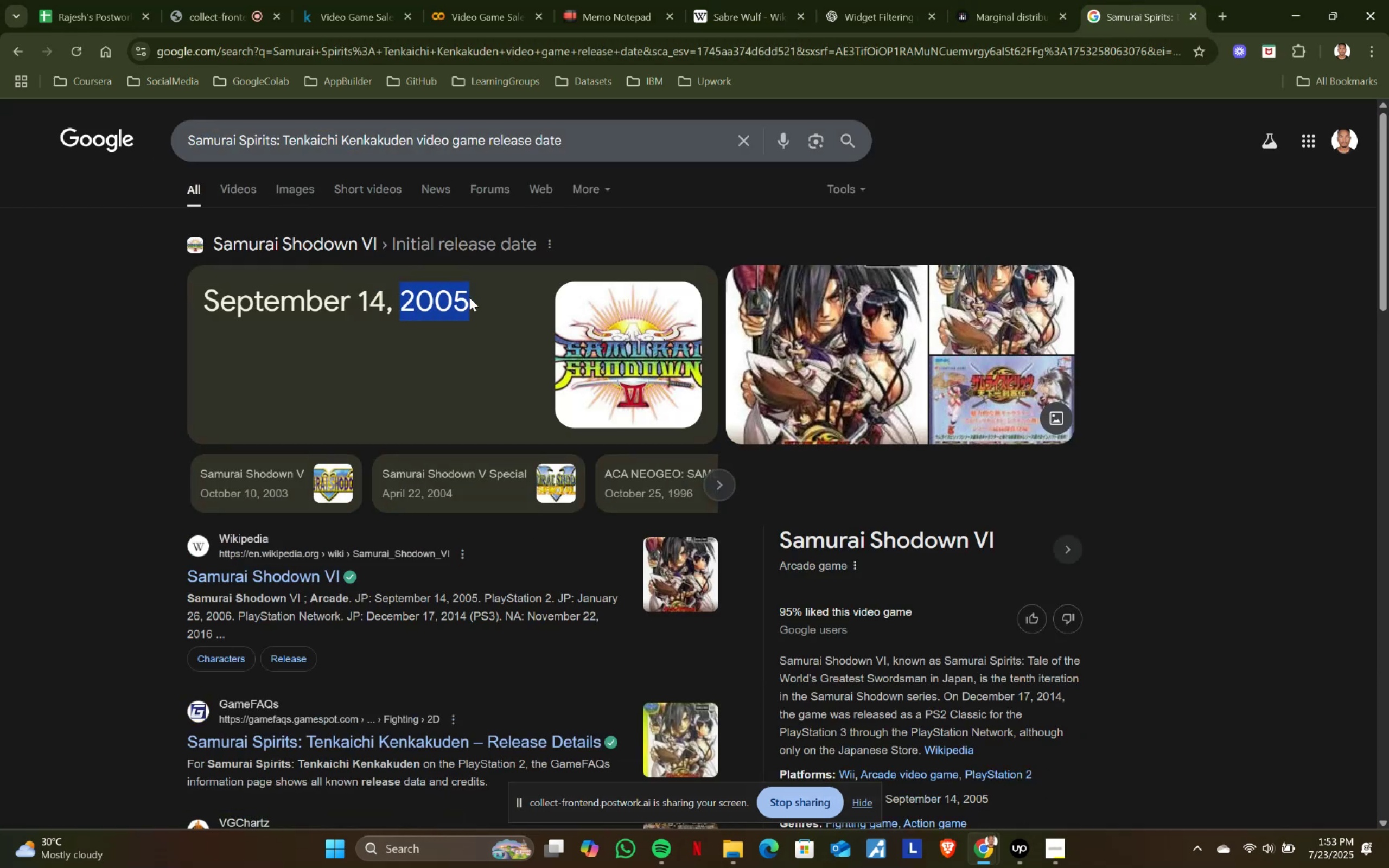 
key(Control+C)
 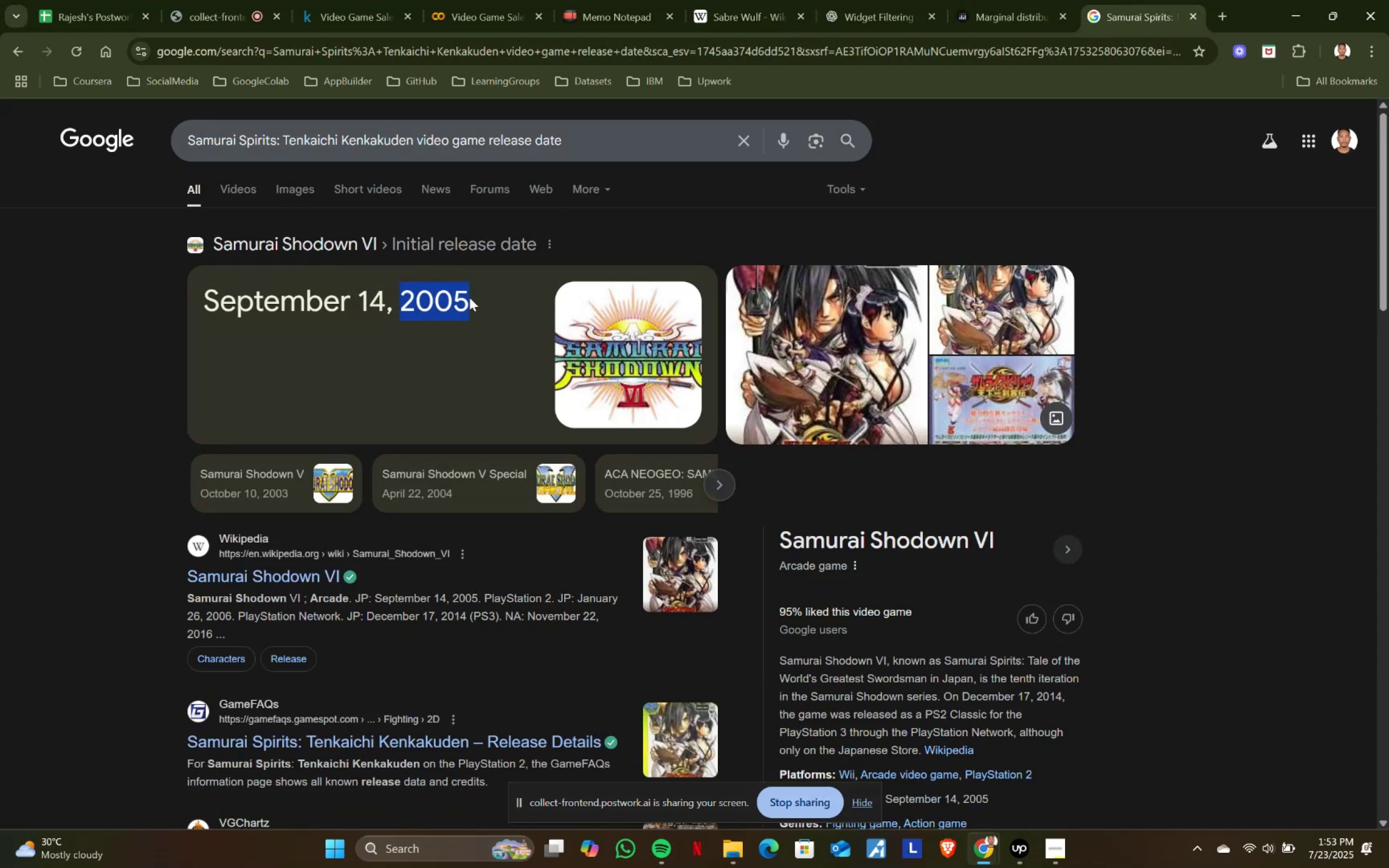 
key(Control+ControlLeft)
 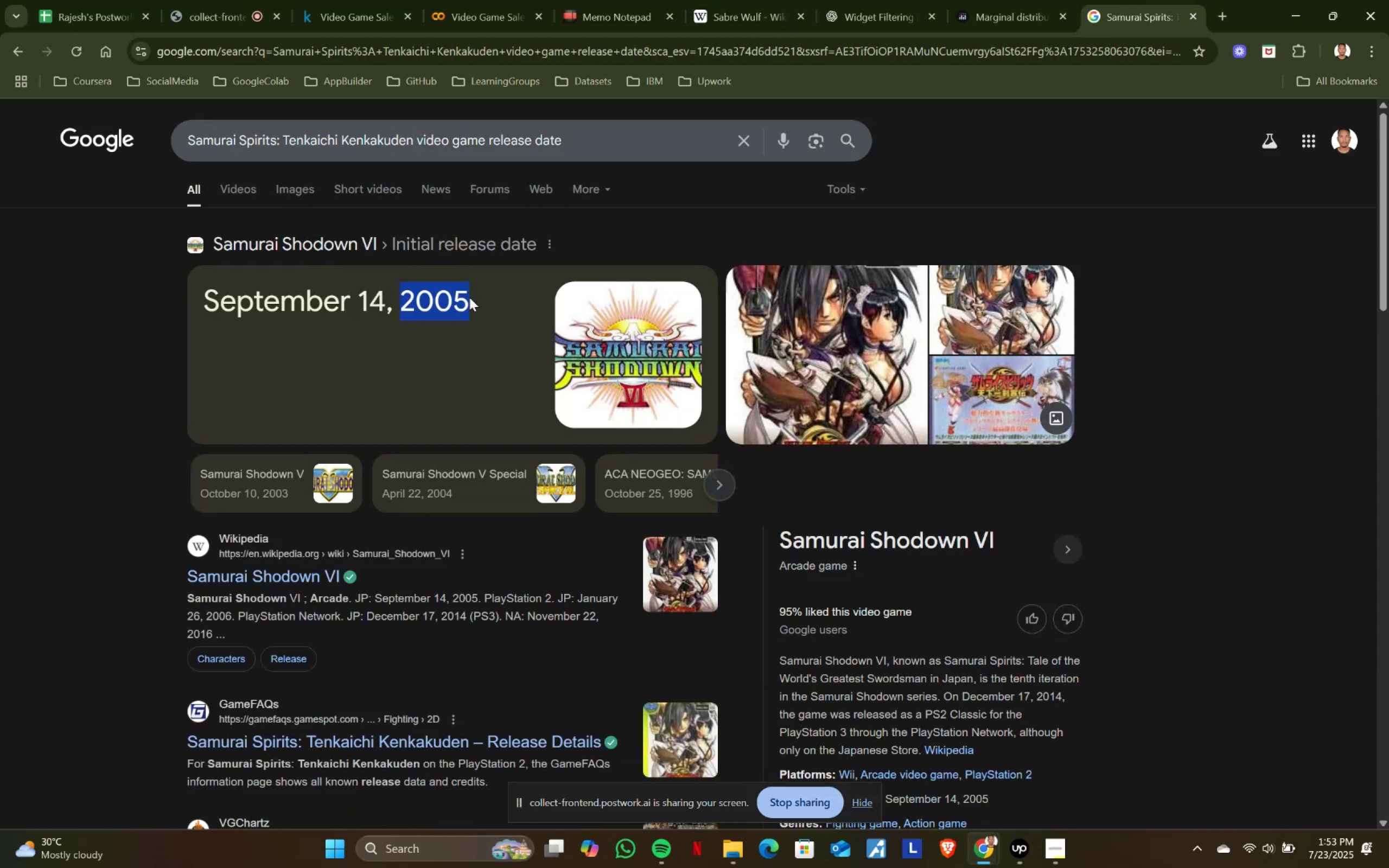 
key(Control+C)
 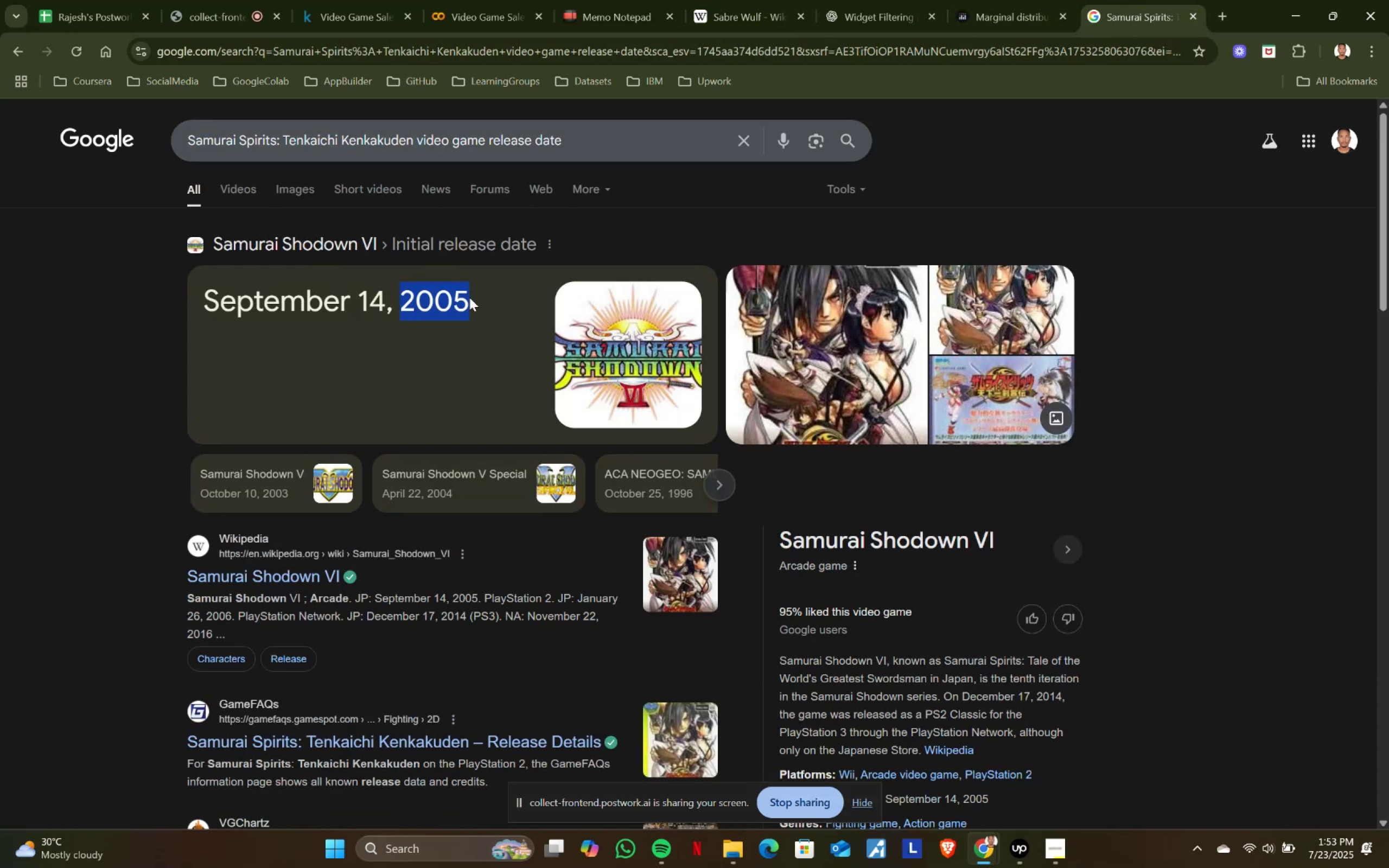 
key(Control+ControlLeft)
 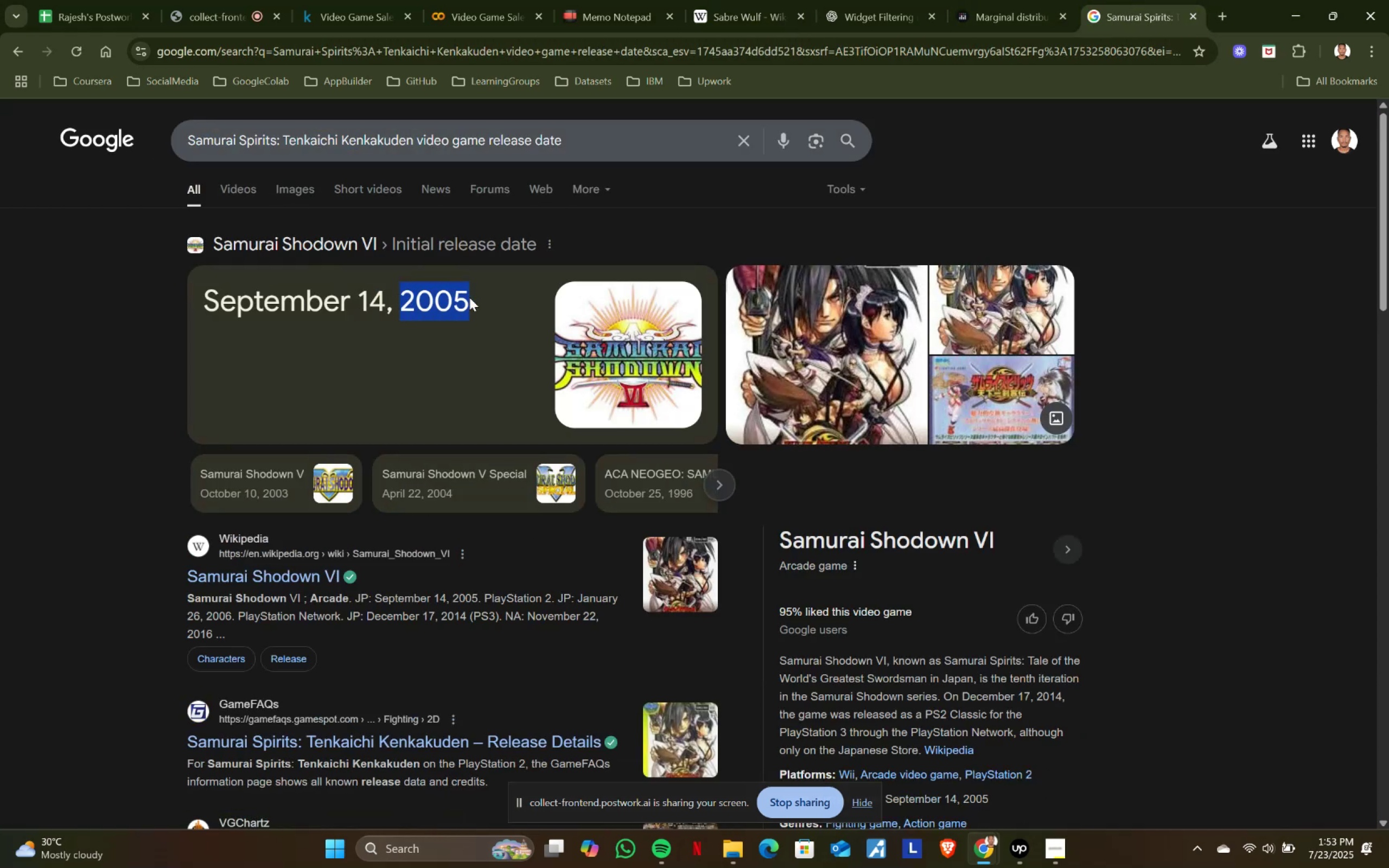 
key(Control+C)
 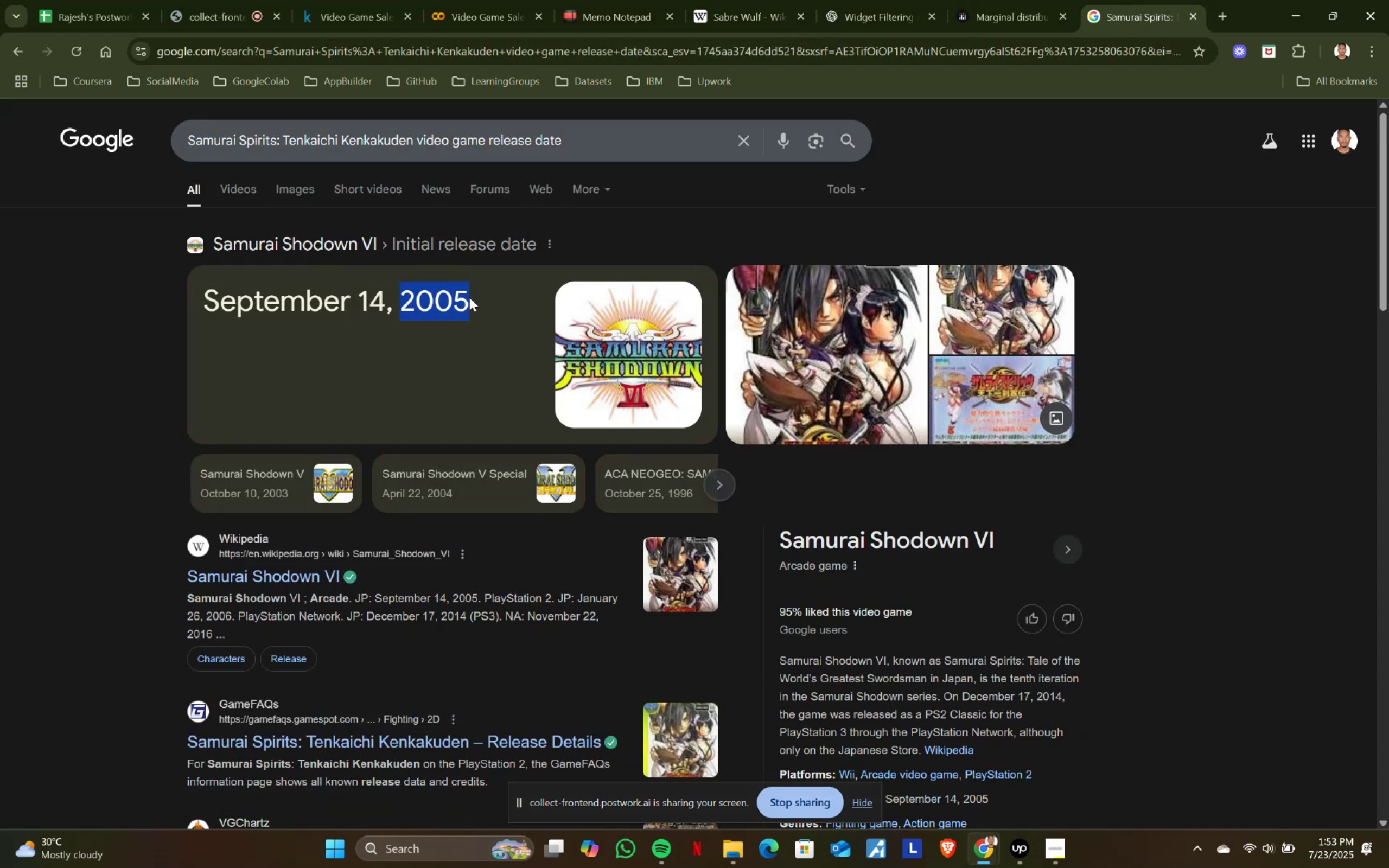 
key(Control+C)
 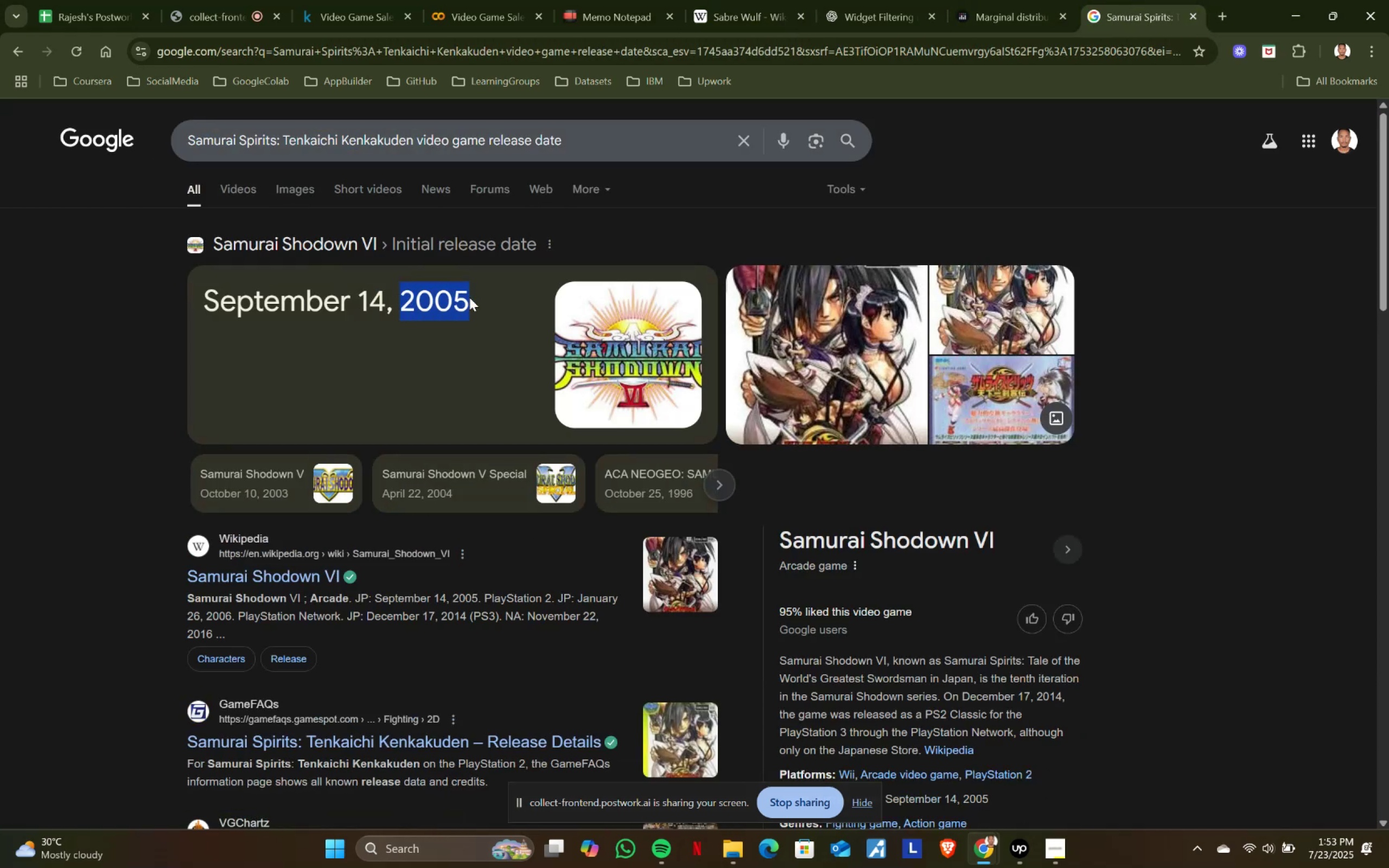 
key(Control+C)
 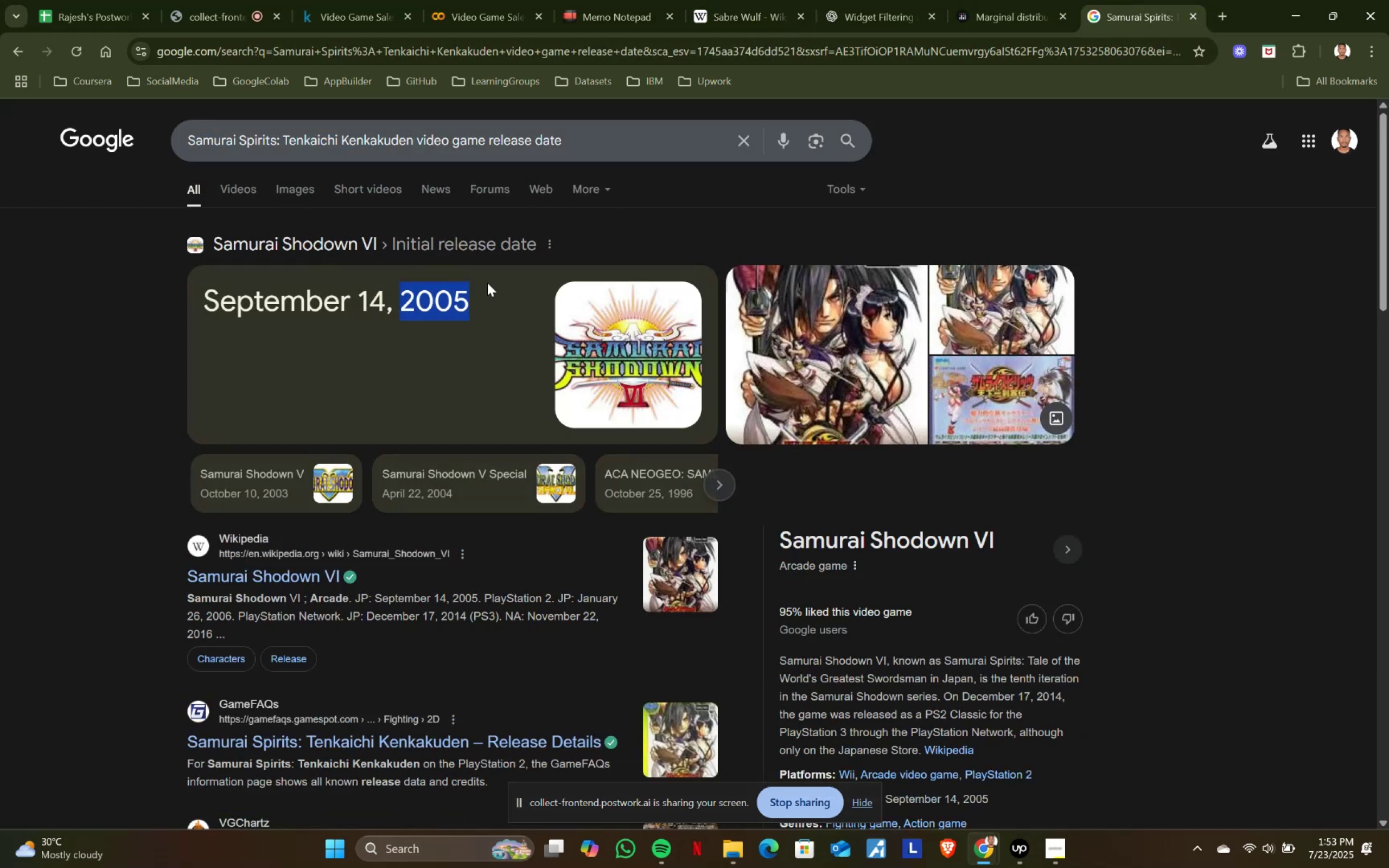 
key(Control+C)
 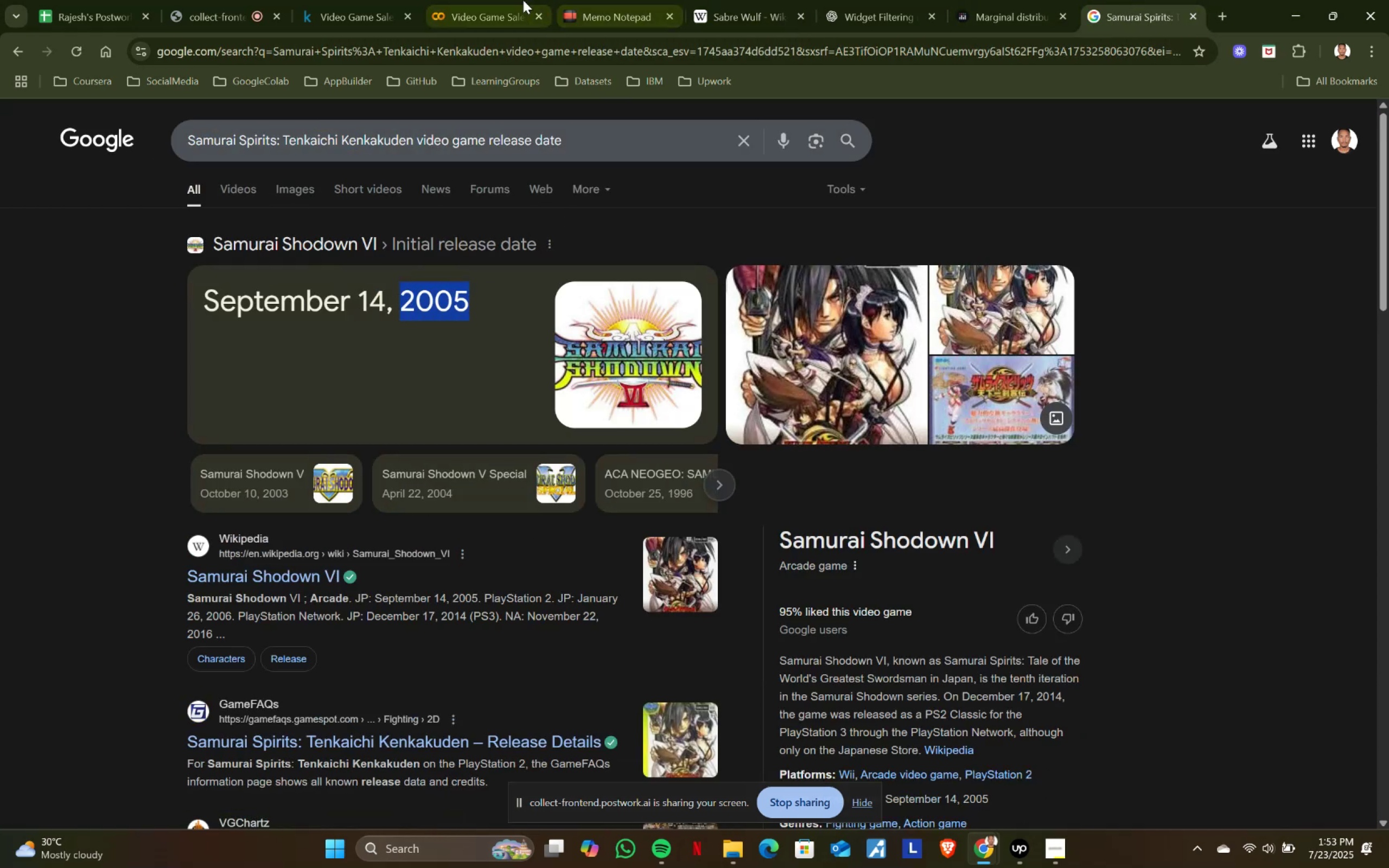 
left_click([463, 0])
 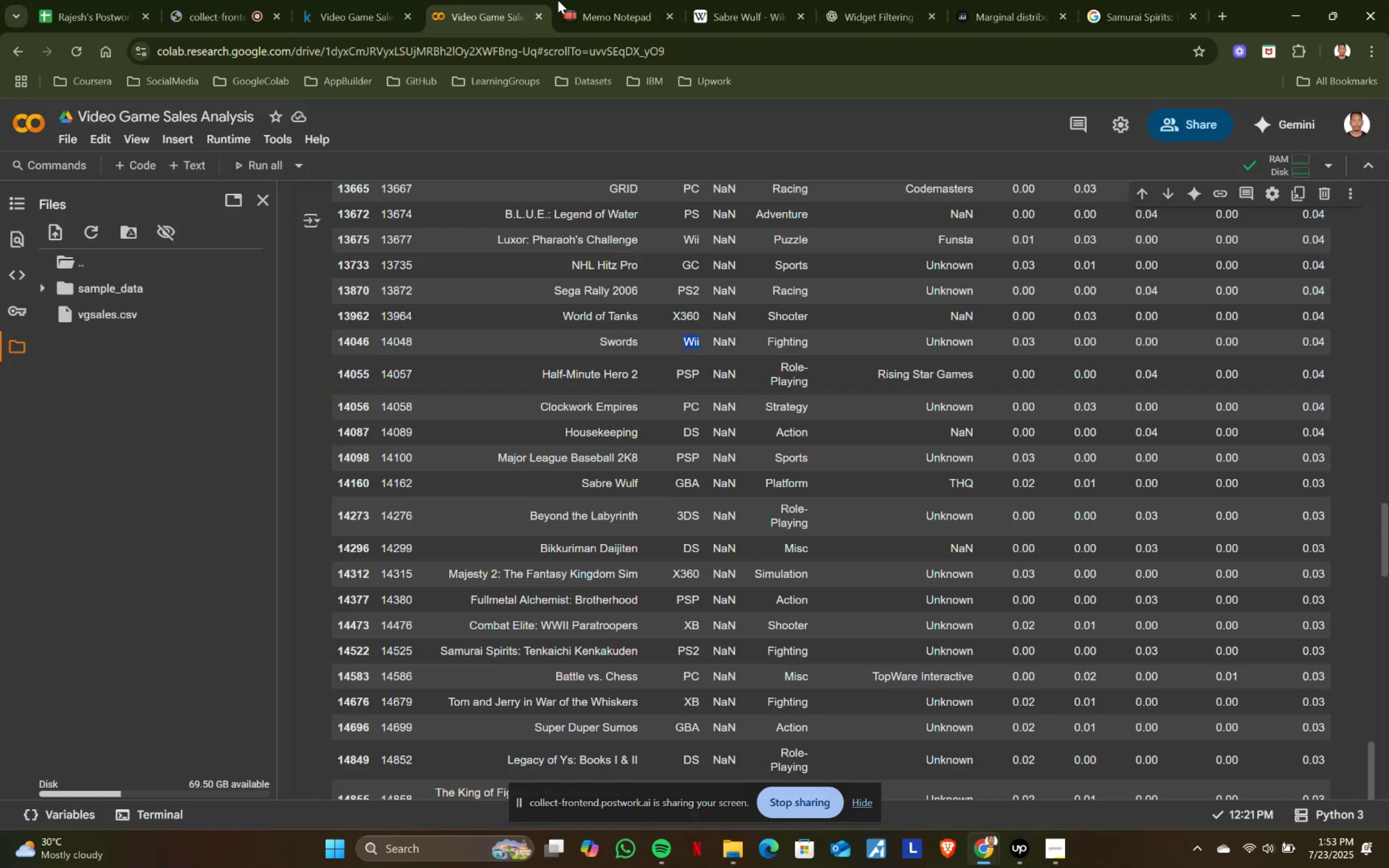 
left_click([580, 0])
 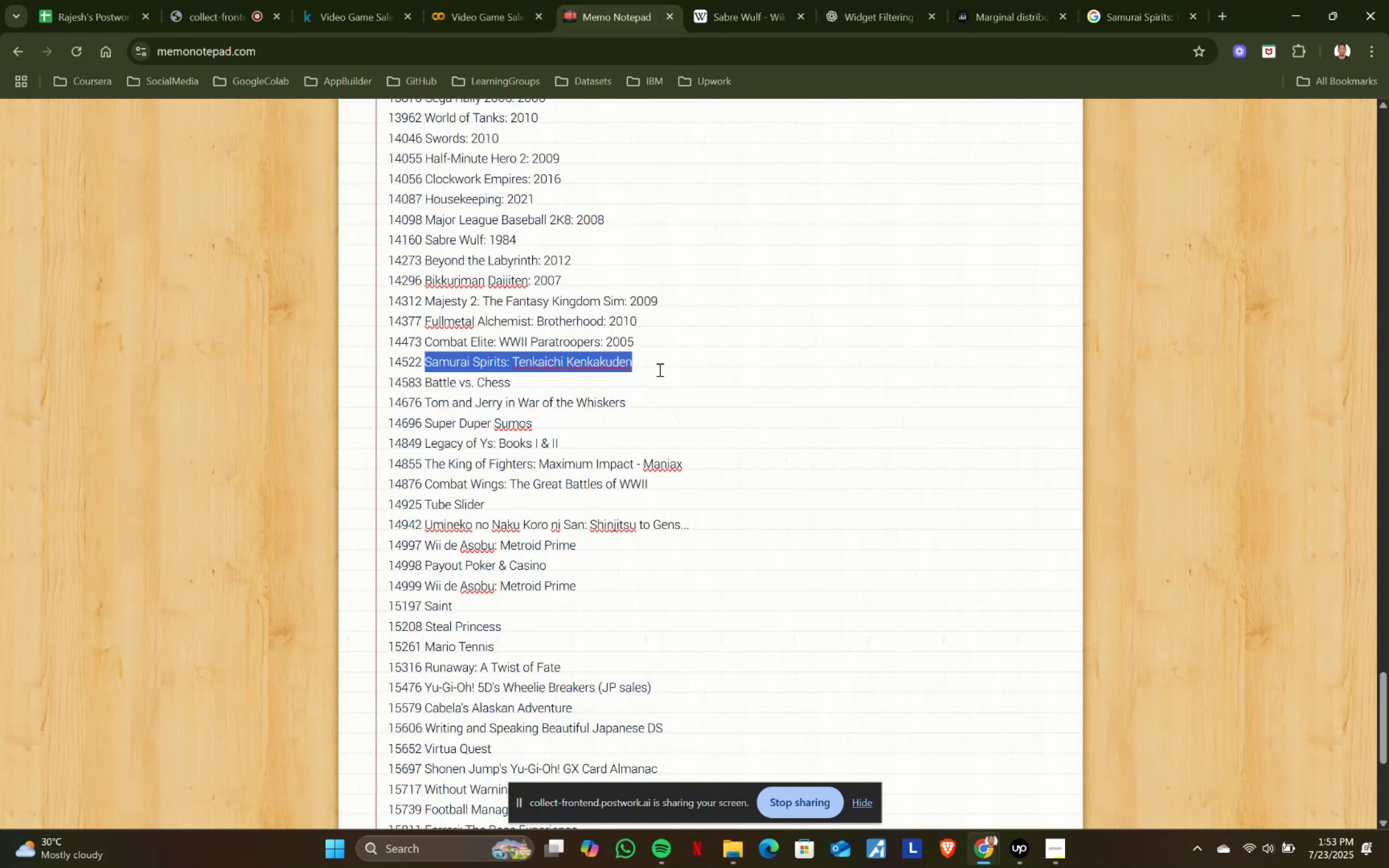 
left_click([660, 368])
 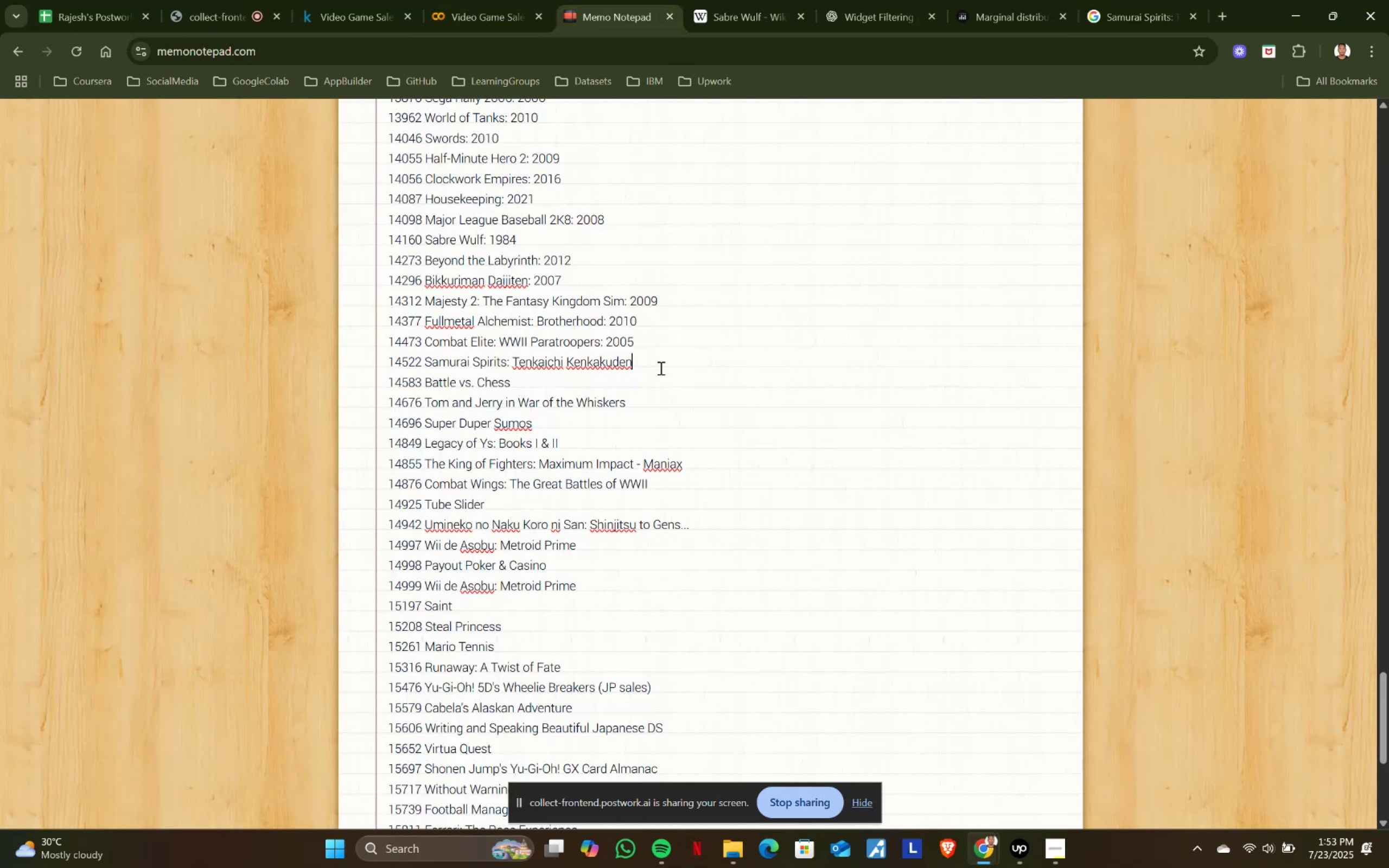 
key(Shift+ShiftRight)
 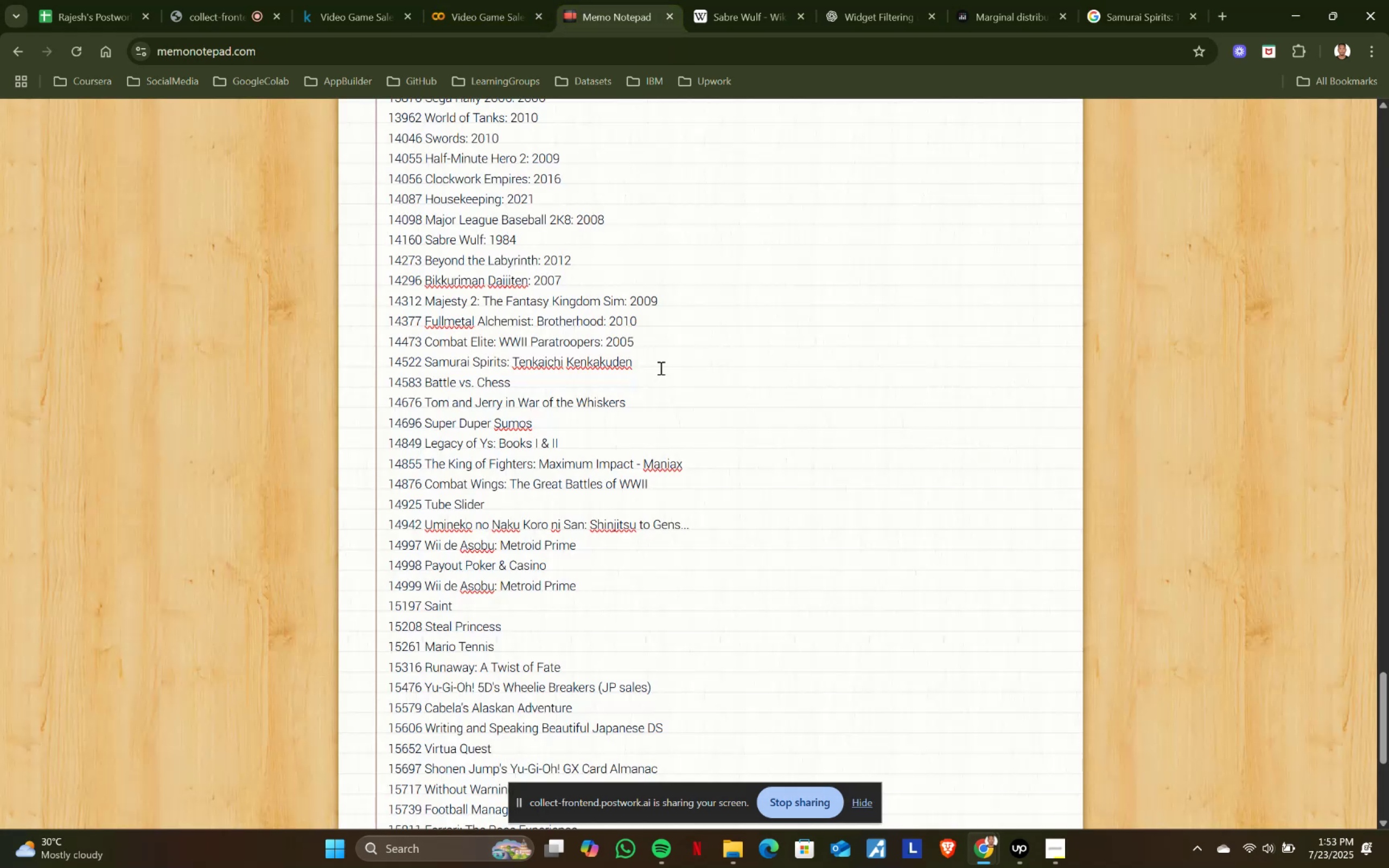 
key(Shift+Semicolon)
 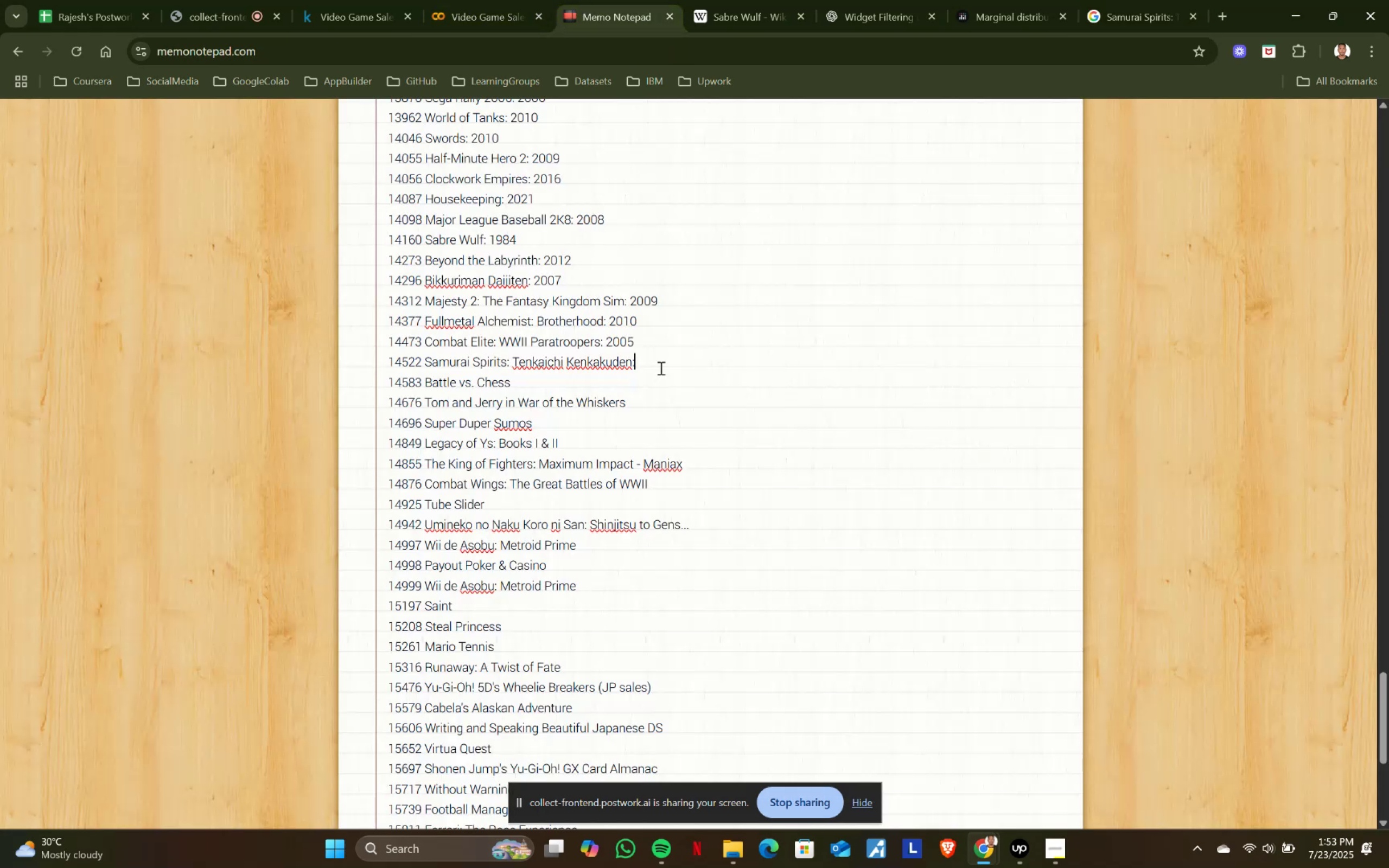 
key(Space)
 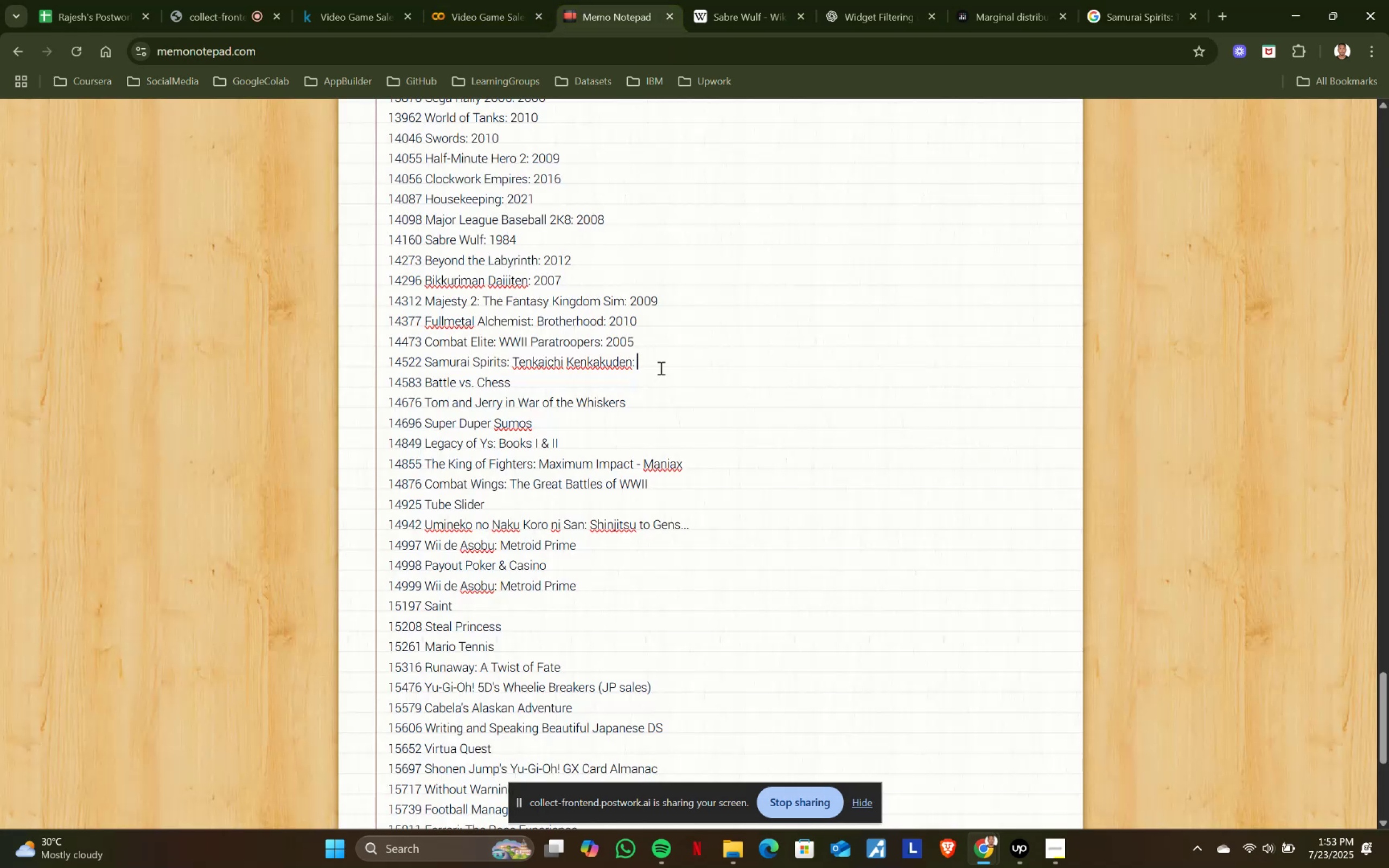 
key(Control+ControlLeft)
 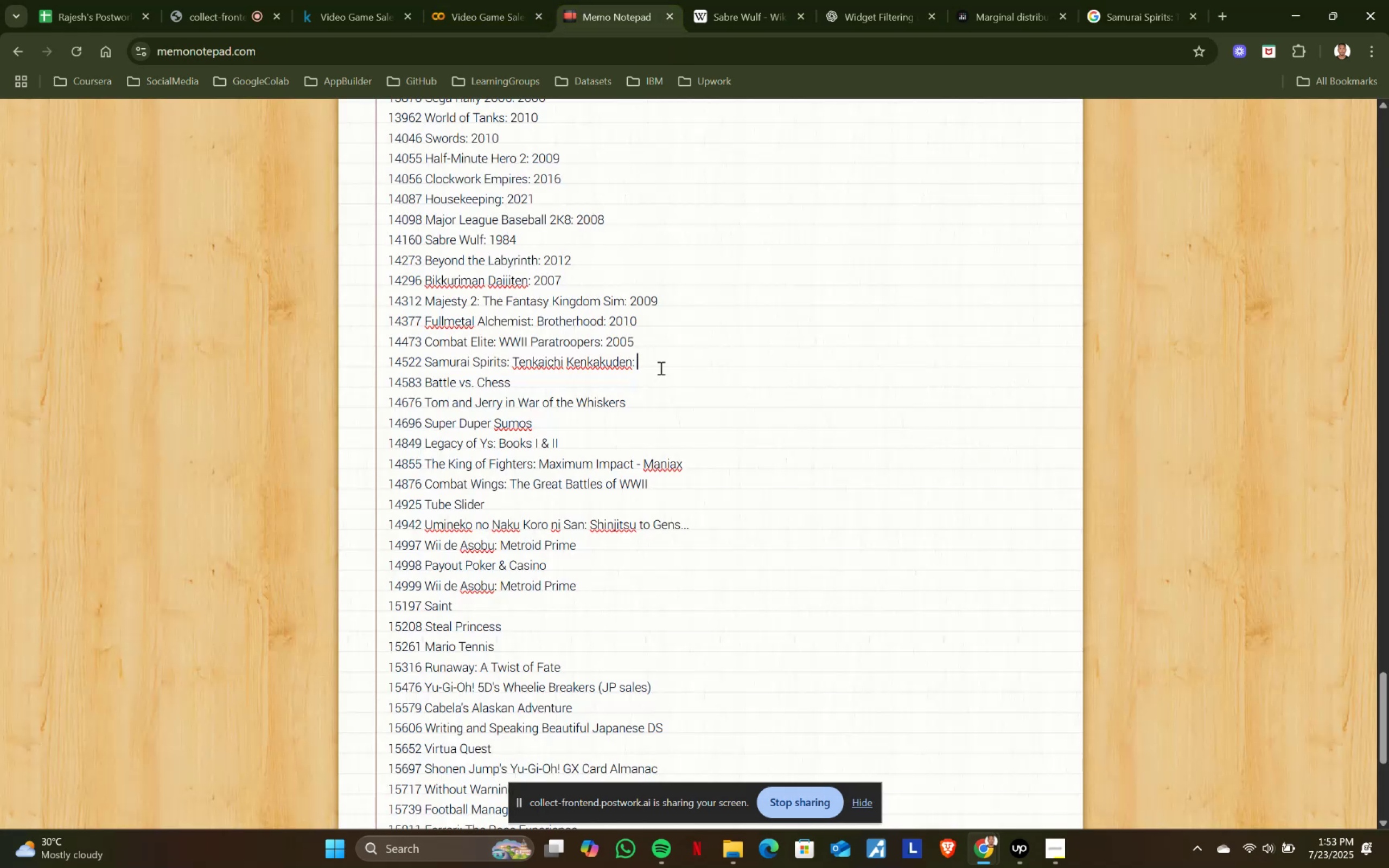 
key(Control+V)
 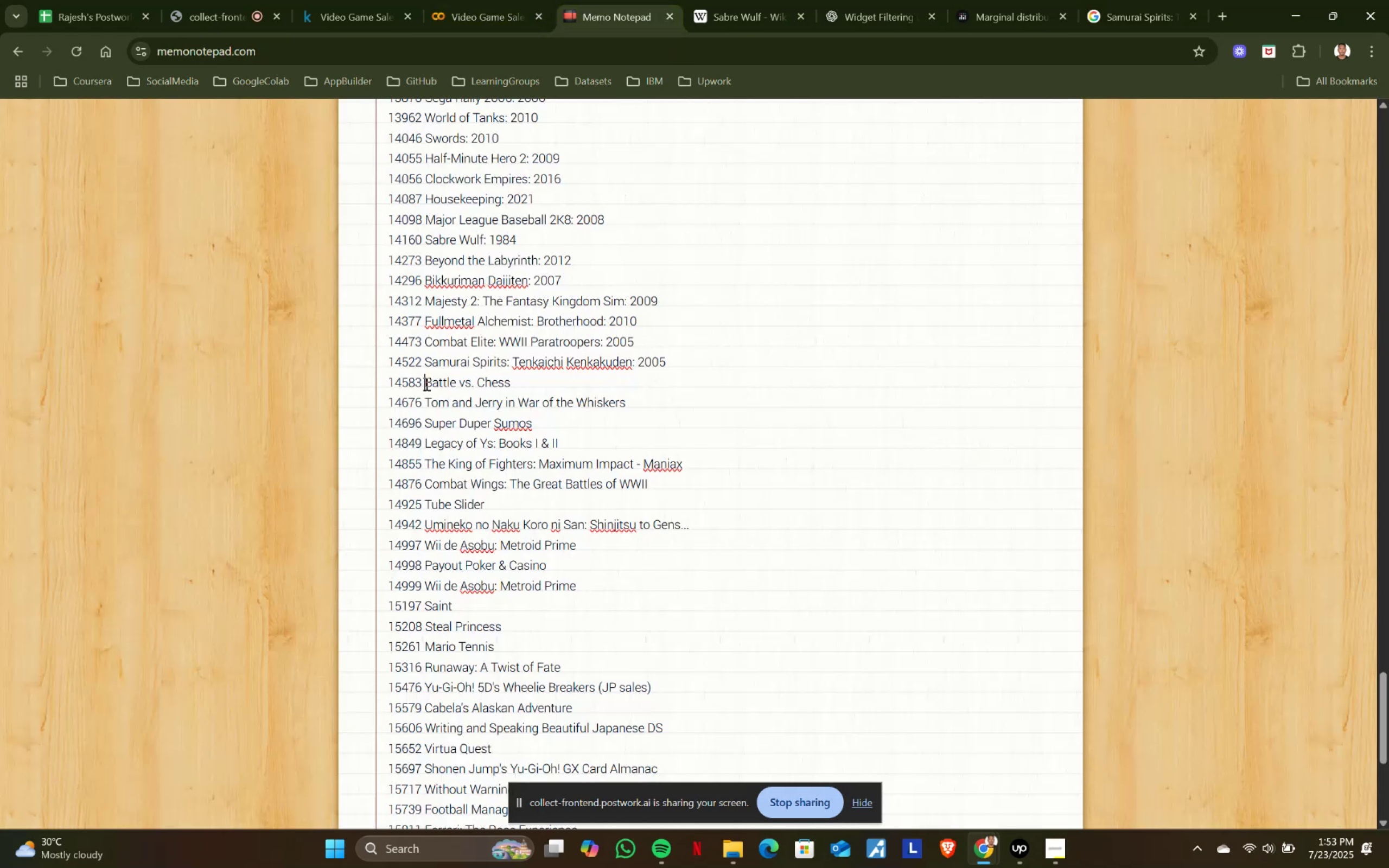 
key(Control+C)
 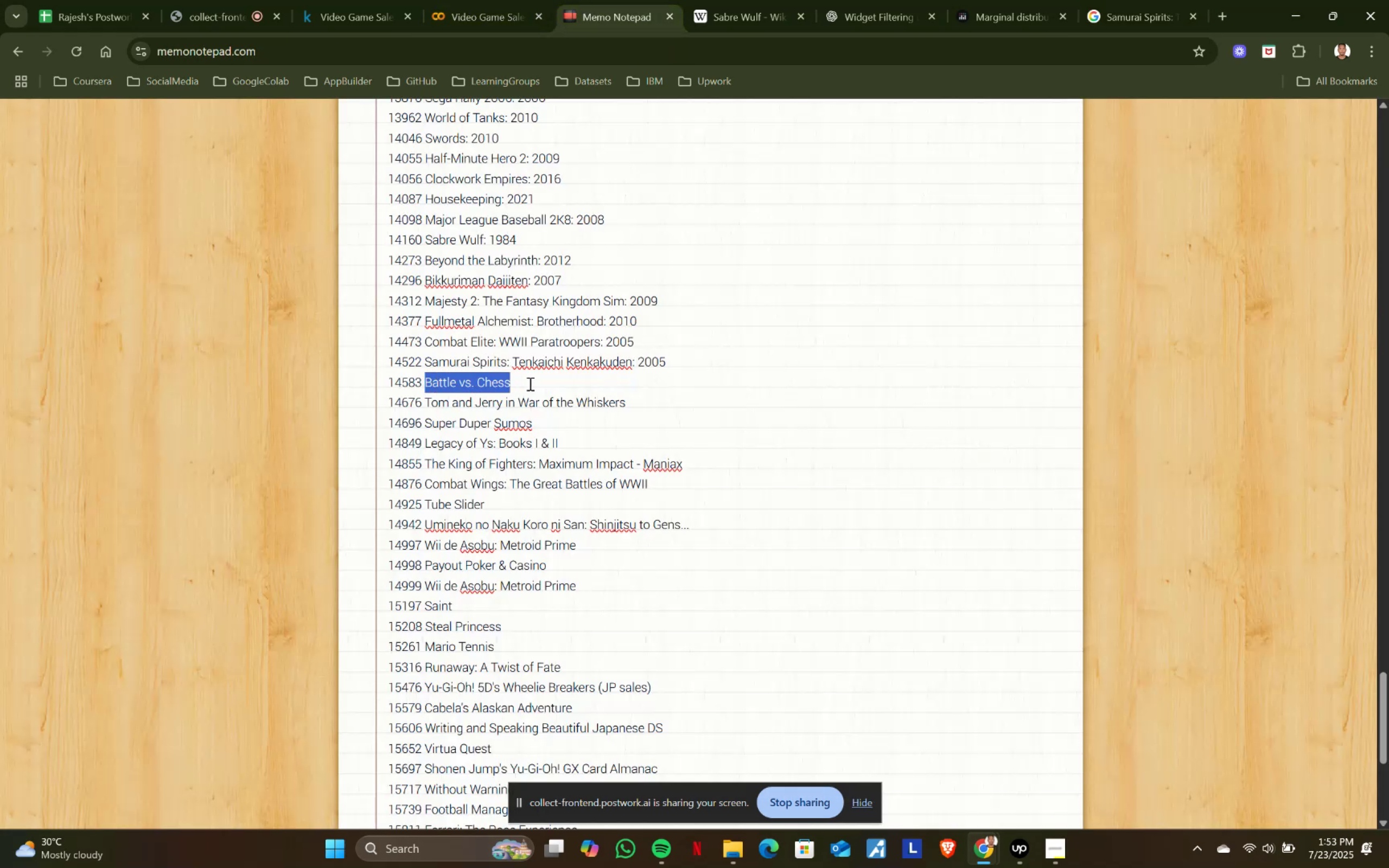 
key(Control+F)
 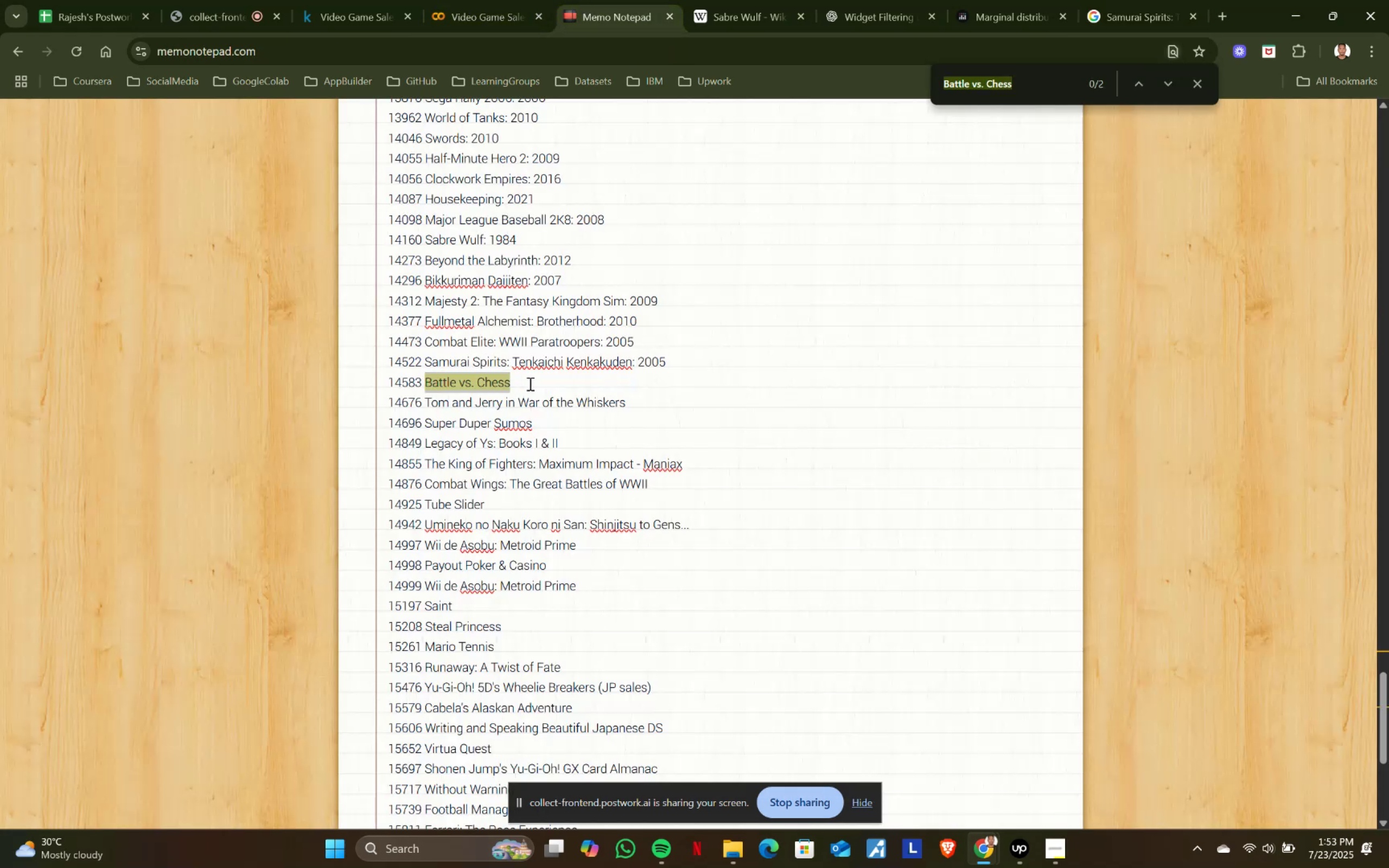 
key(Control+V)
 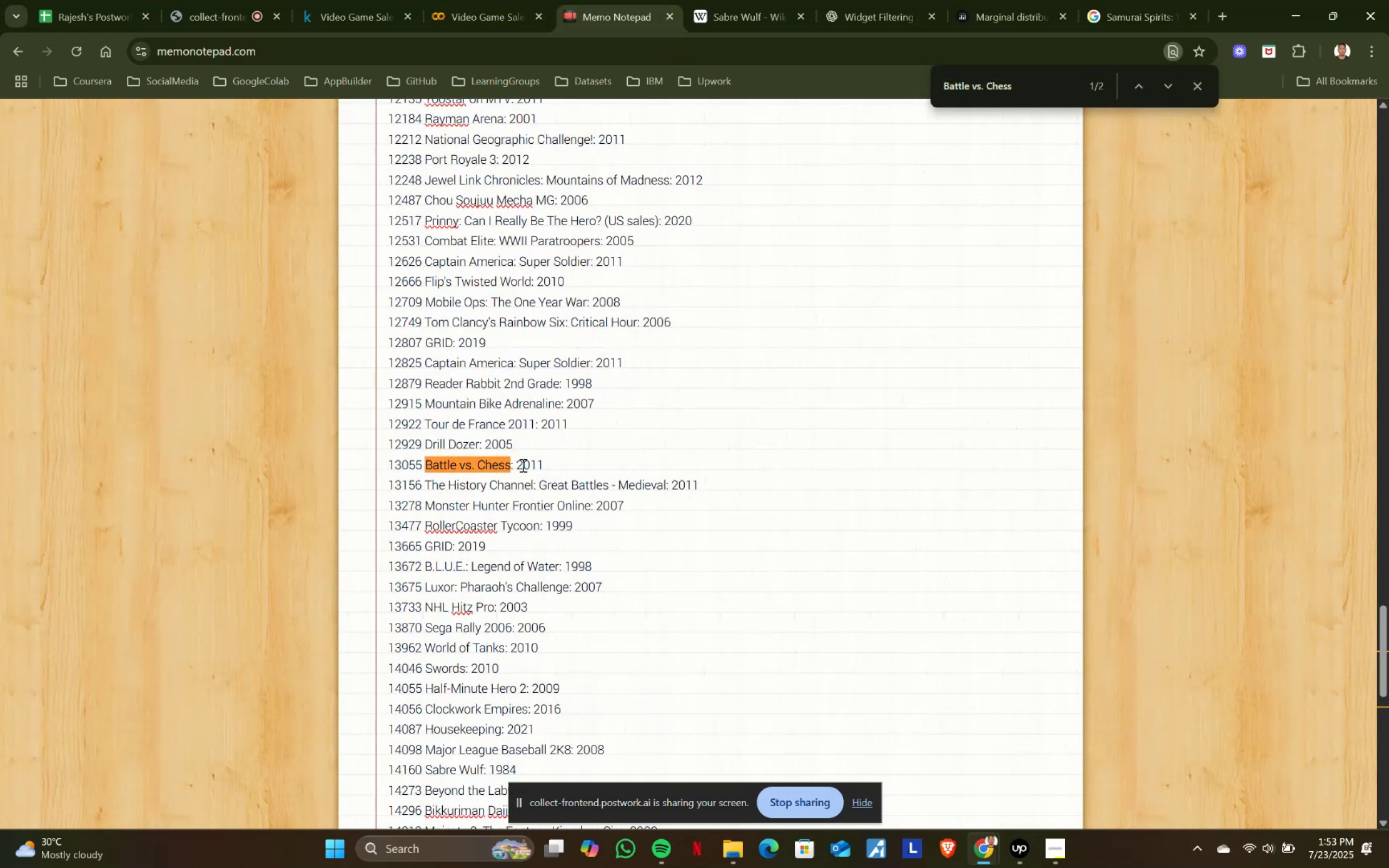 
left_click([517, 464])
 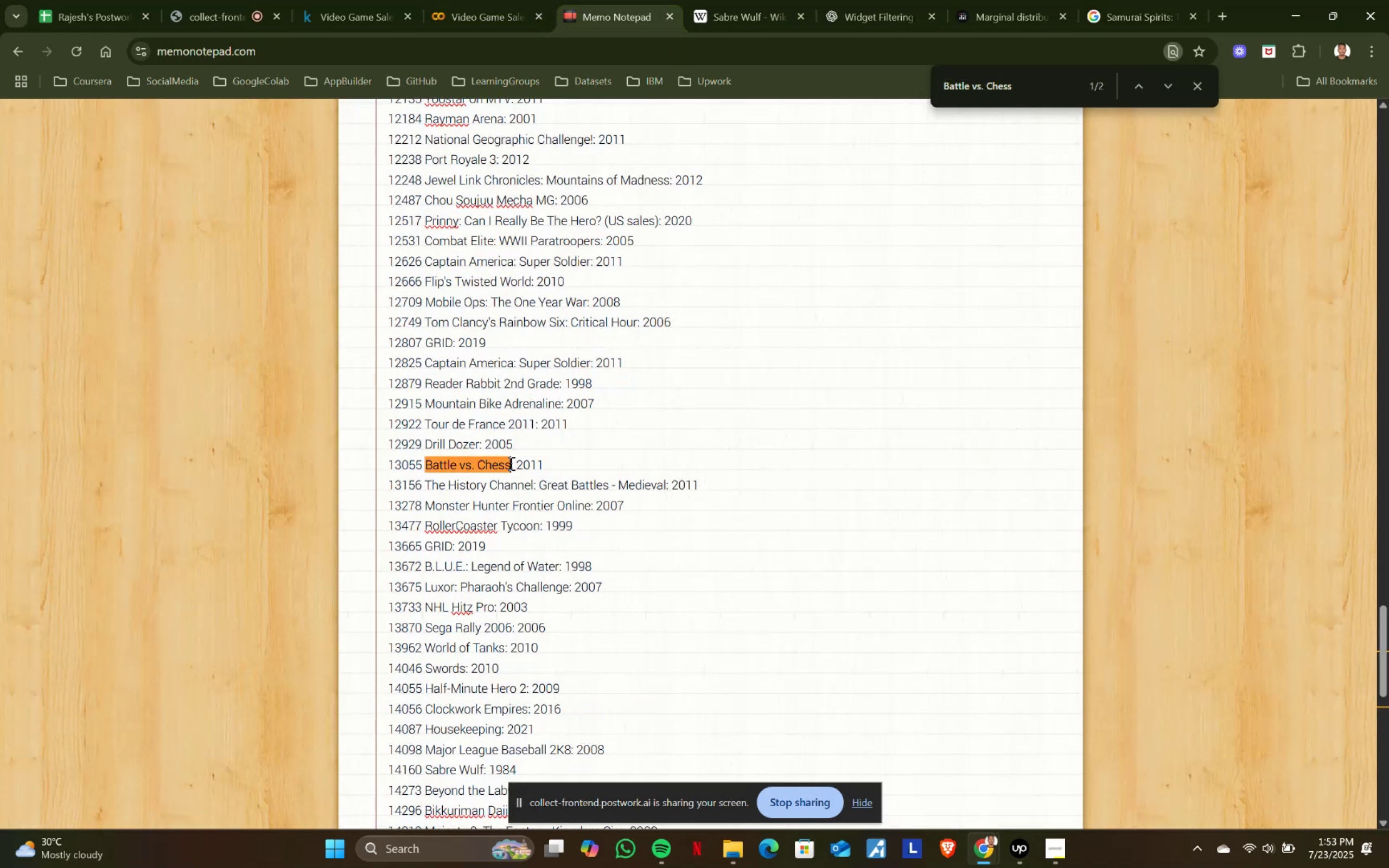 
key(Control+C)
 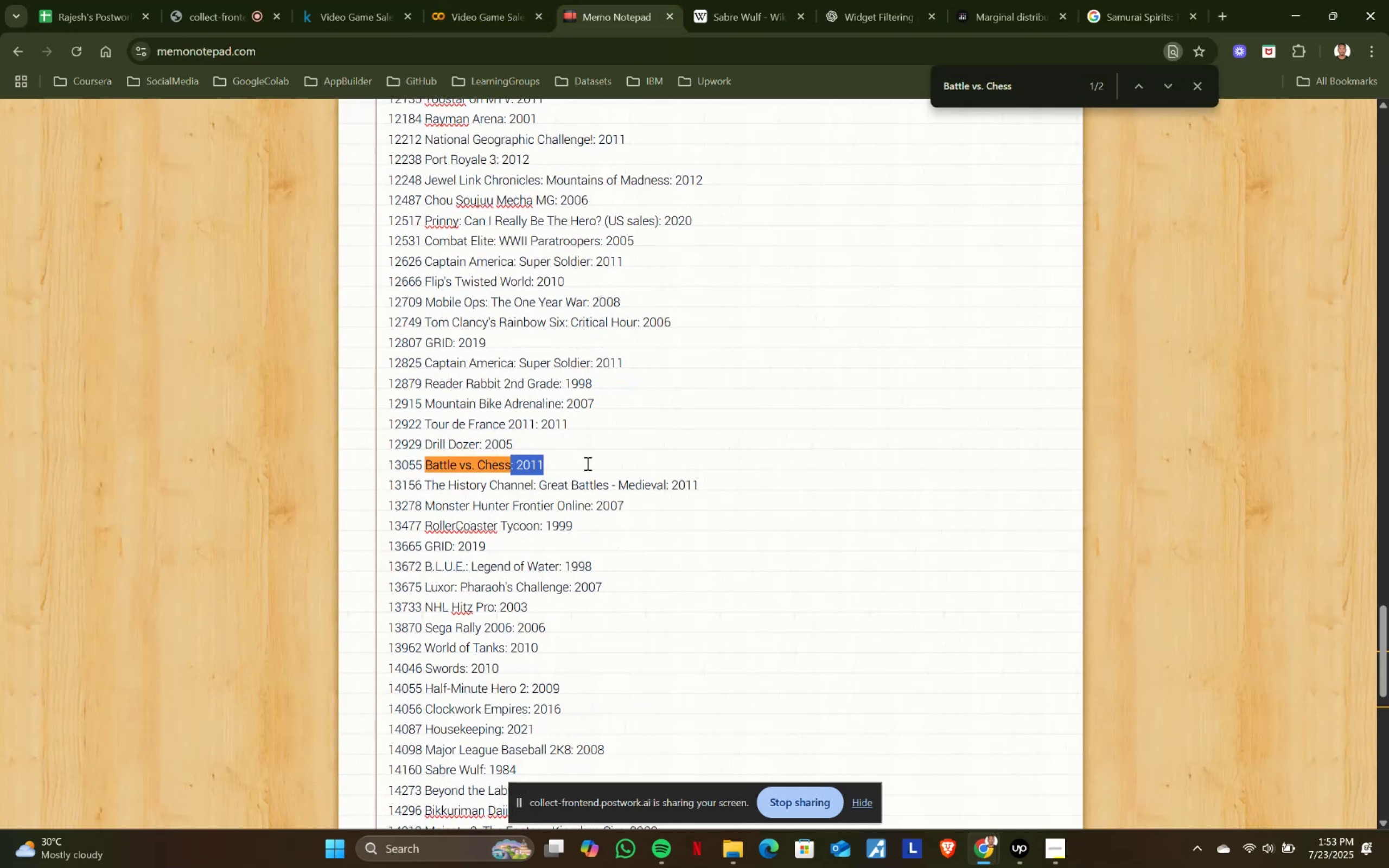 
key(Control+C)
 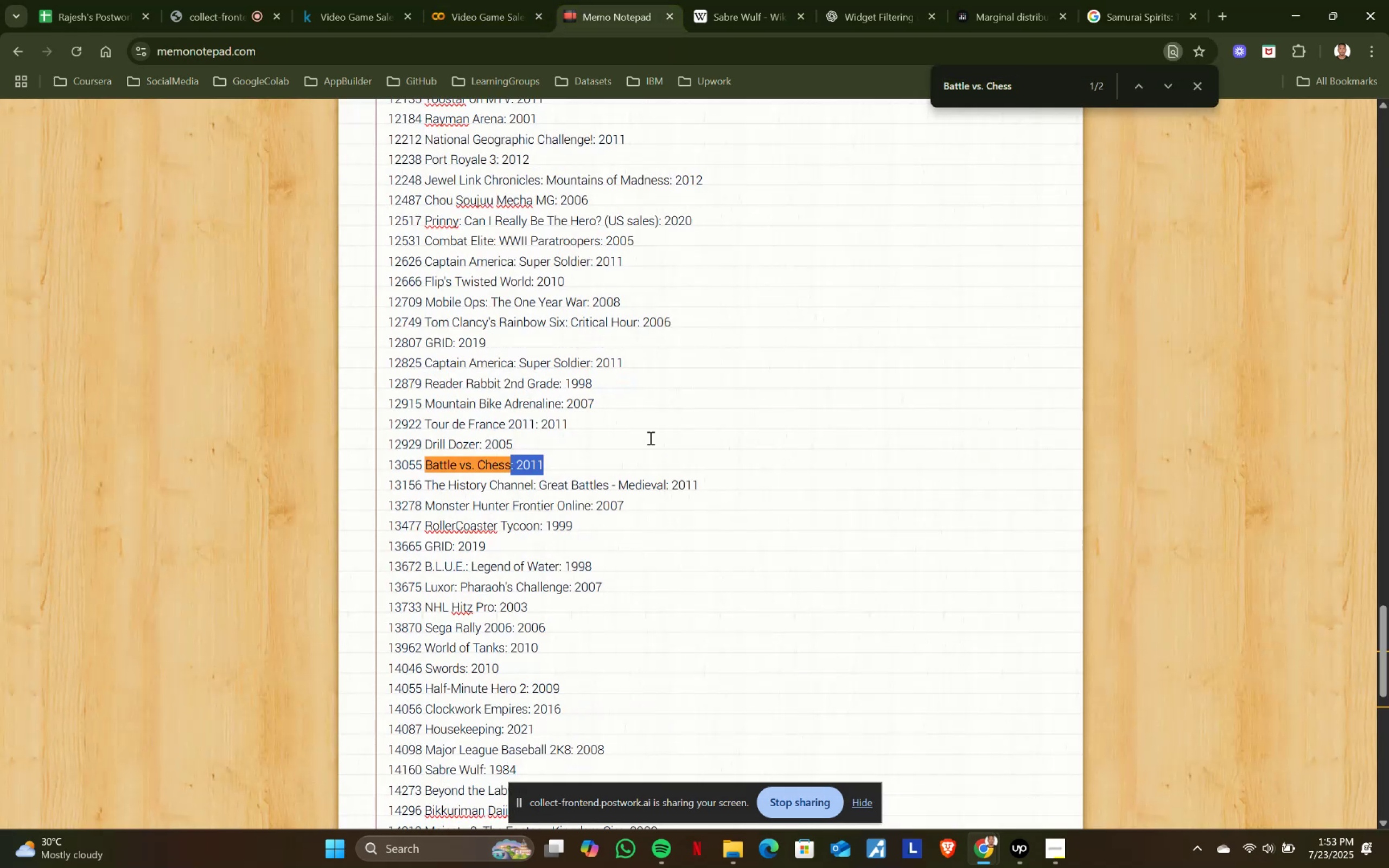 
key(Control+C)
 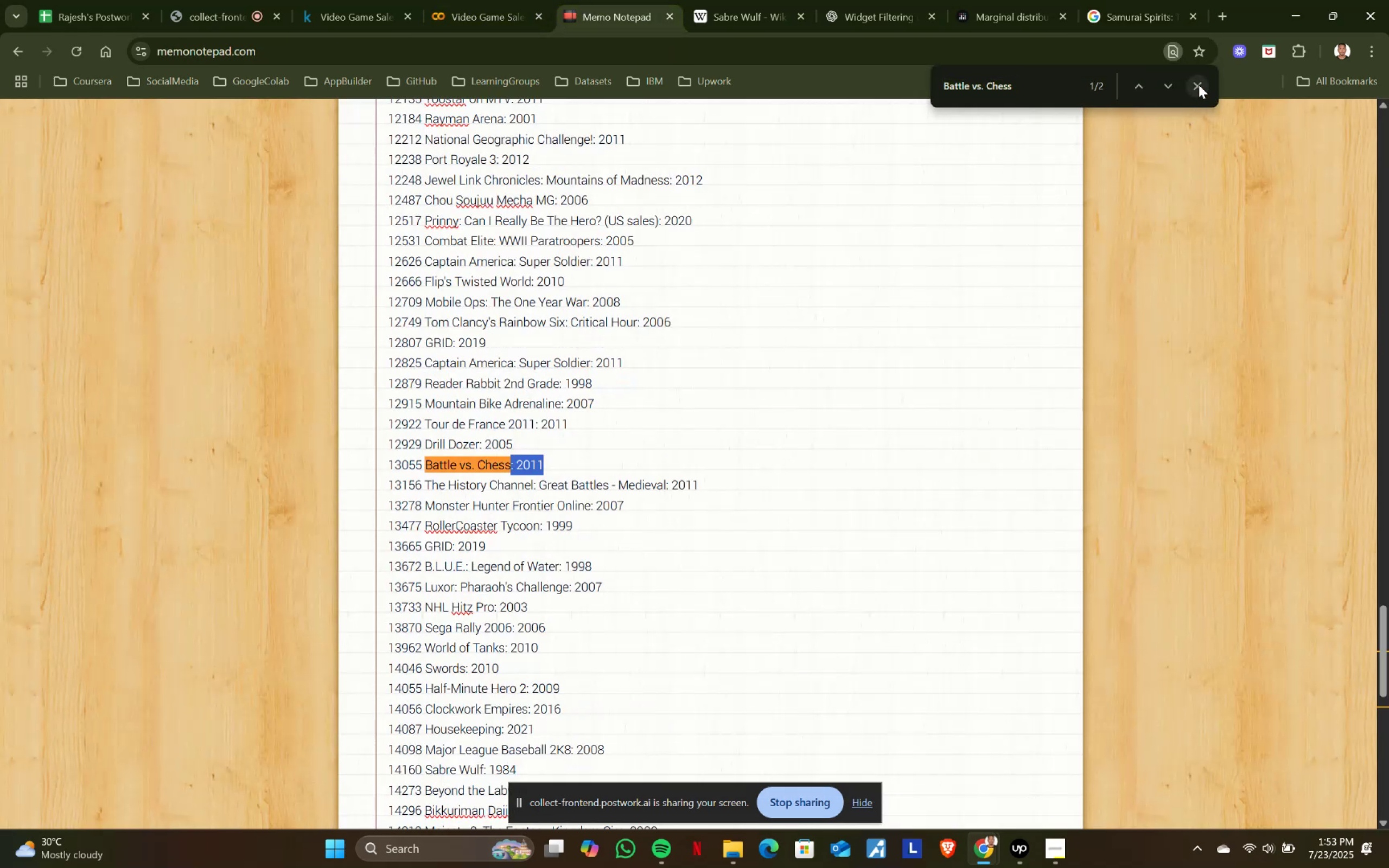 
scroll: coordinate [713, 427], scroll_direction: down, amount: 3.0
 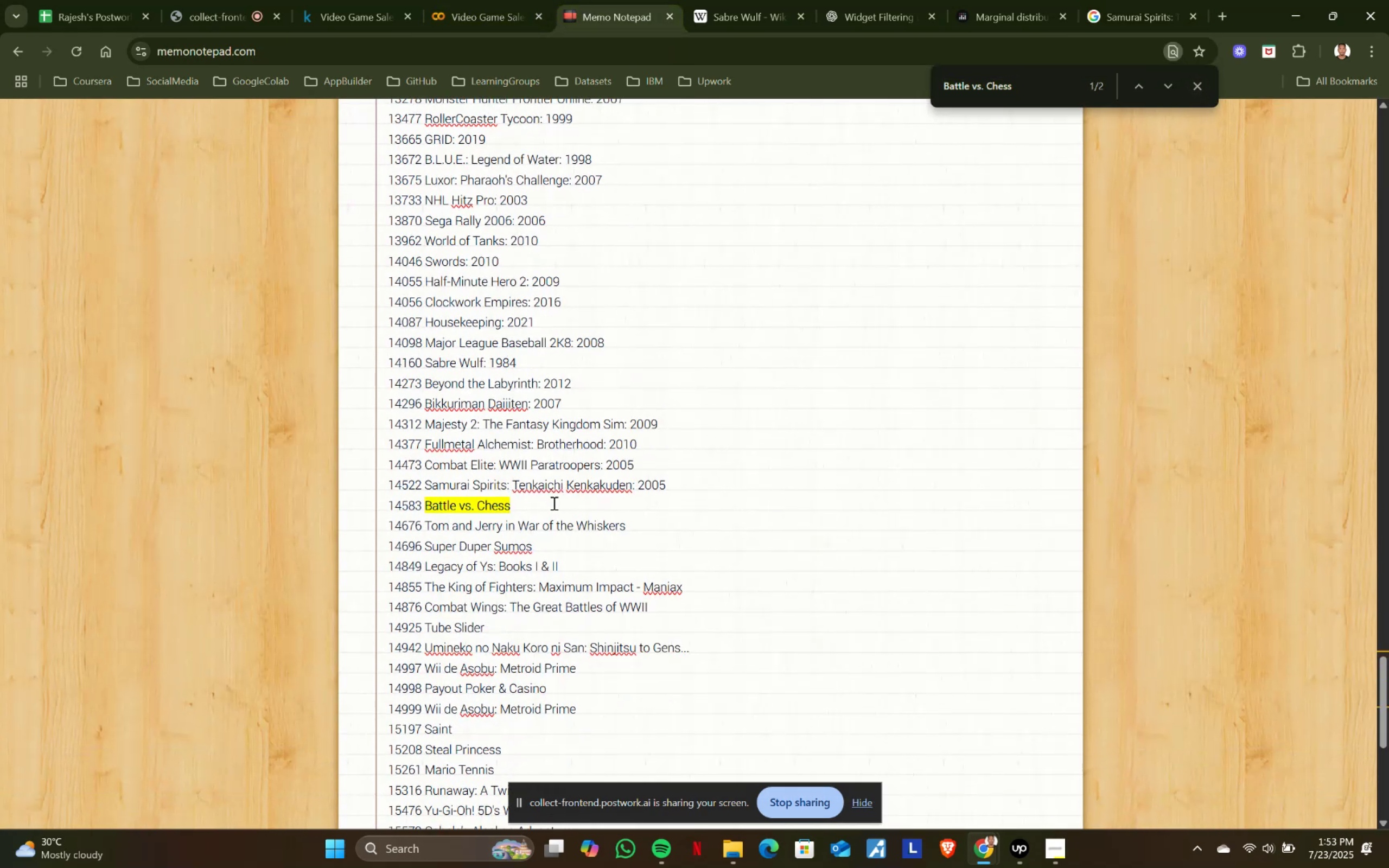 
left_click([531, 509])
 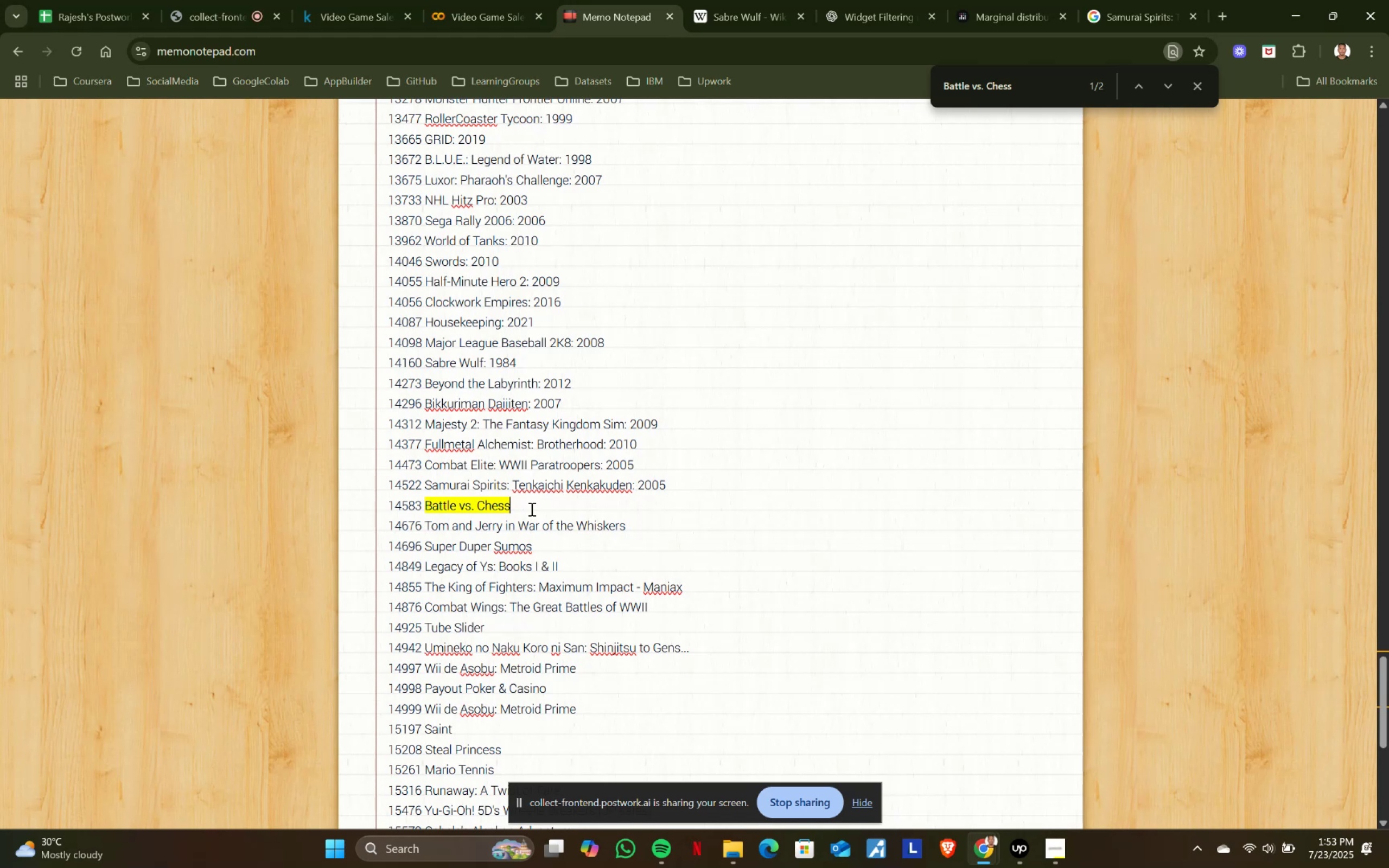 
key(Control+ControlLeft)
 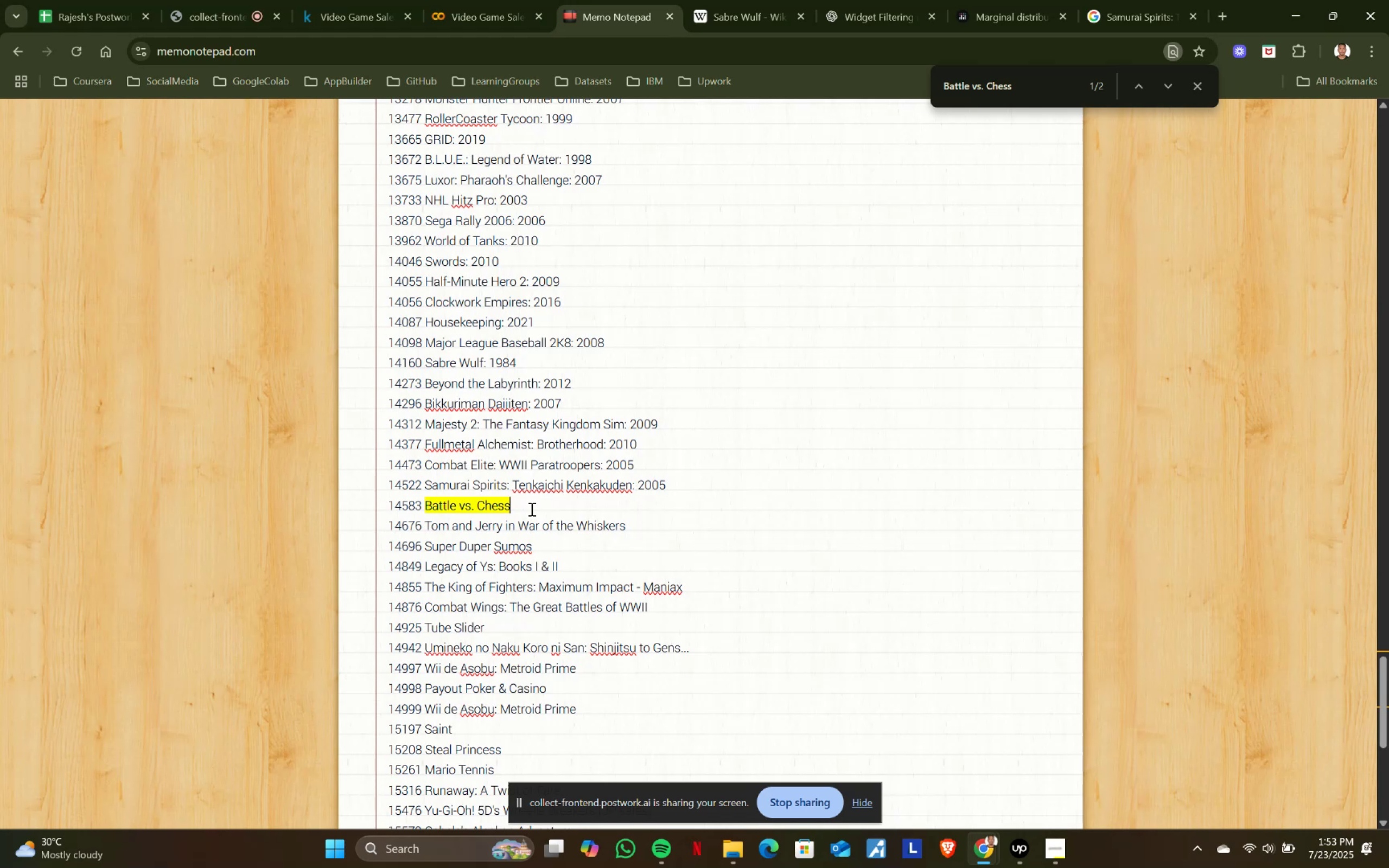 
key(Control+V)
 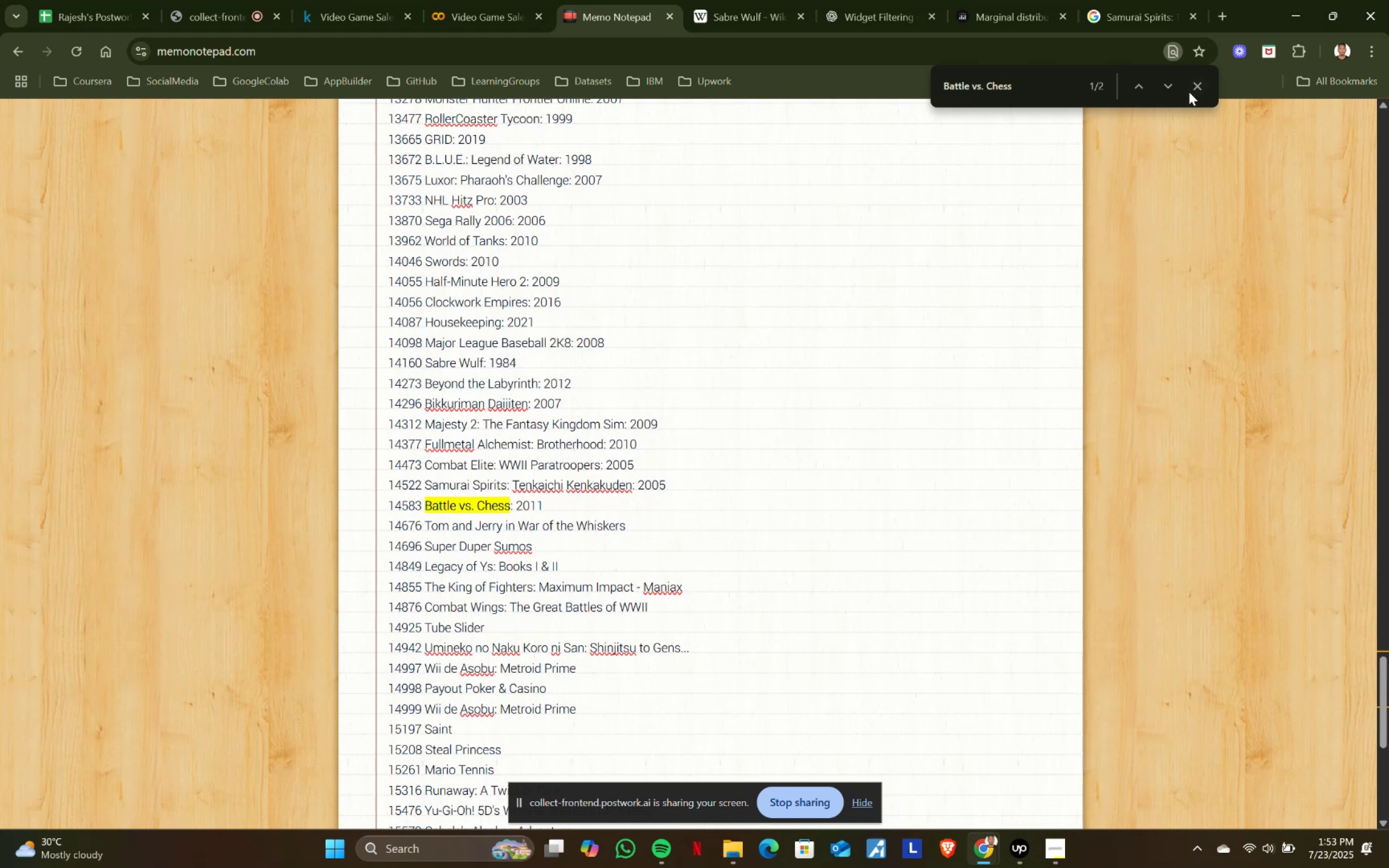 
left_click([1200, 86])
 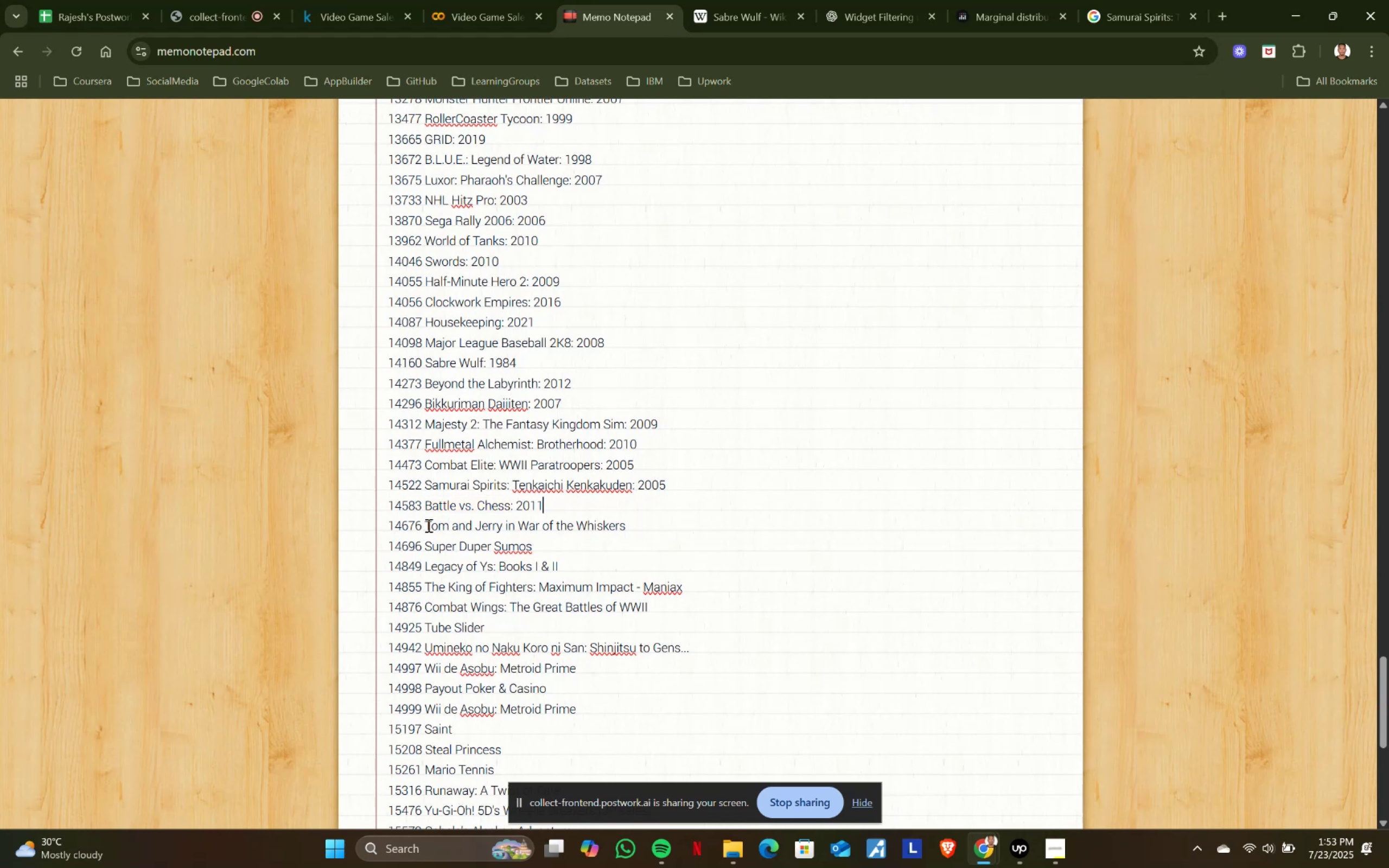 
key(Control+ControlLeft)
 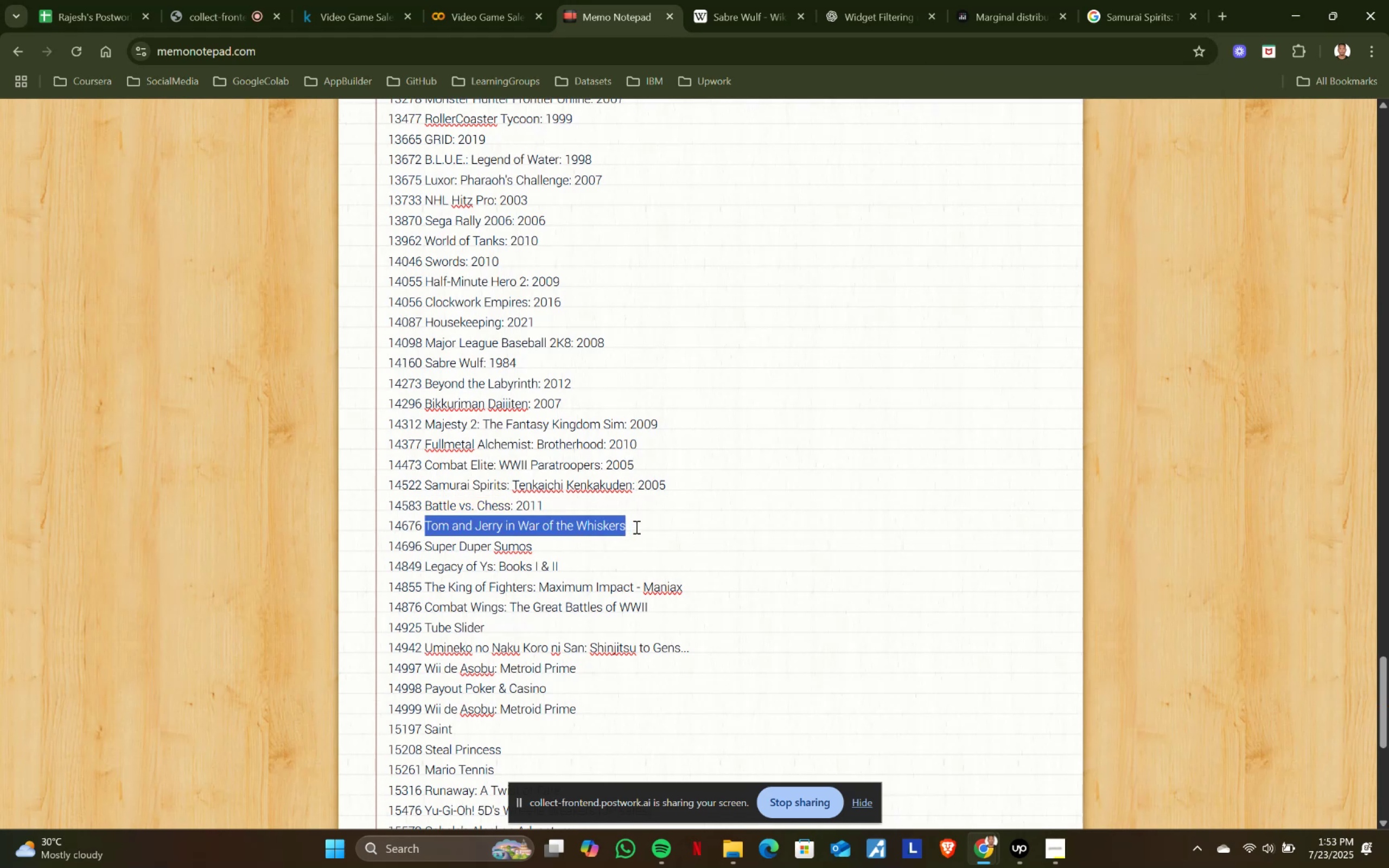 
key(Control+C)
 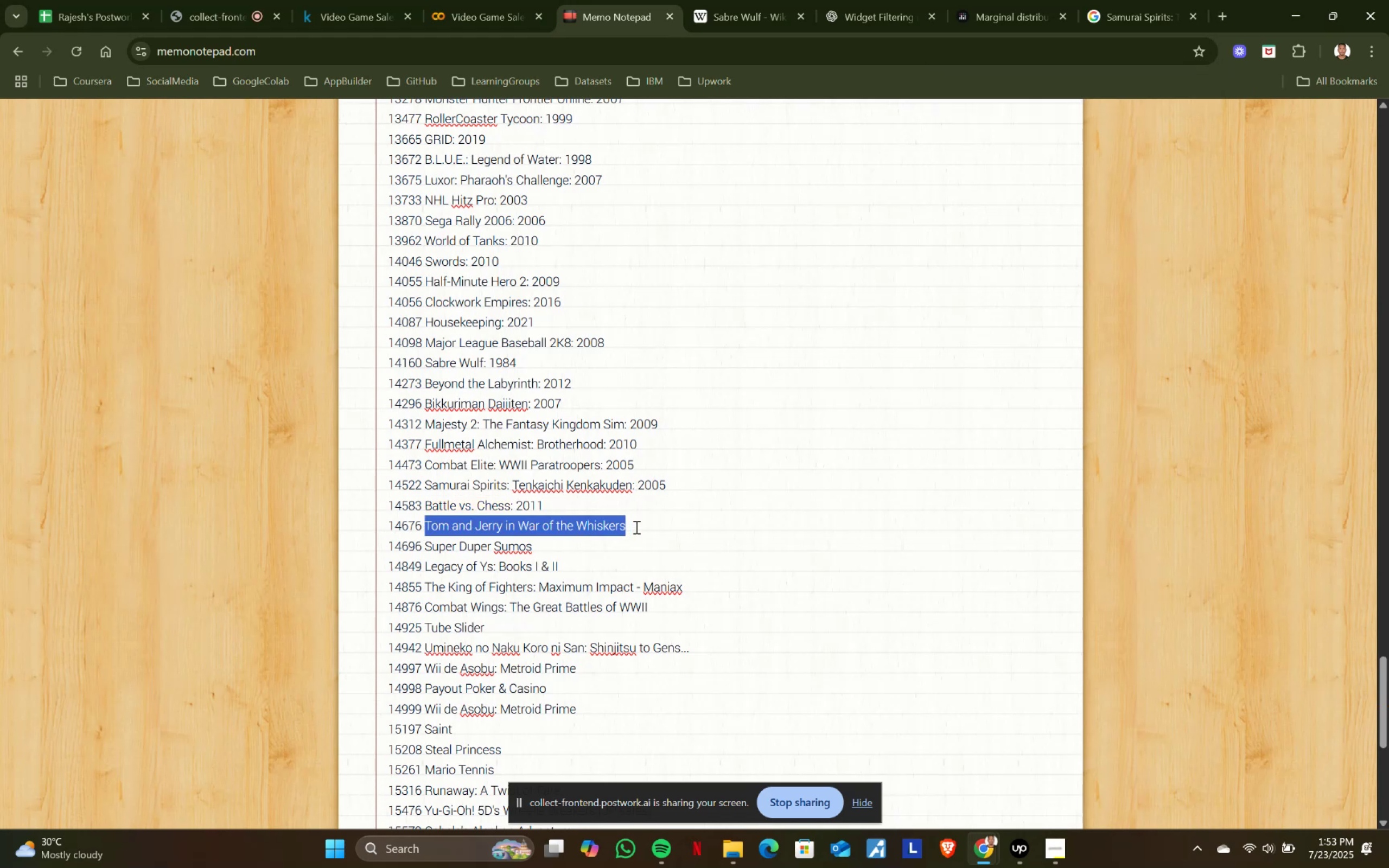 
key(Control+ControlLeft)
 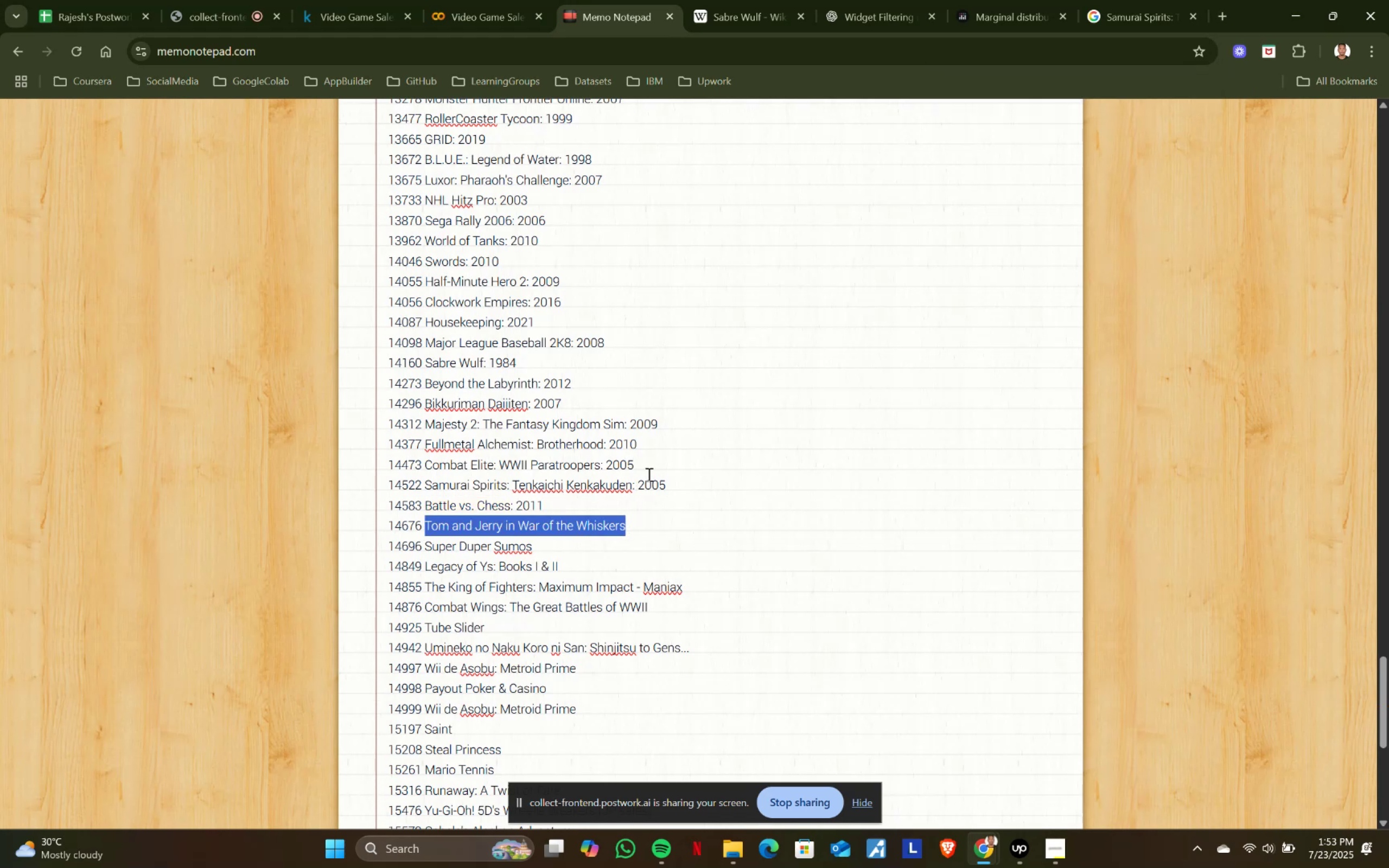 
key(Control+C)
 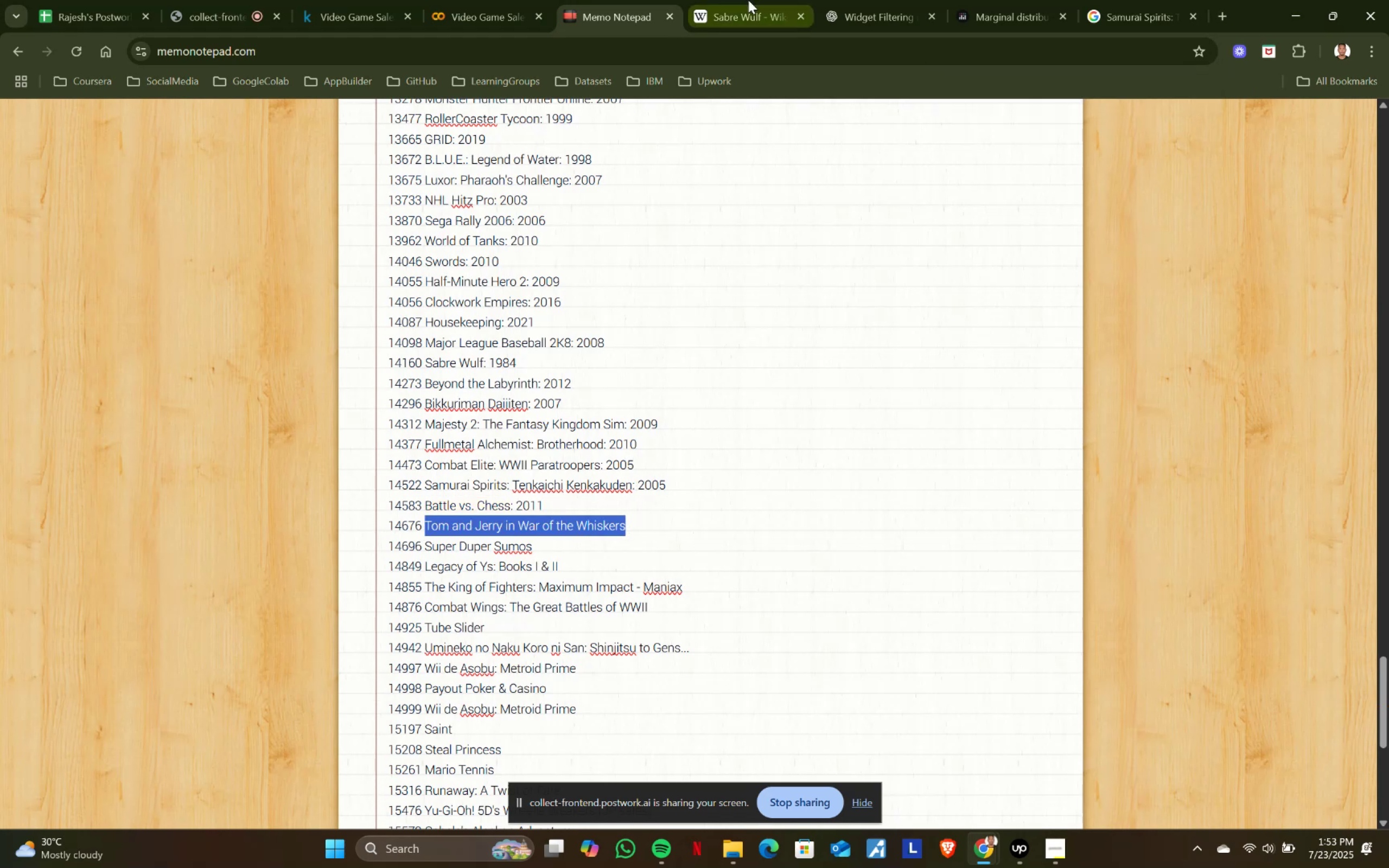 
left_click([748, 0])
 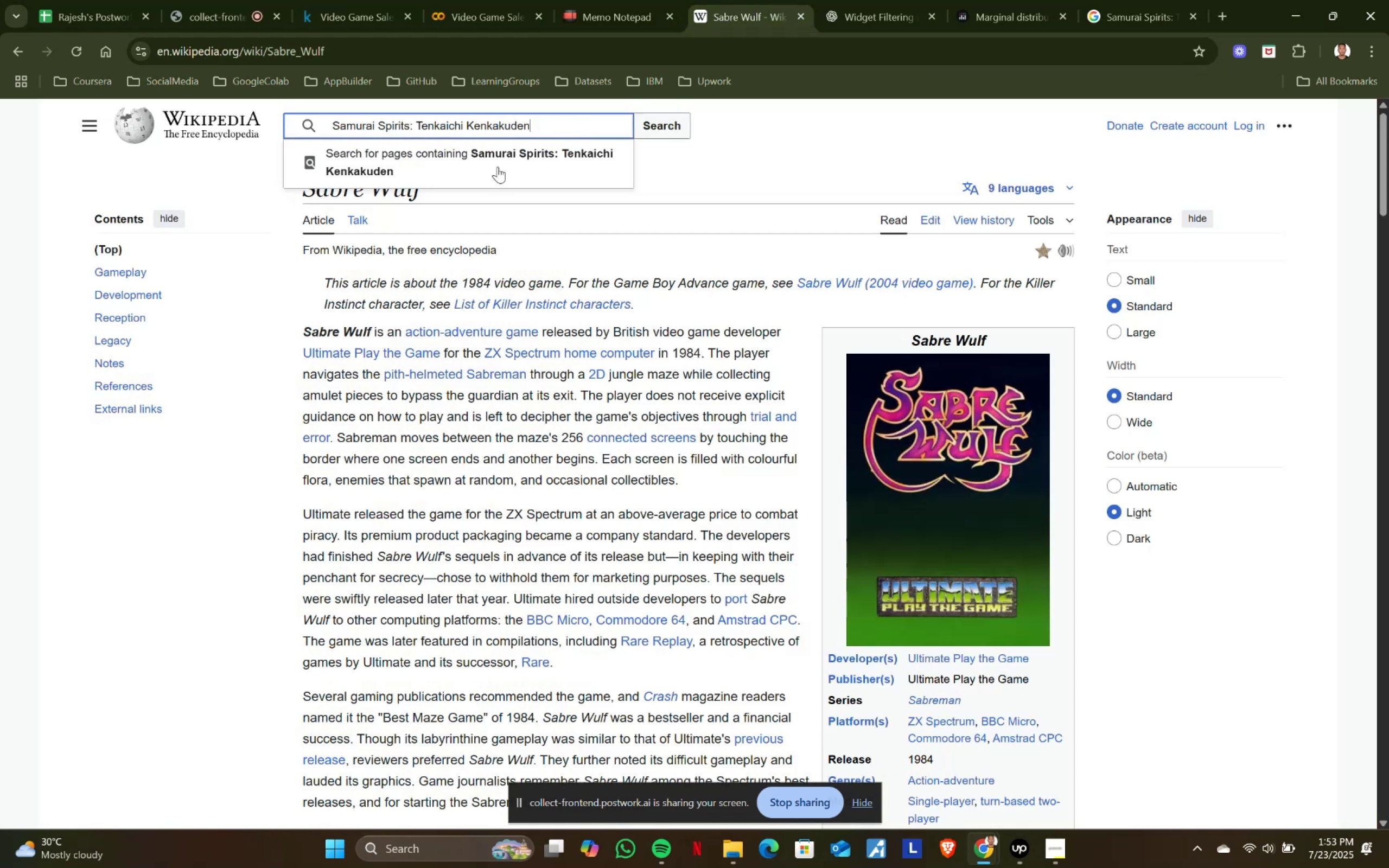 
key(Control+ControlLeft)
 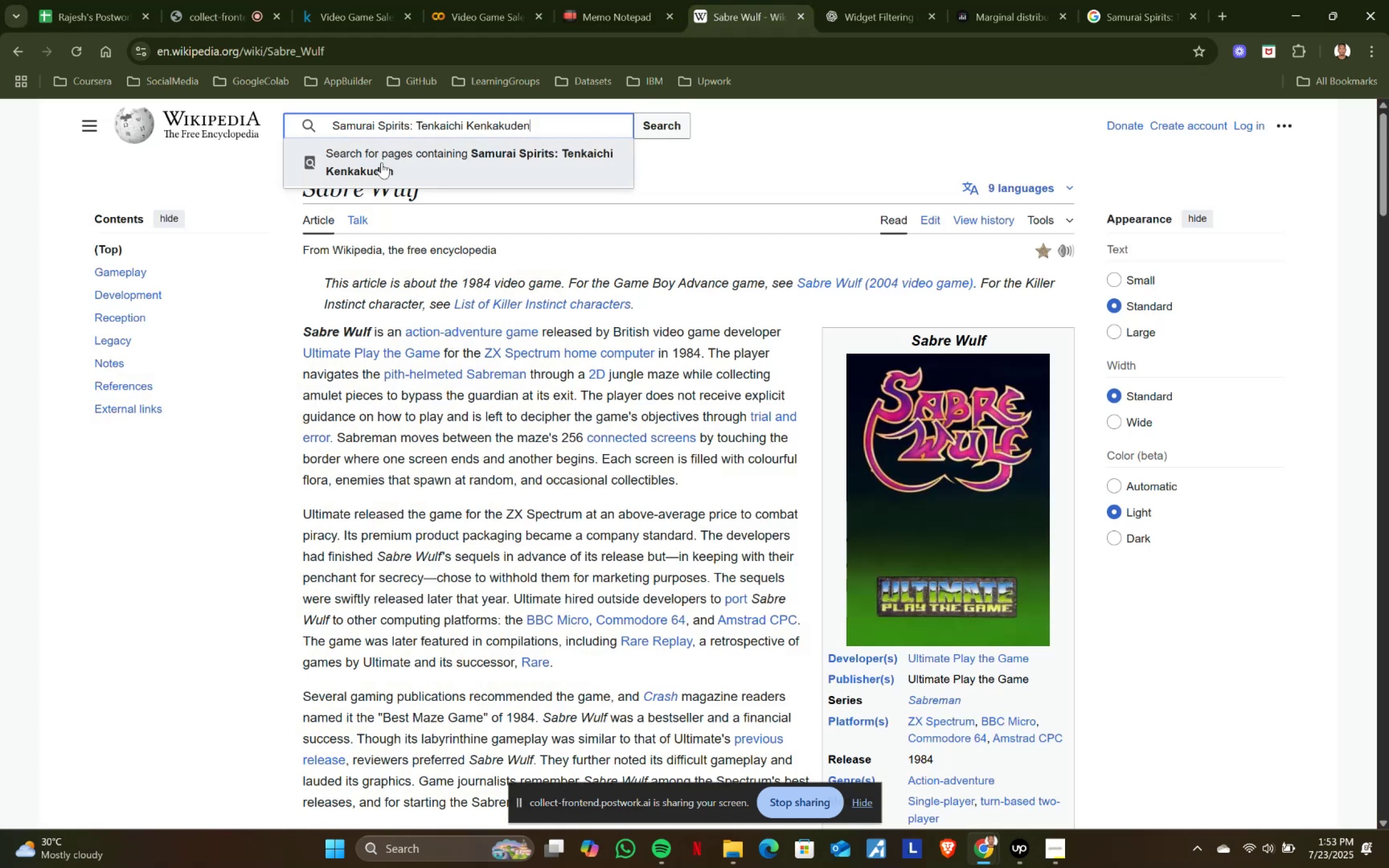 
key(Control+A)
 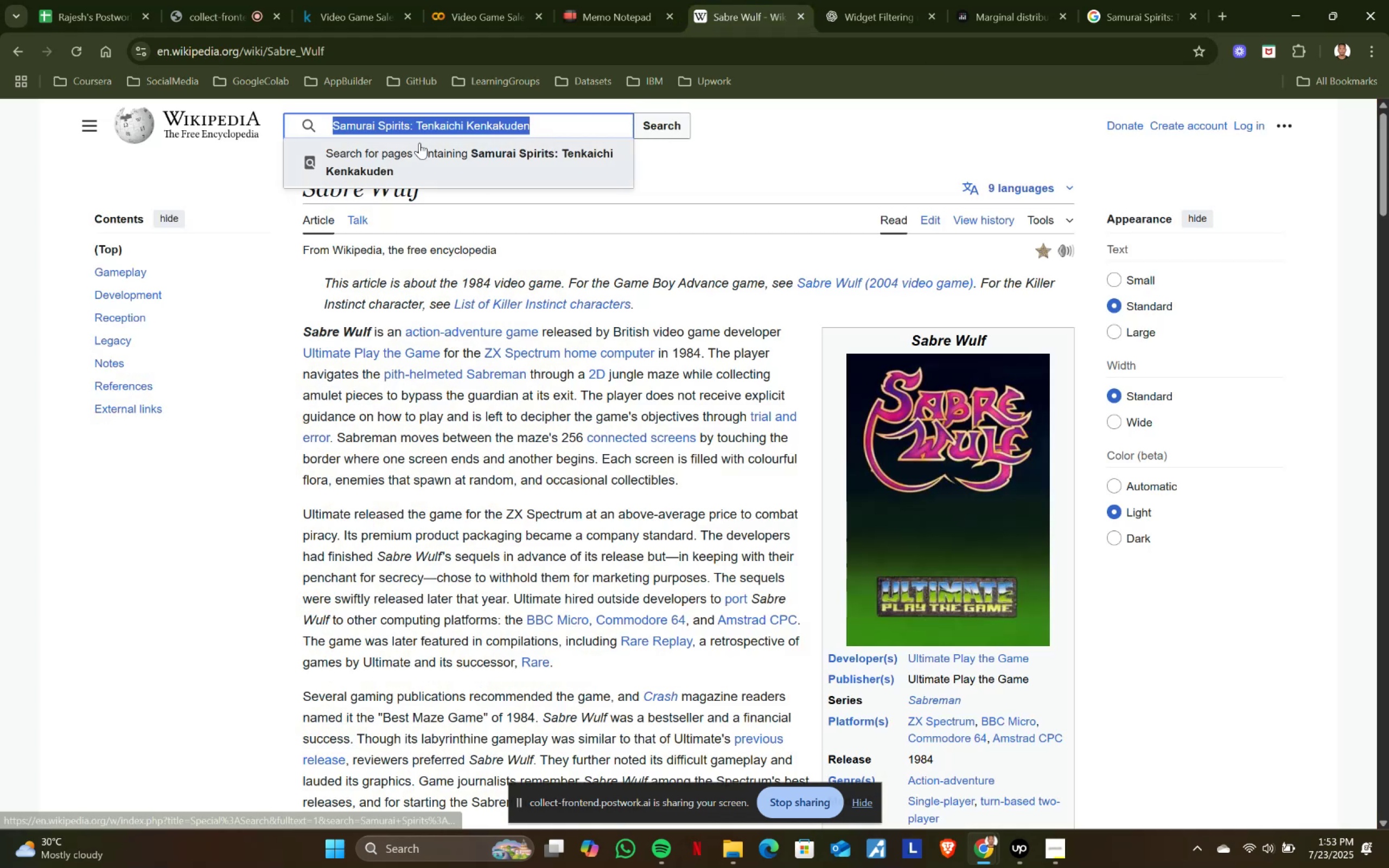 
key(Control+ControlLeft)
 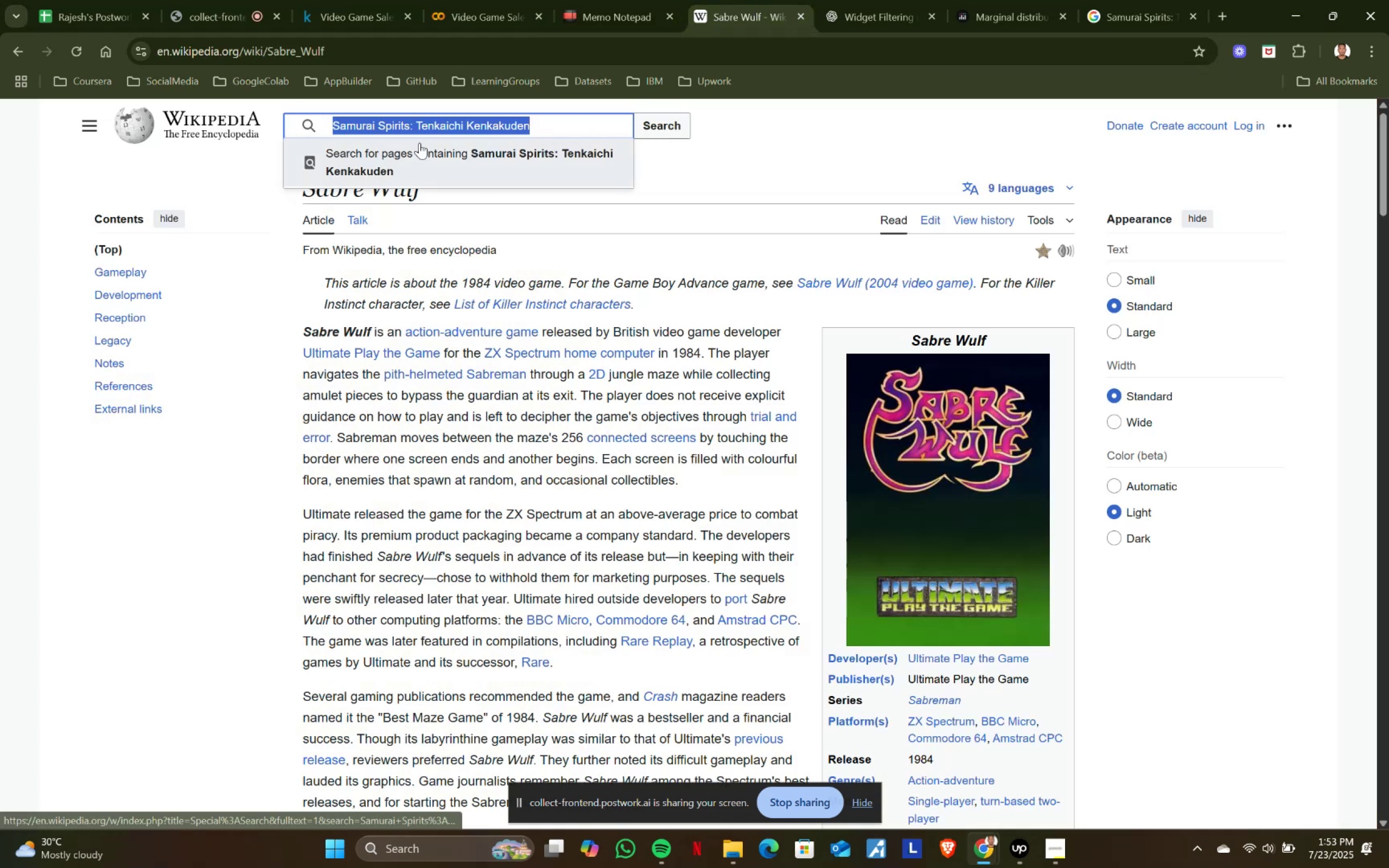 
key(Control+V)
 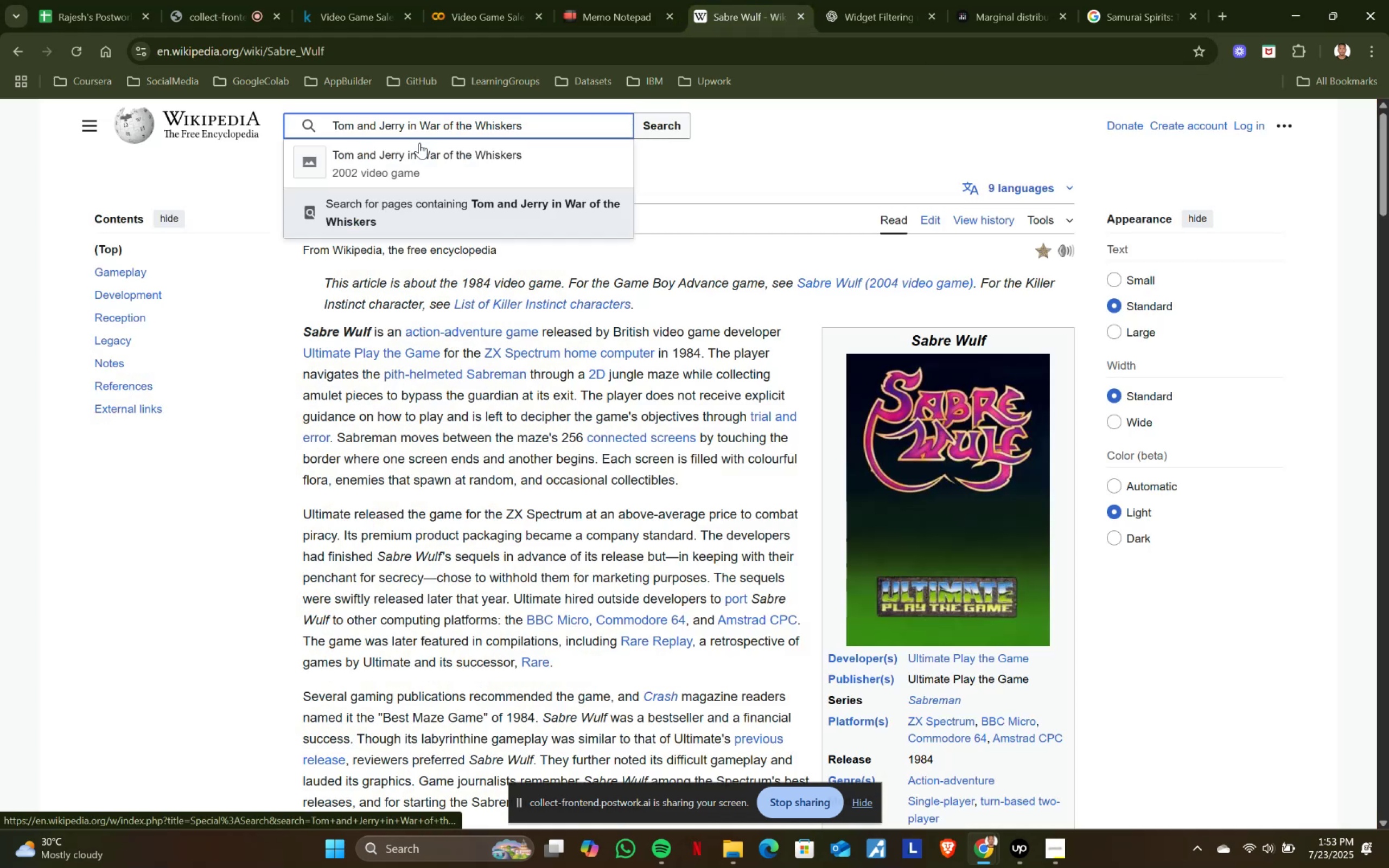 
left_click([417, 162])
 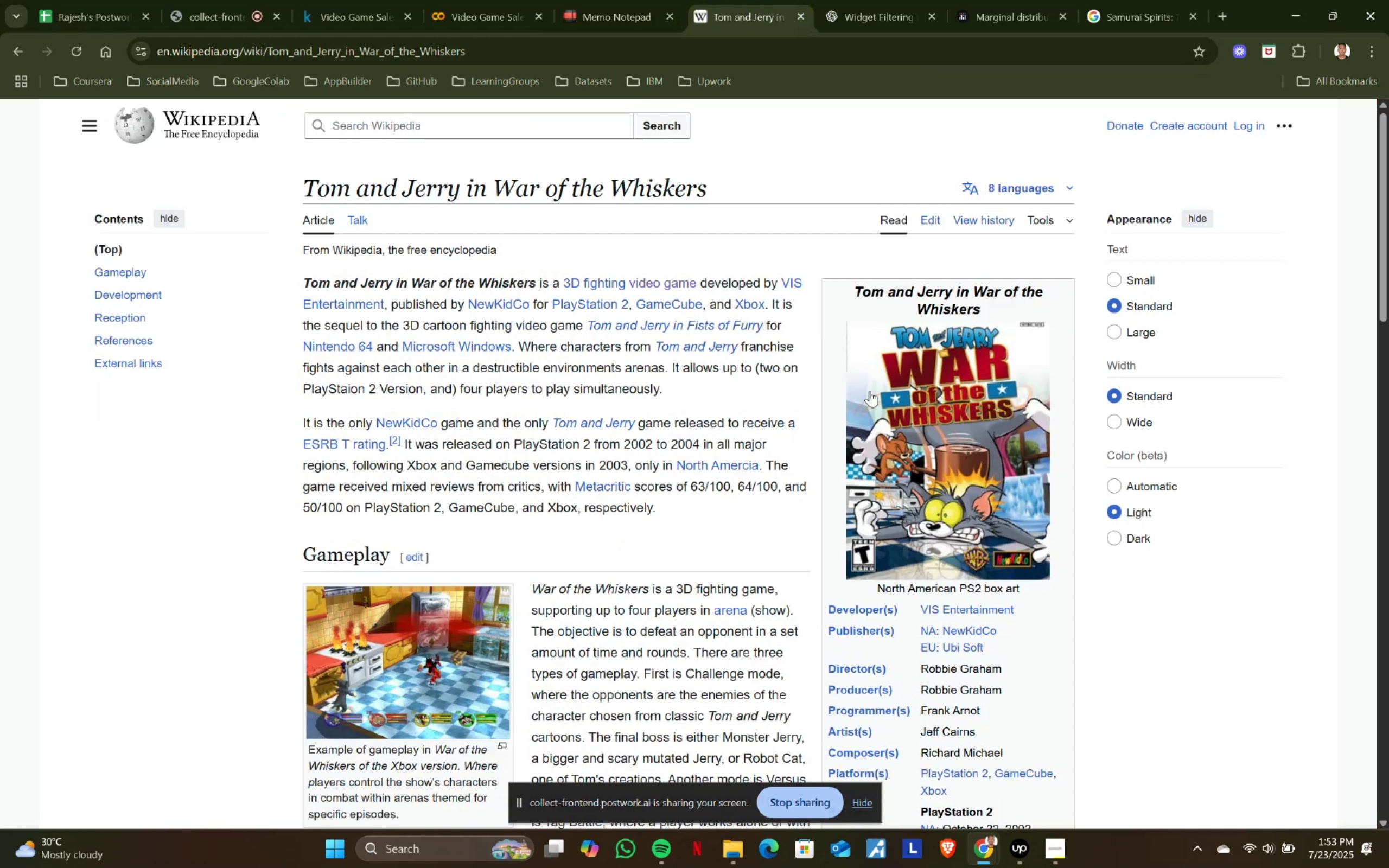 
scroll: coordinate [958, 617], scroll_direction: down, amount: 1.0
 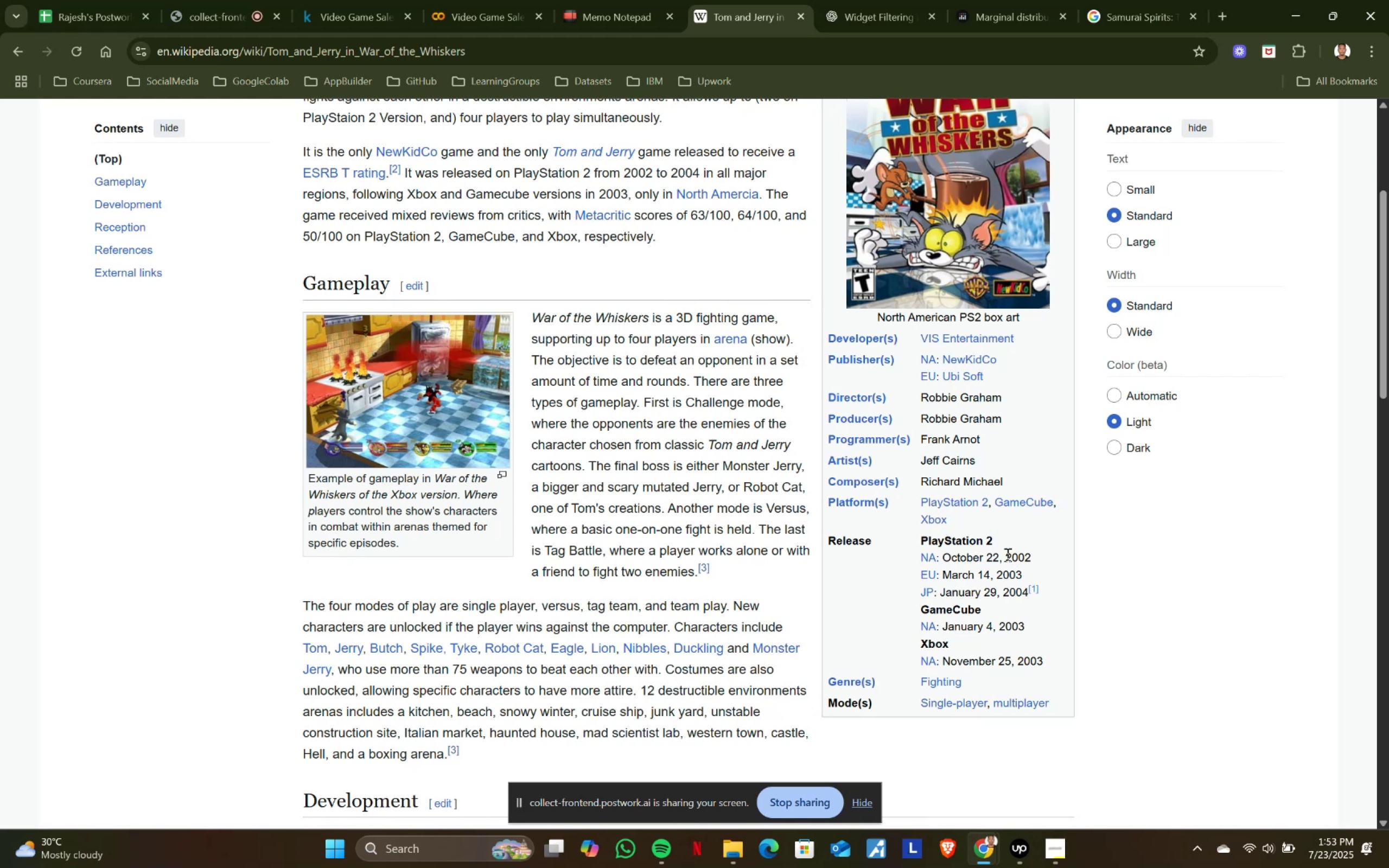 
key(Control+ControlLeft)
 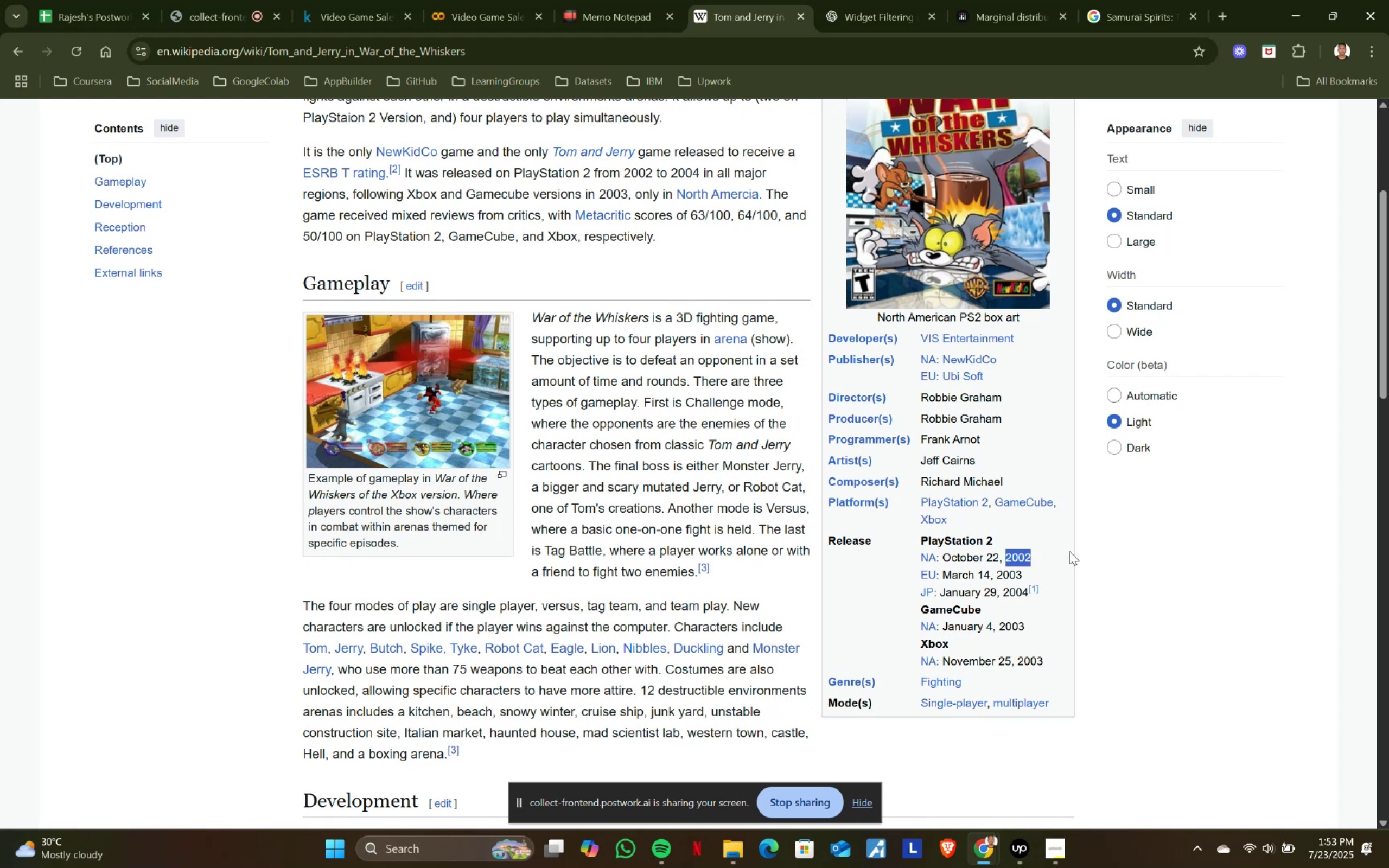 
key(Control+C)
 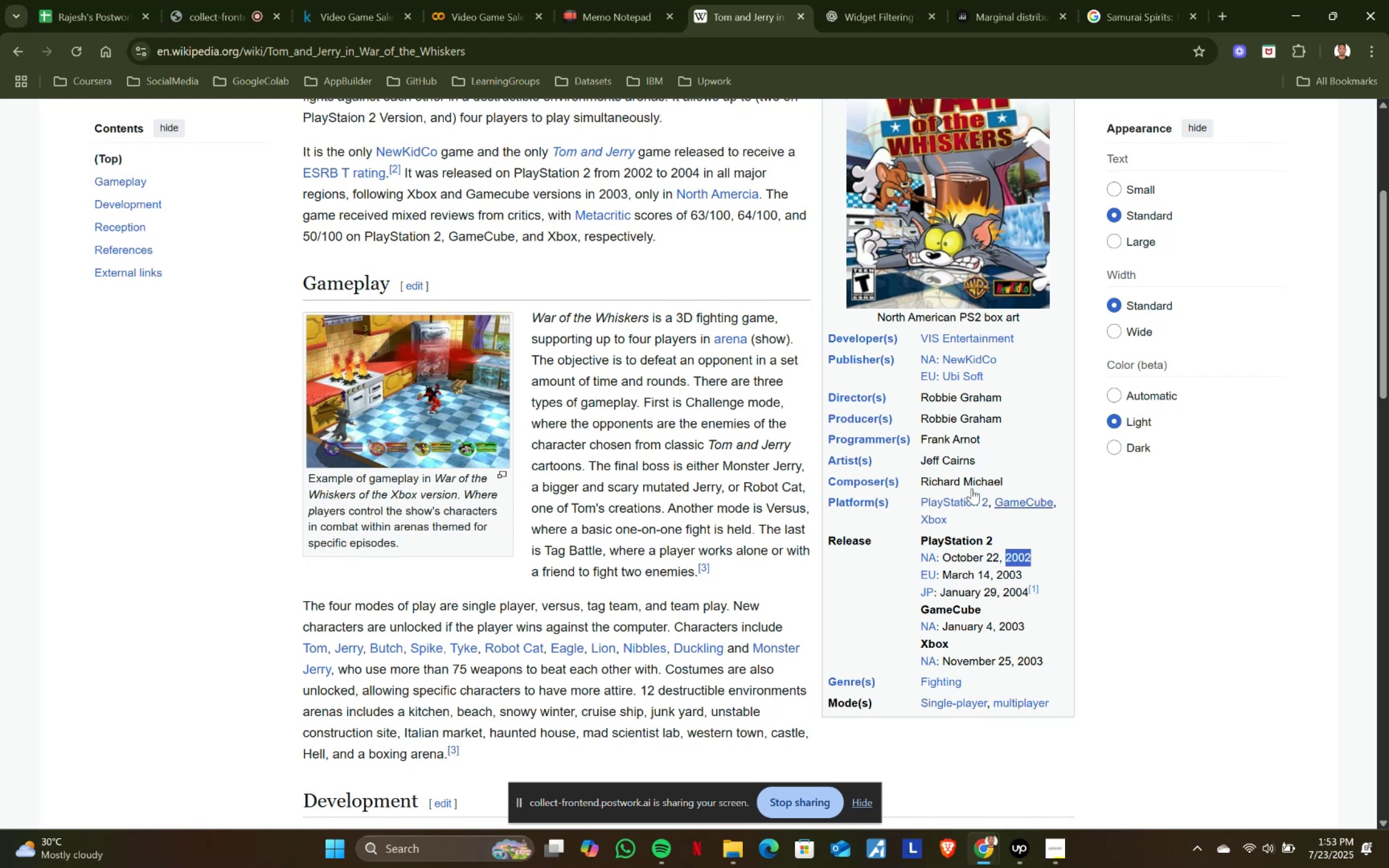 
key(Control+ControlLeft)
 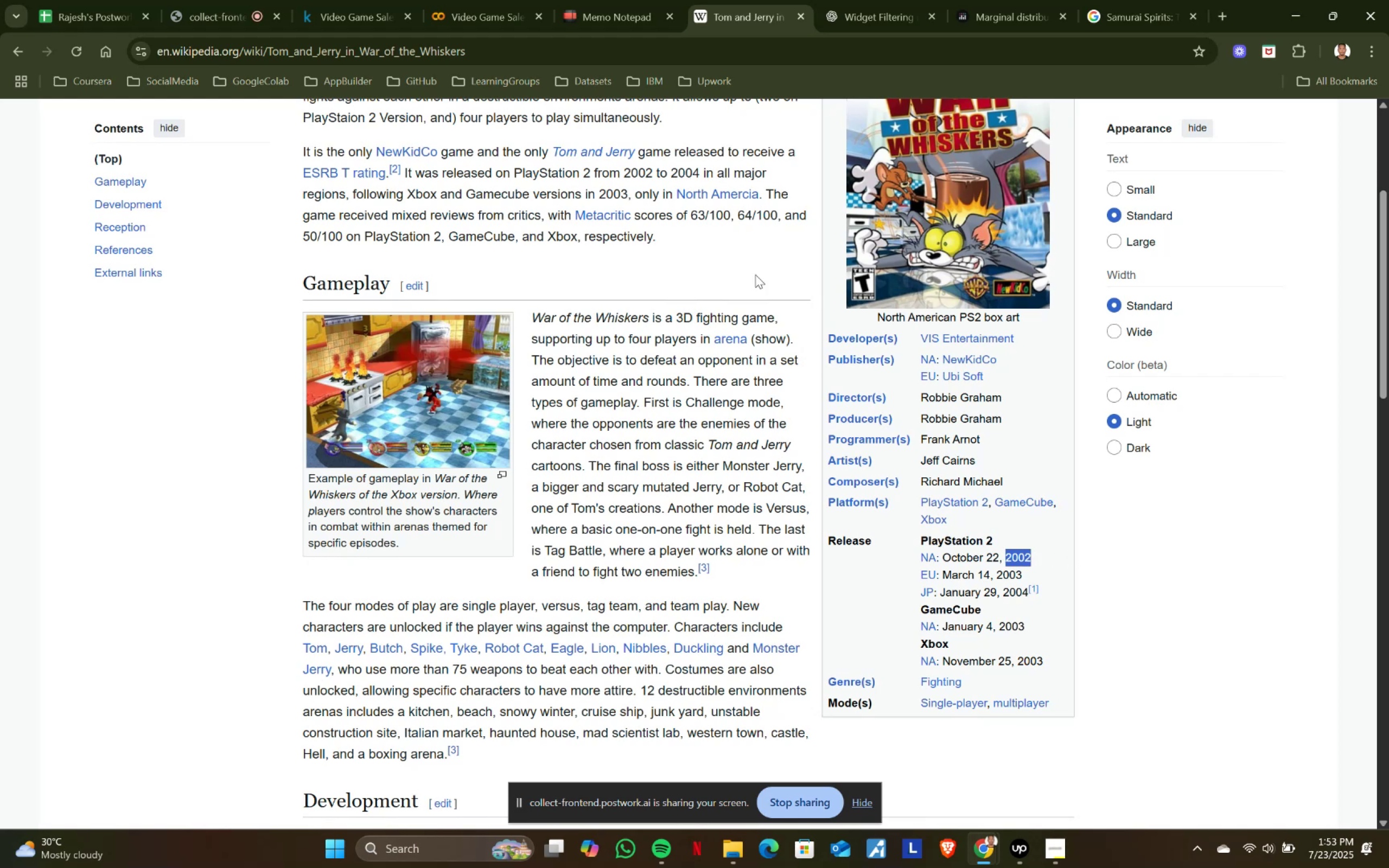 
key(Control+C)
 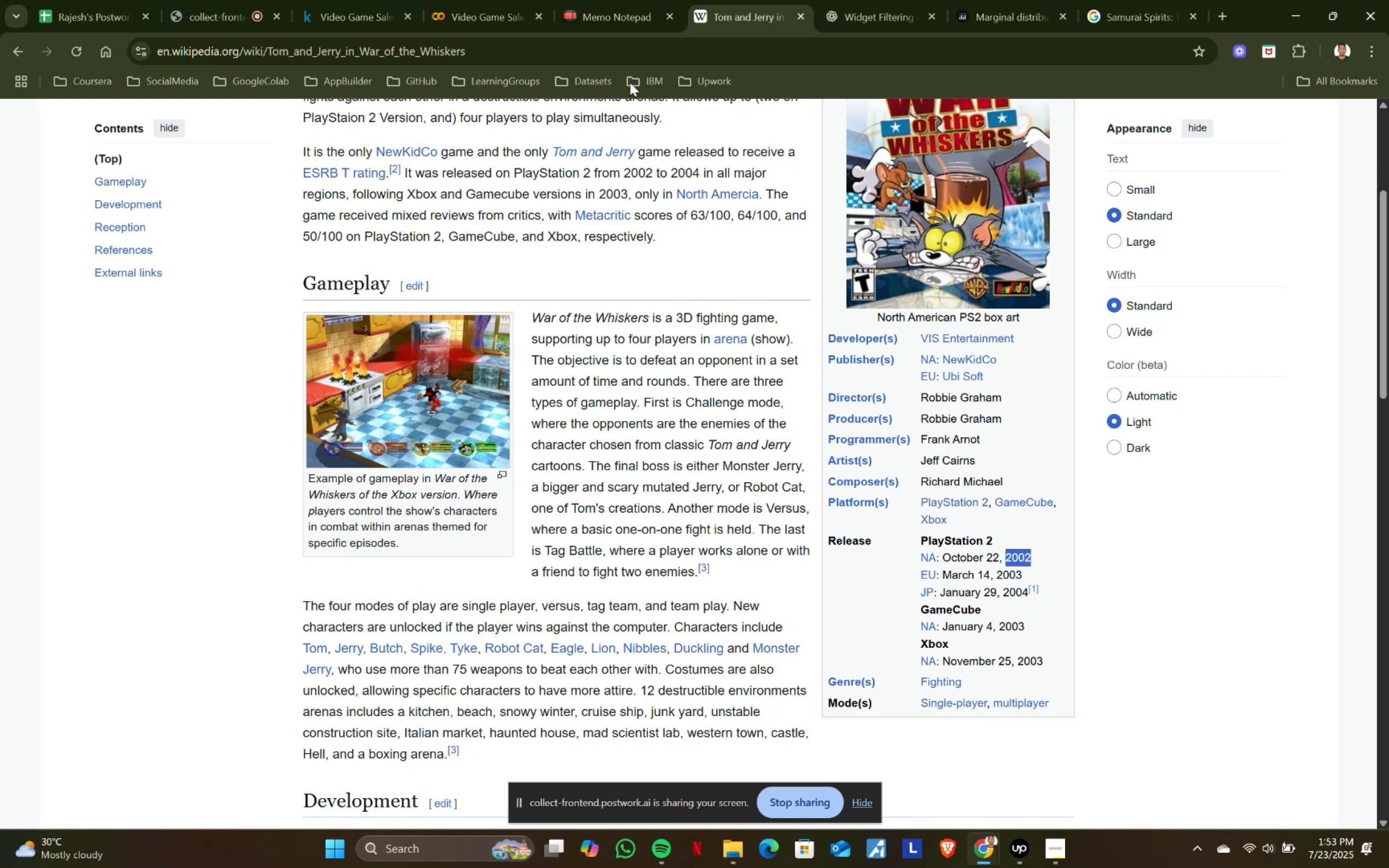 
key(Control+ControlLeft)
 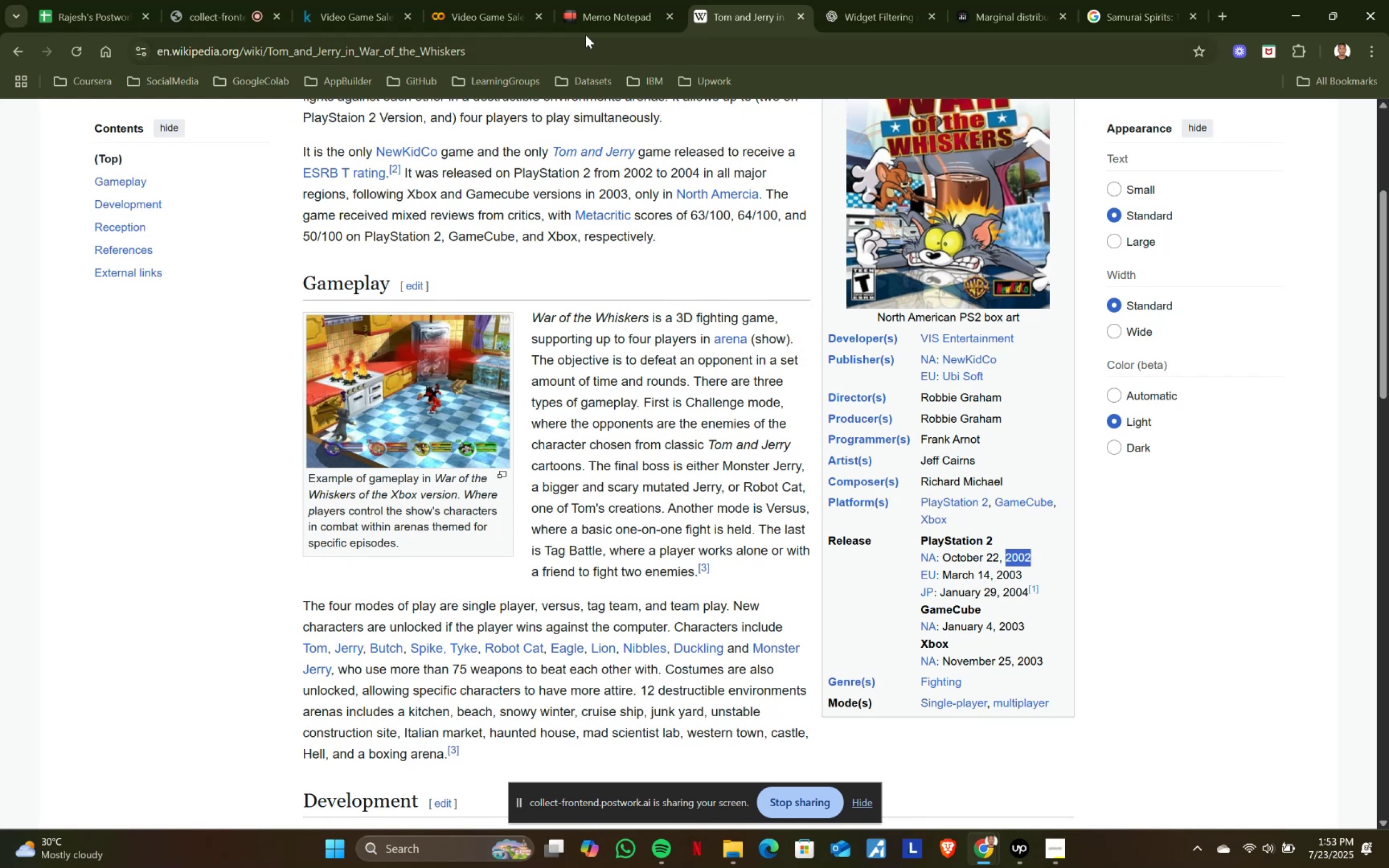 
key(Control+C)
 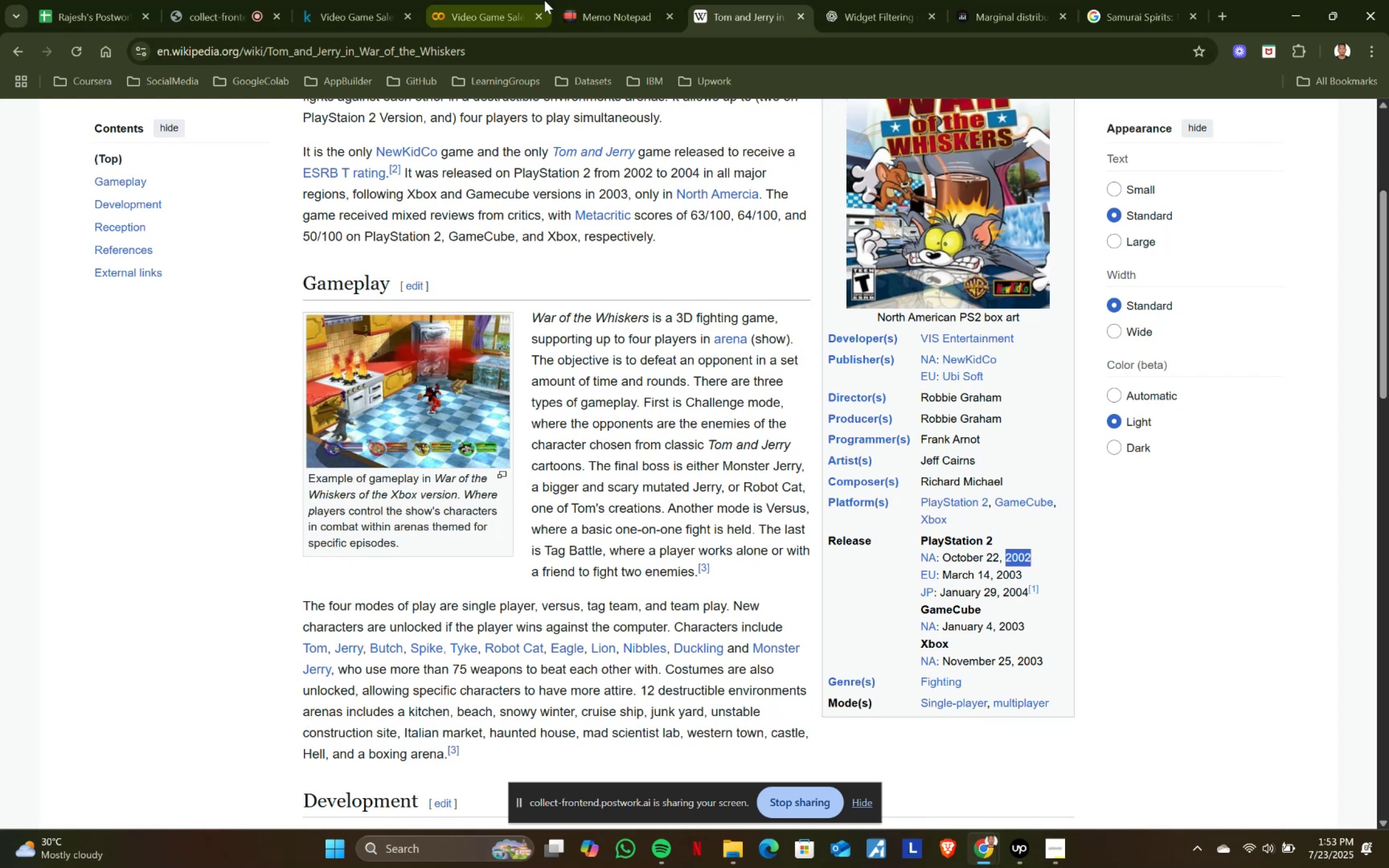 
left_click([588, 0])
 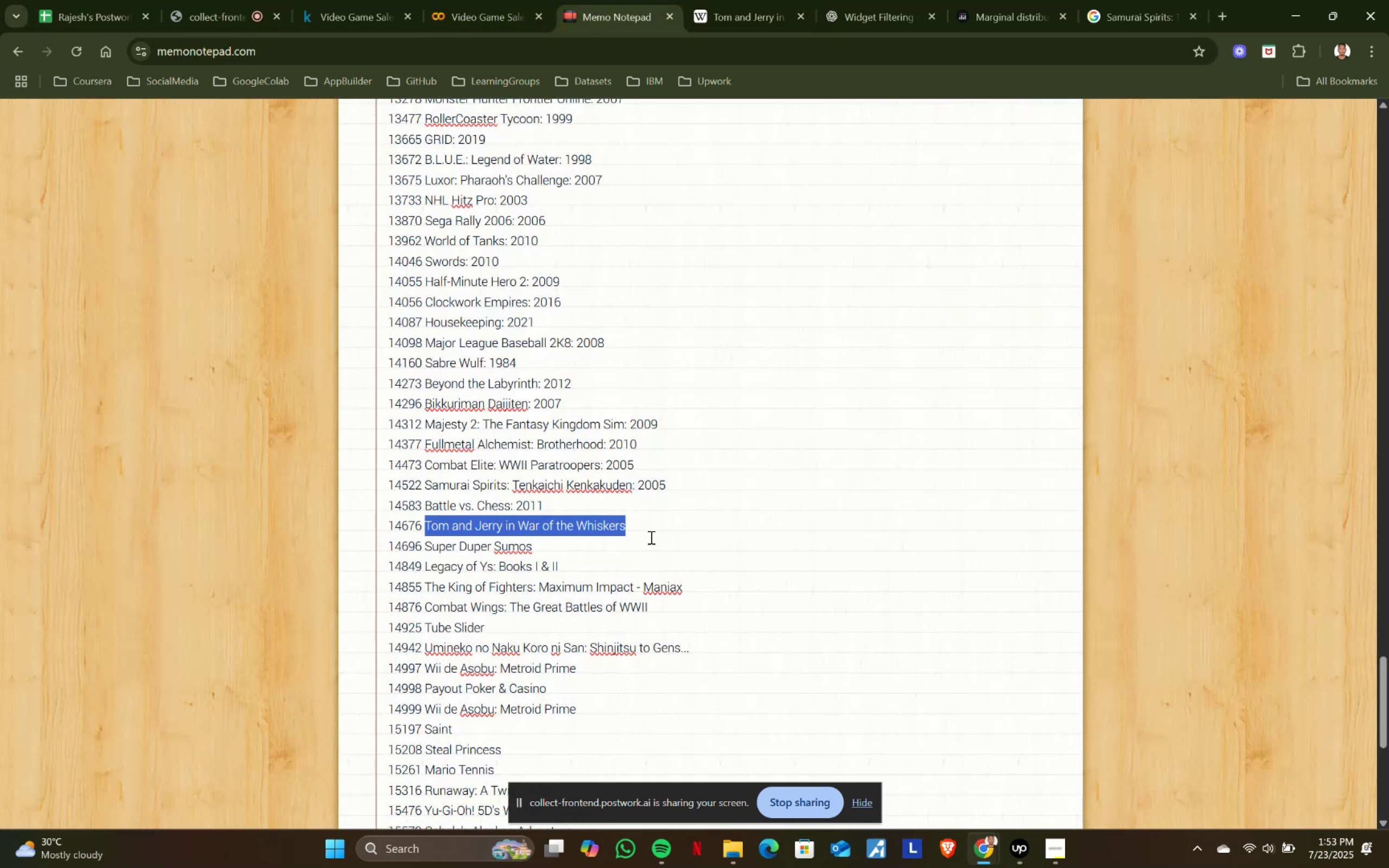 
left_click([649, 525])
 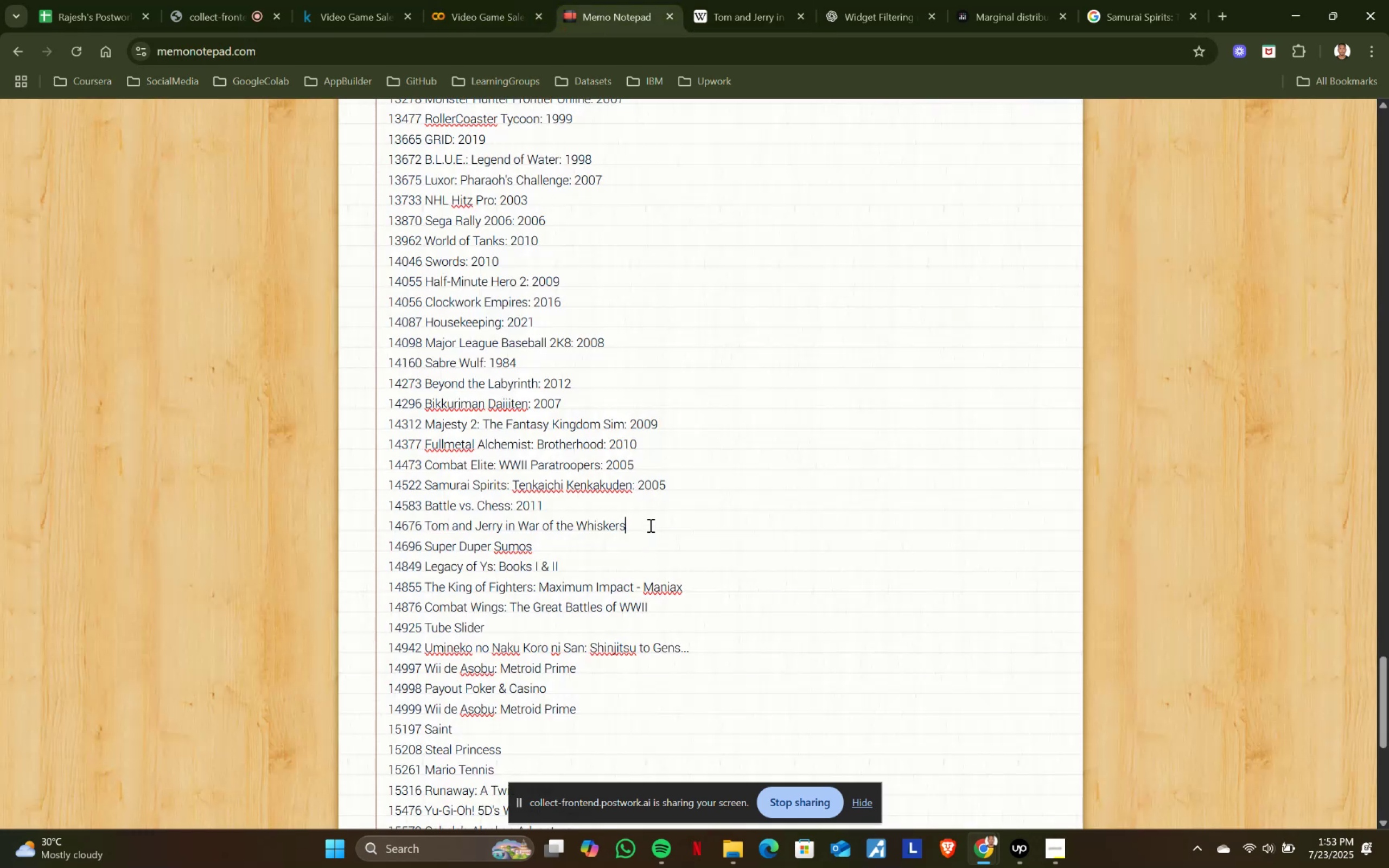 
key(Shift+ShiftRight)
 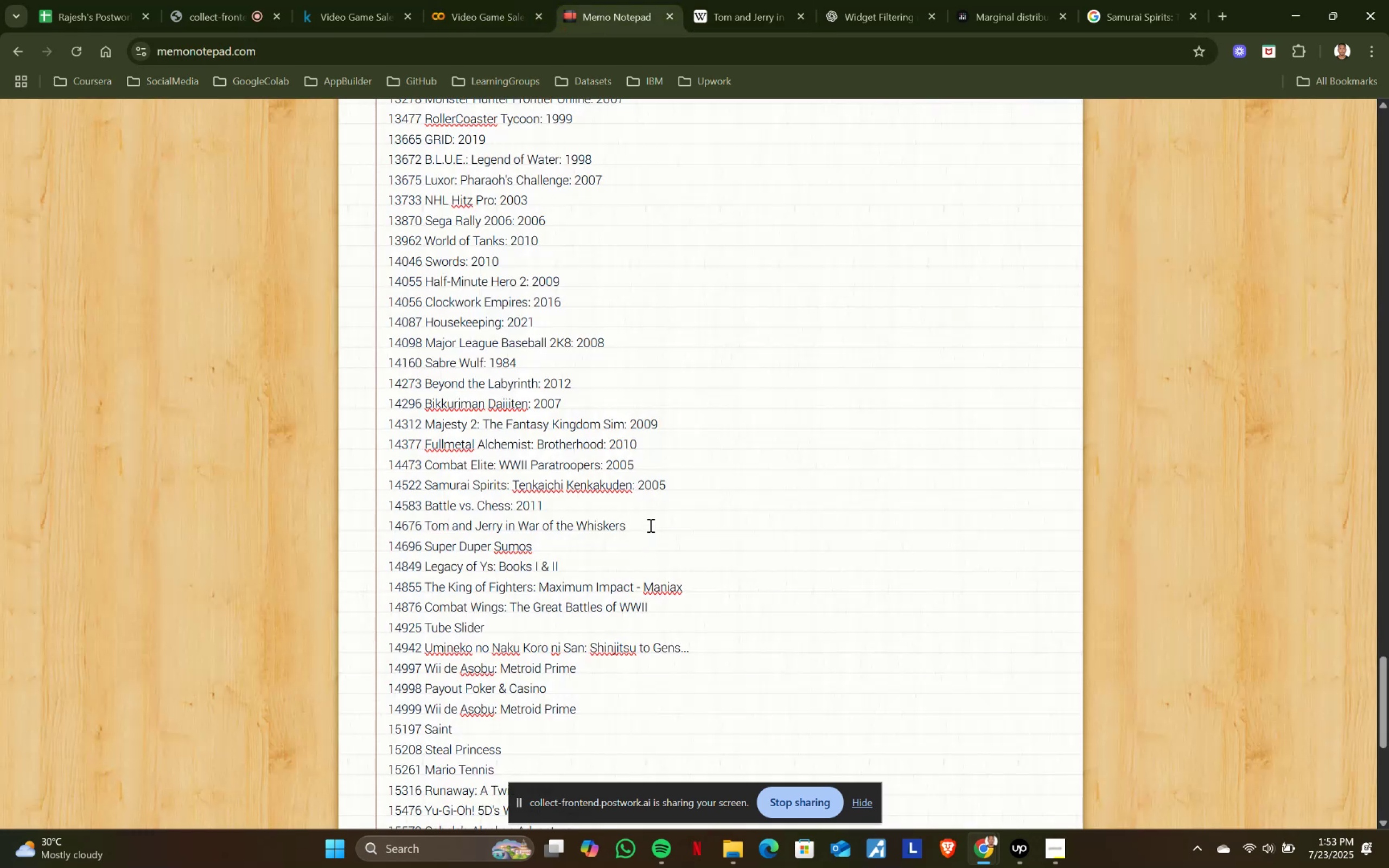 
key(Shift+Semicolon)
 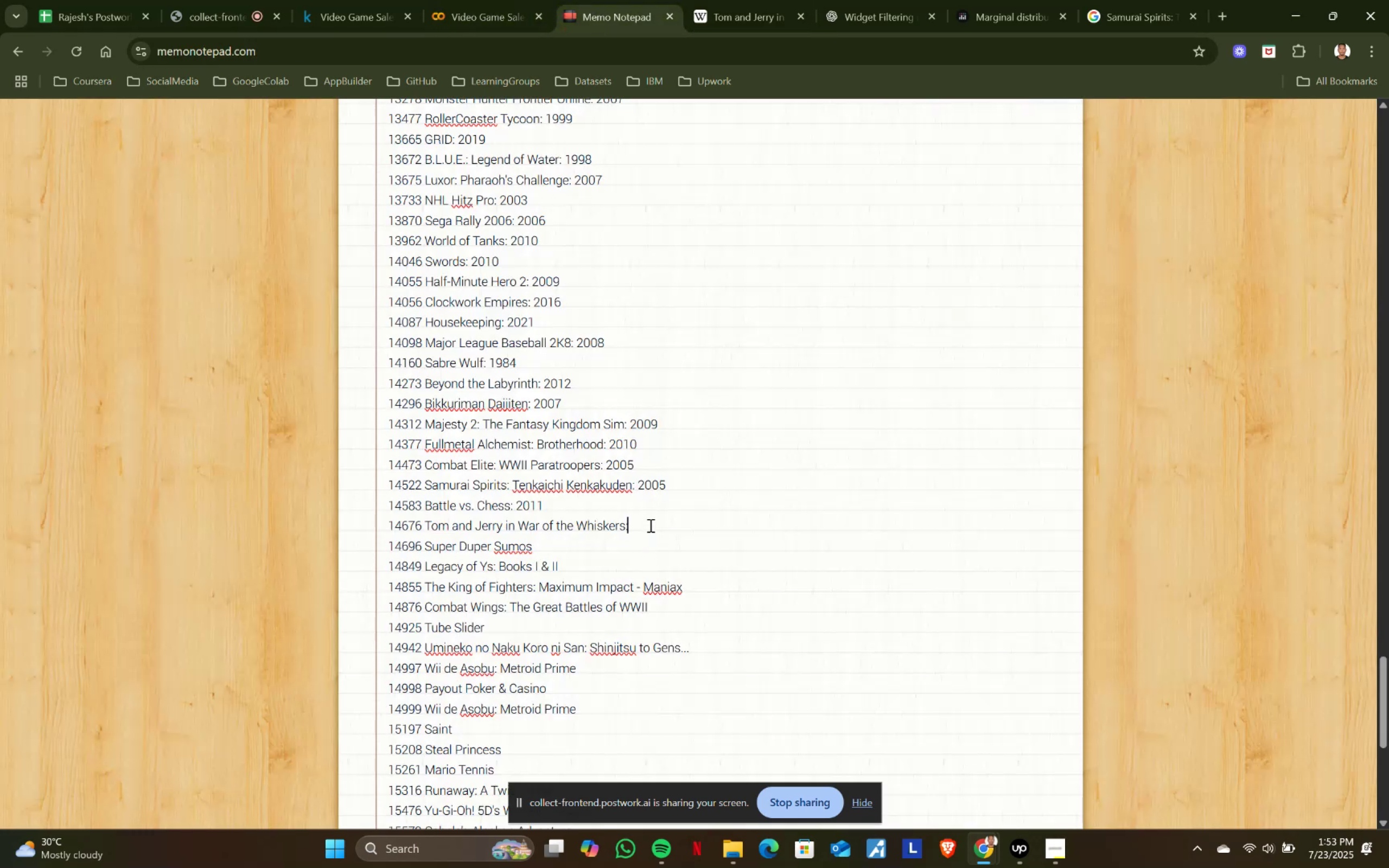 
key(Space)
 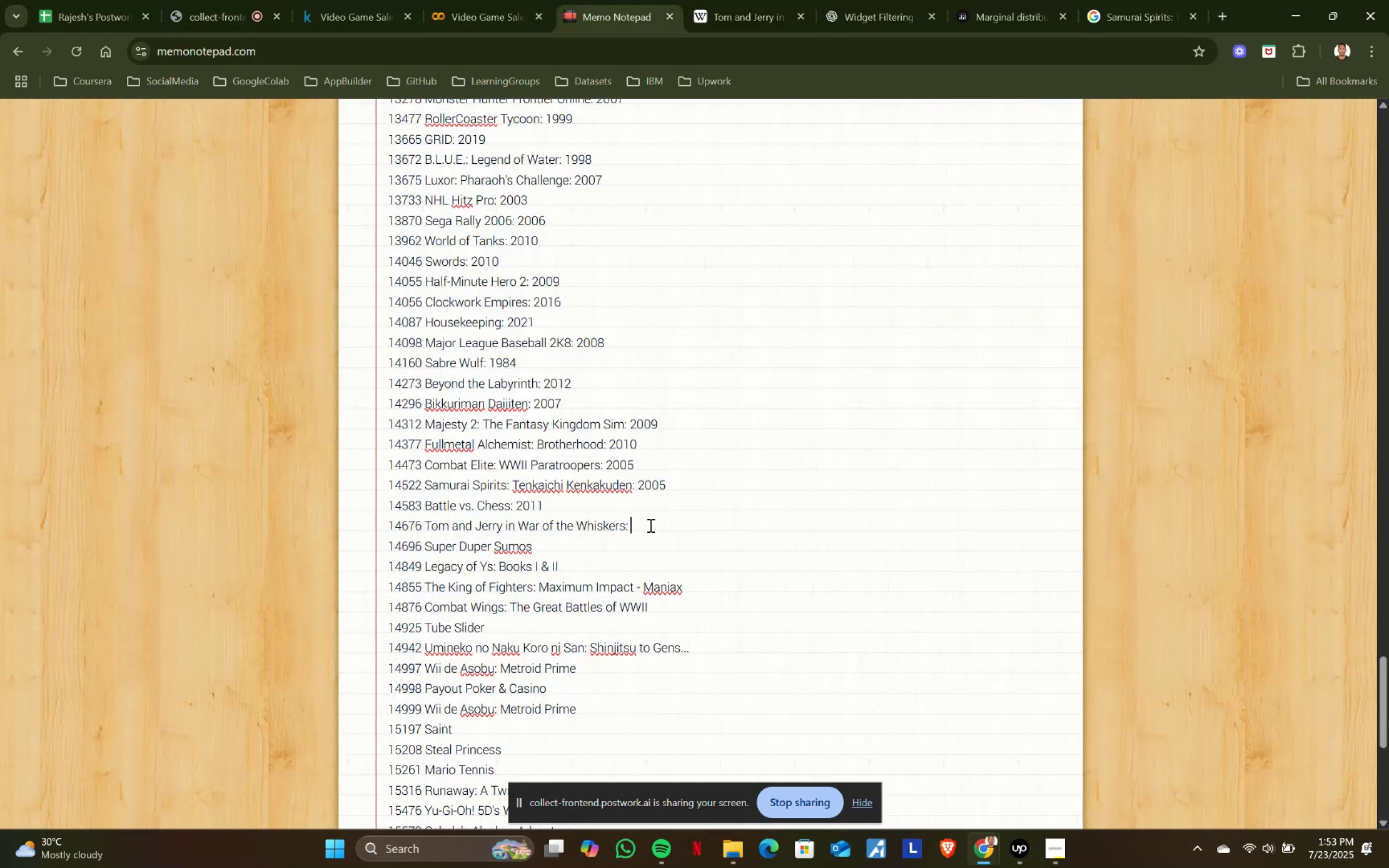 
key(Control+ControlLeft)
 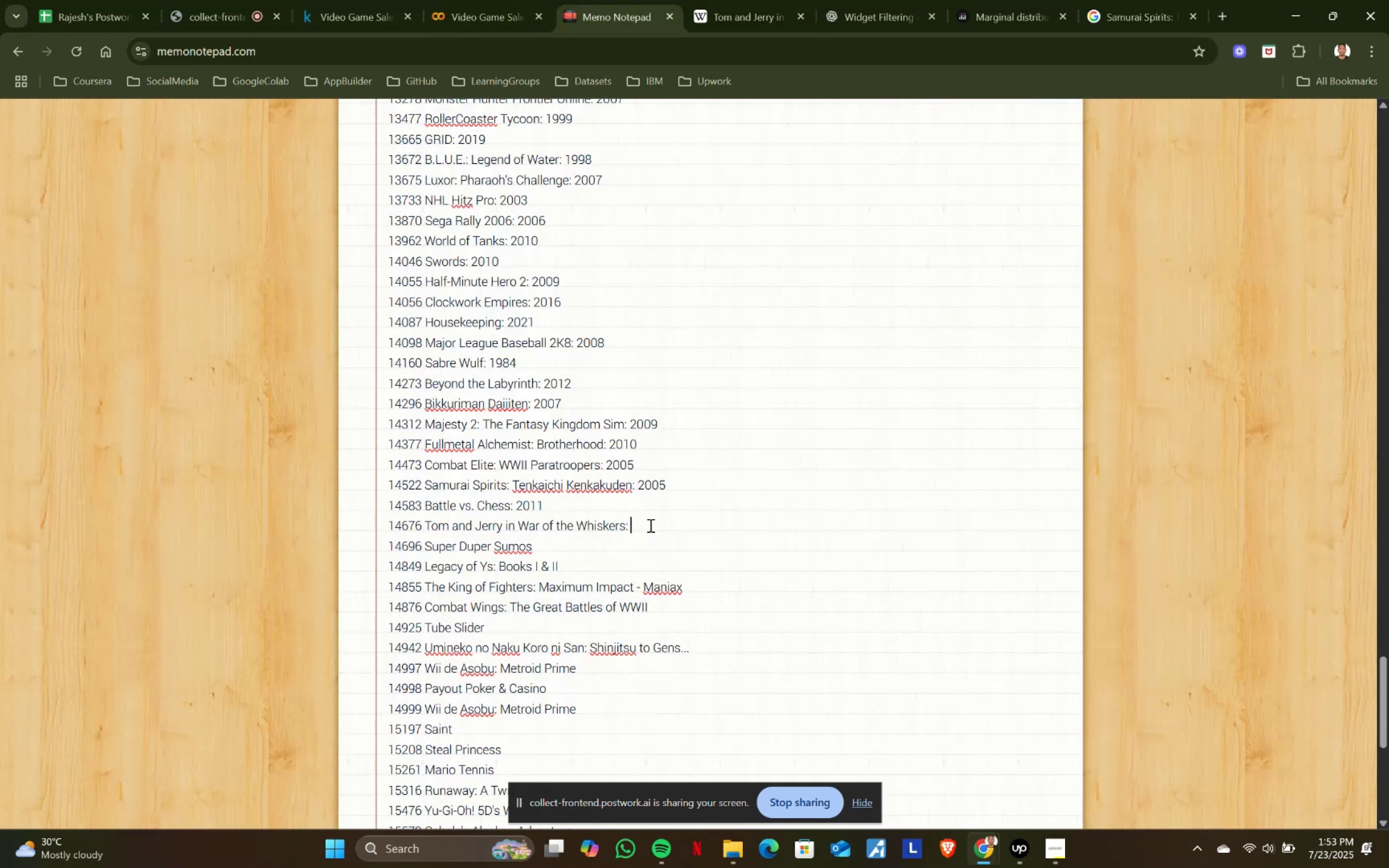 
key(Control+V)
 